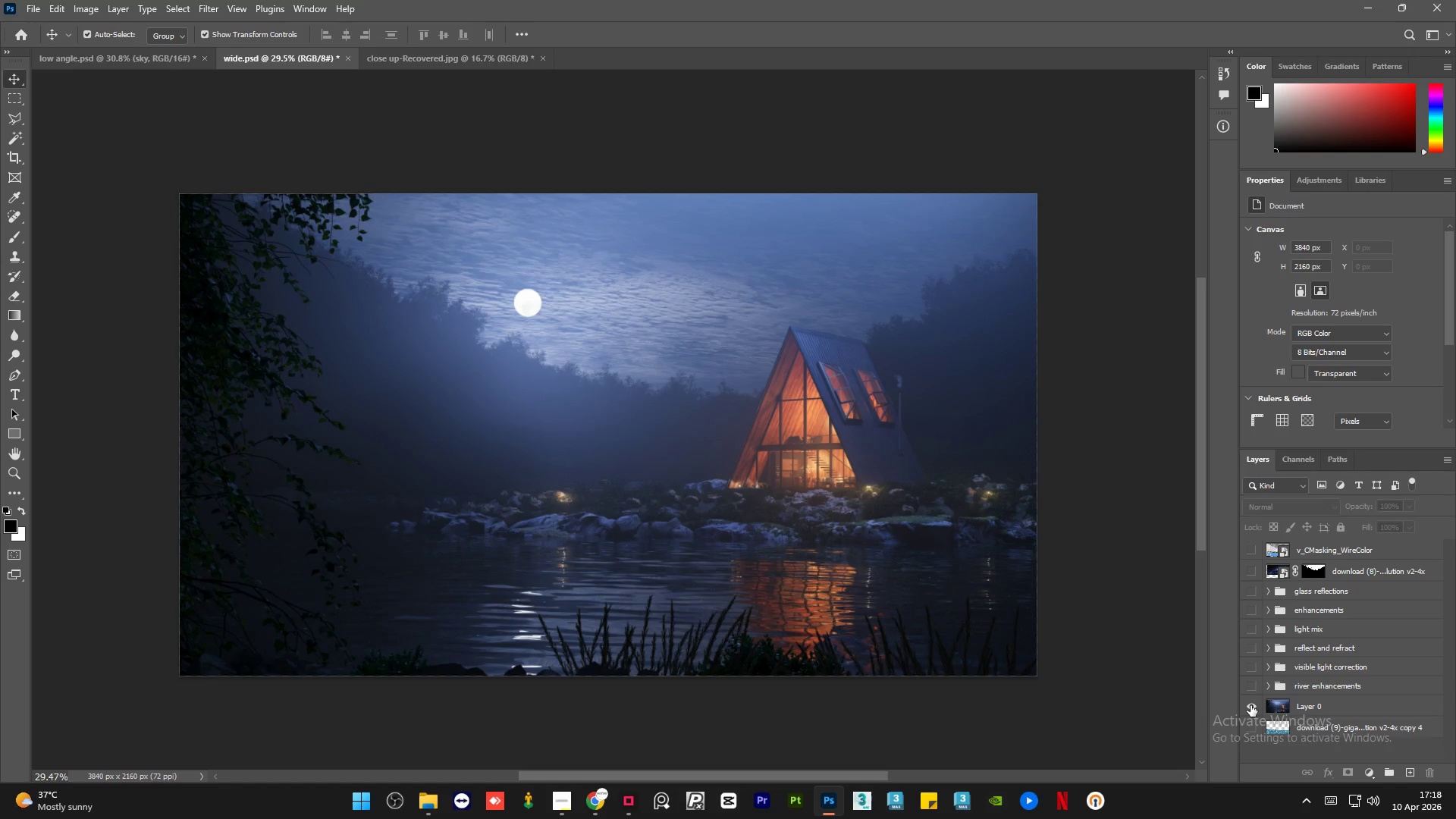 
left_click([1250, 705])
 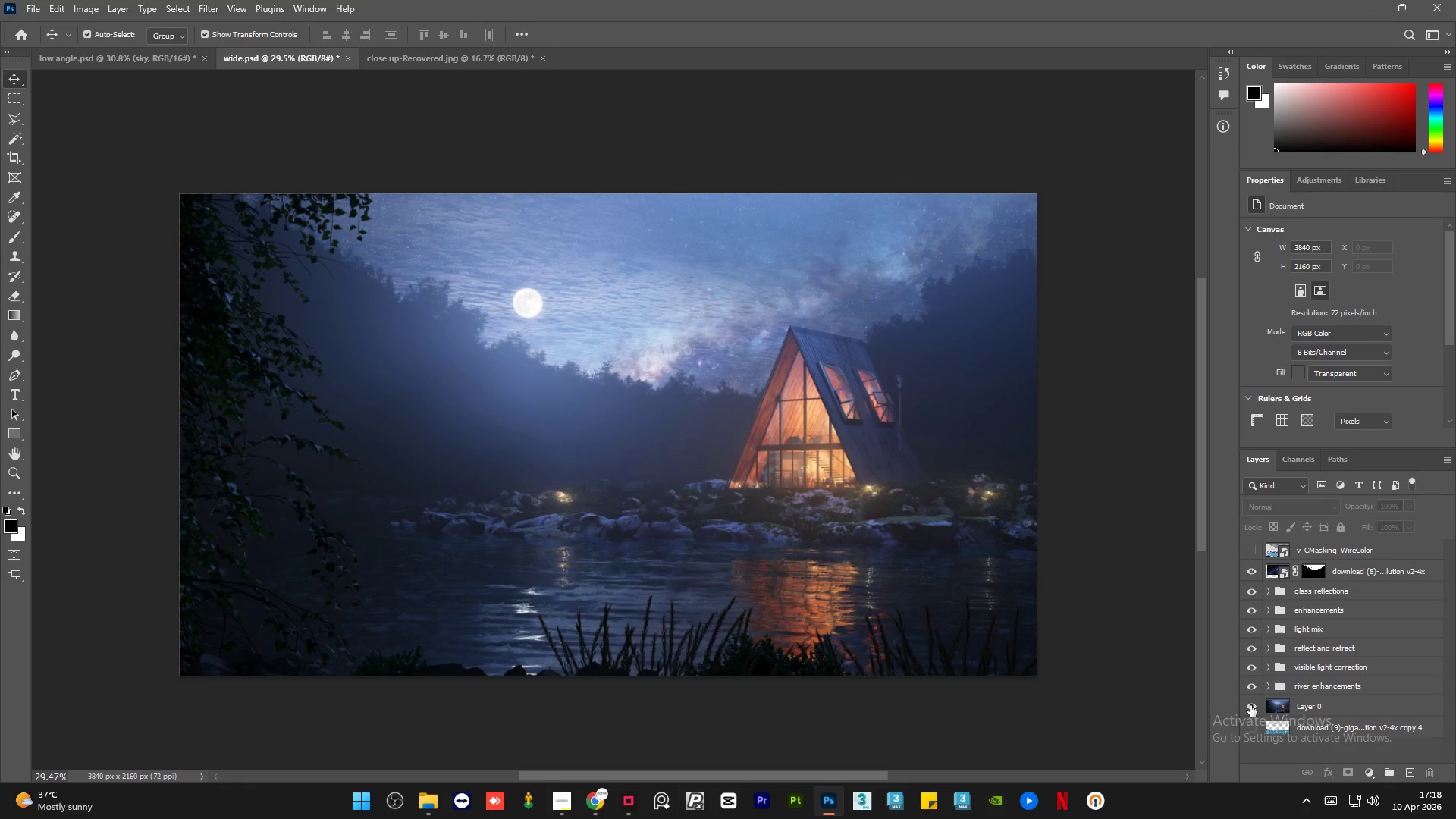 
key(Alt+AltLeft)
 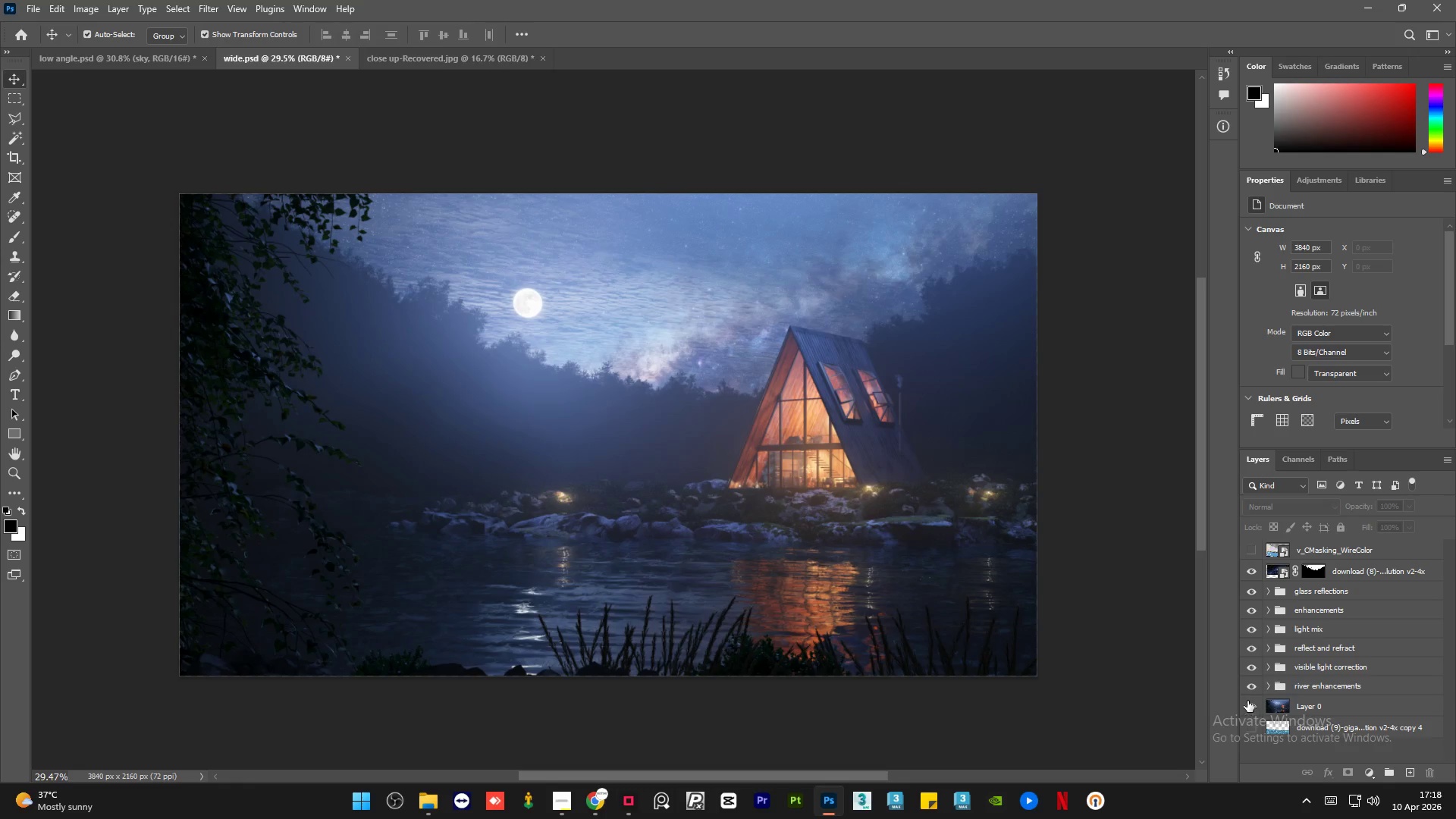 
key(Alt+AltLeft)
 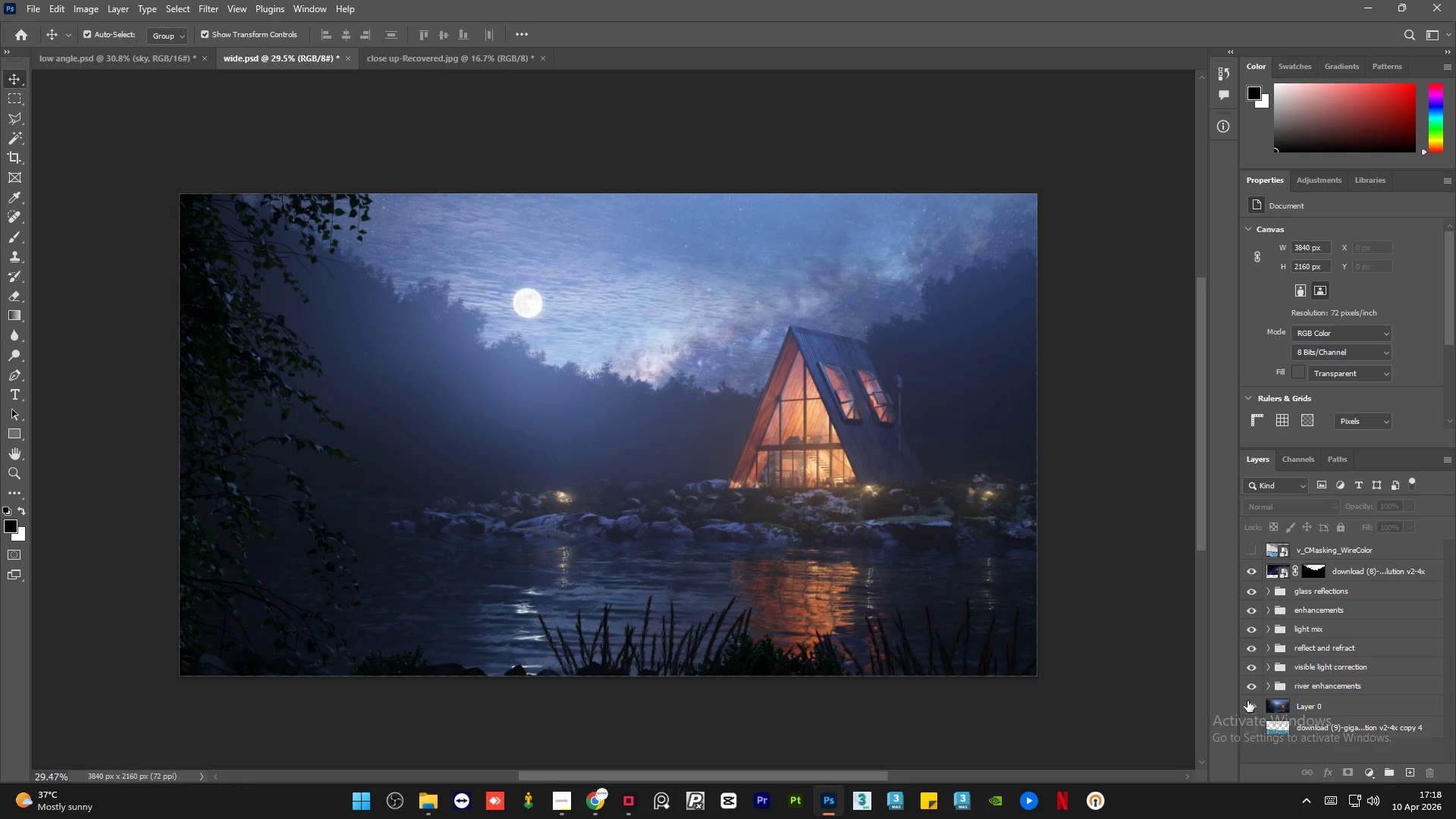 
key(Alt+AltLeft)
 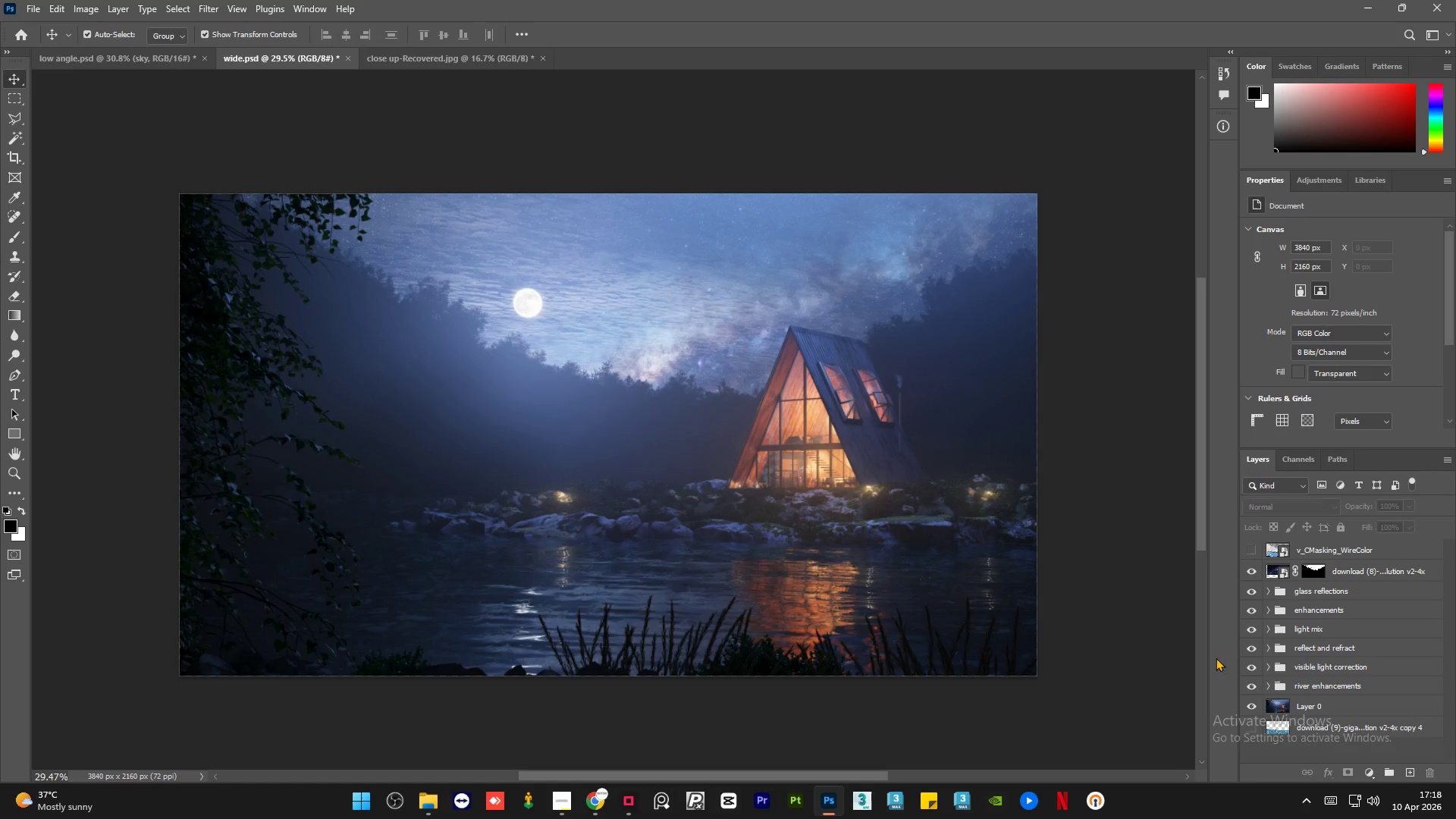 
key(Alt+AltLeft)
 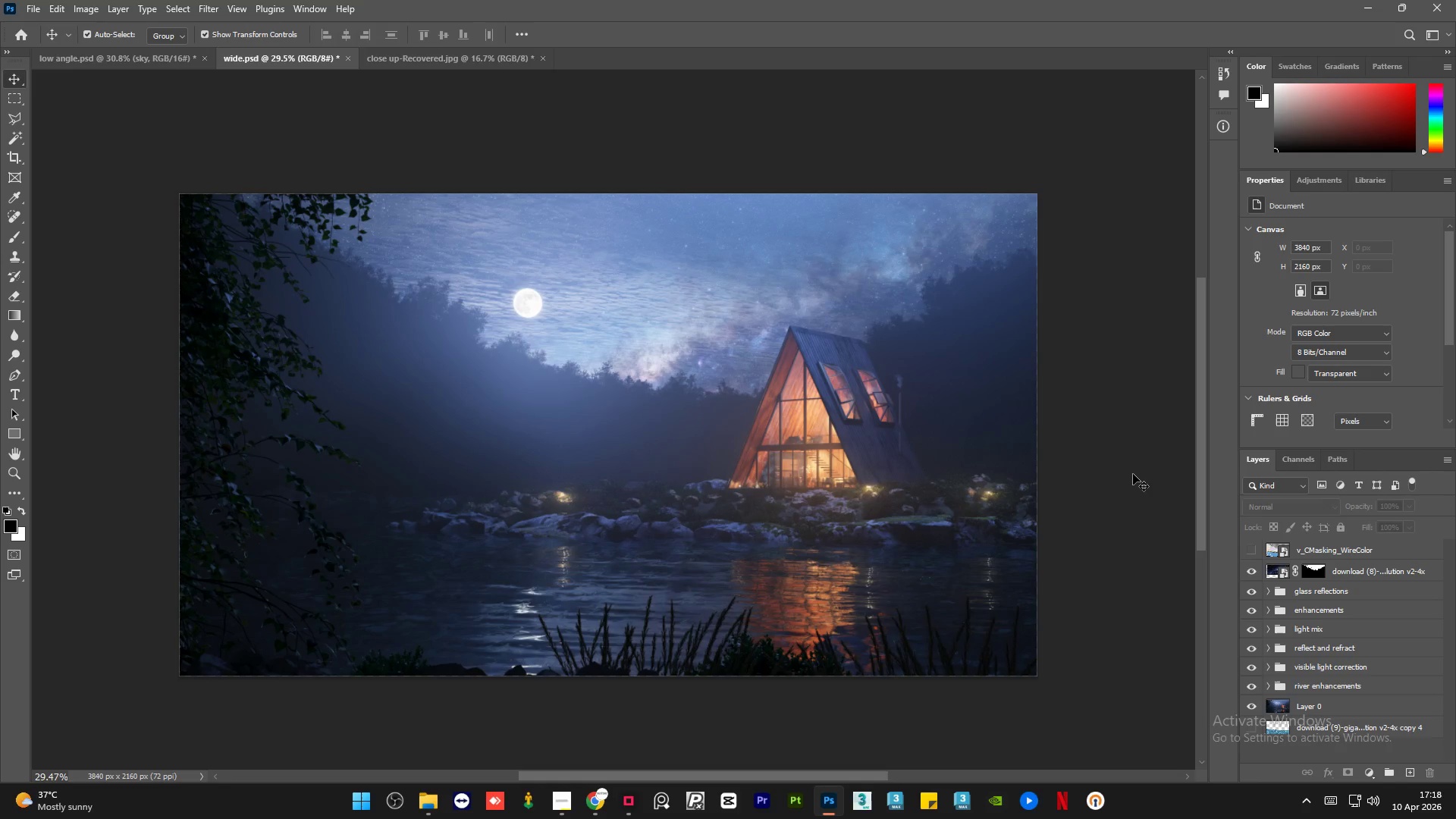 
left_click([1133, 474])
 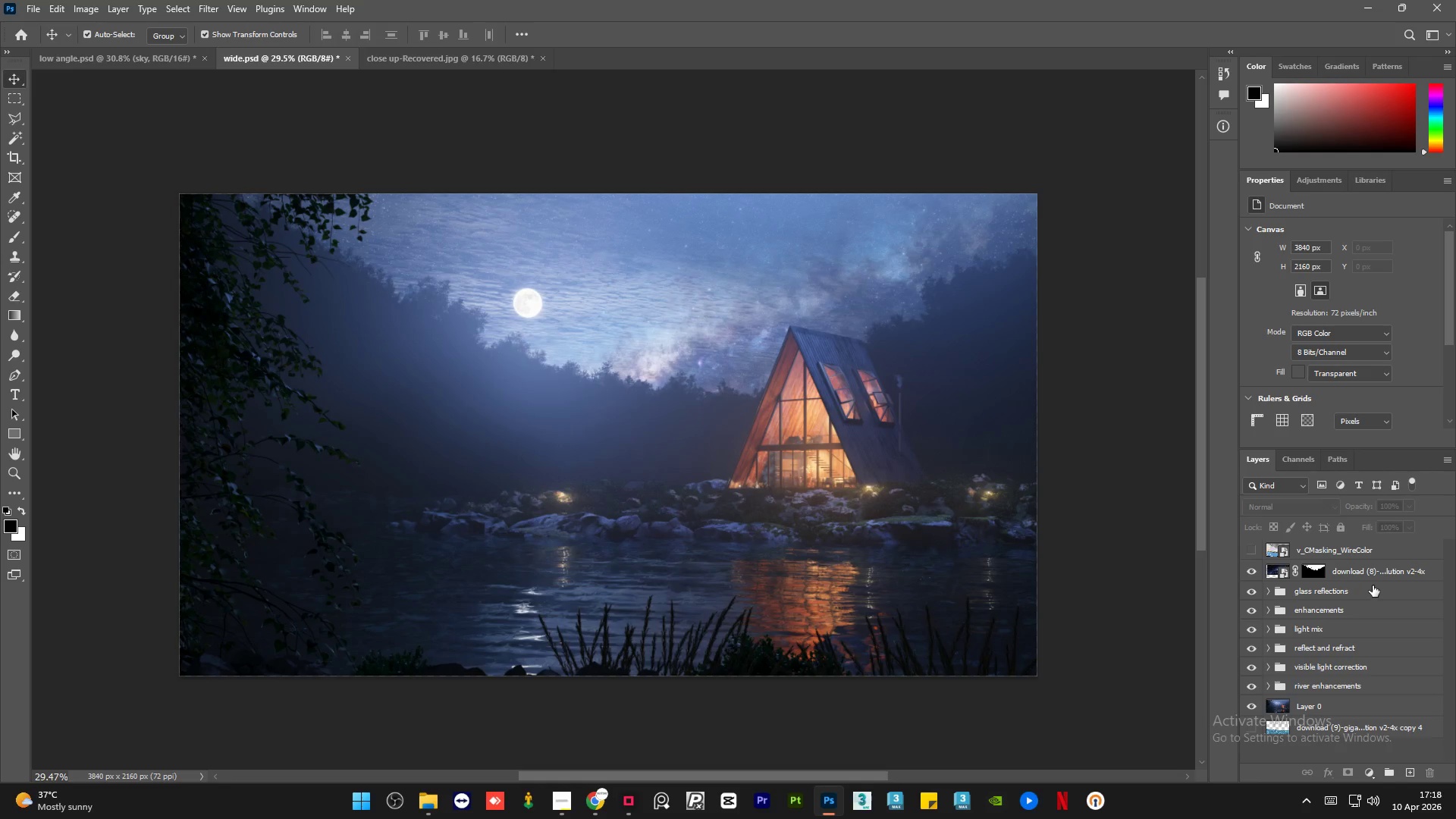 
left_click([1380, 575])
 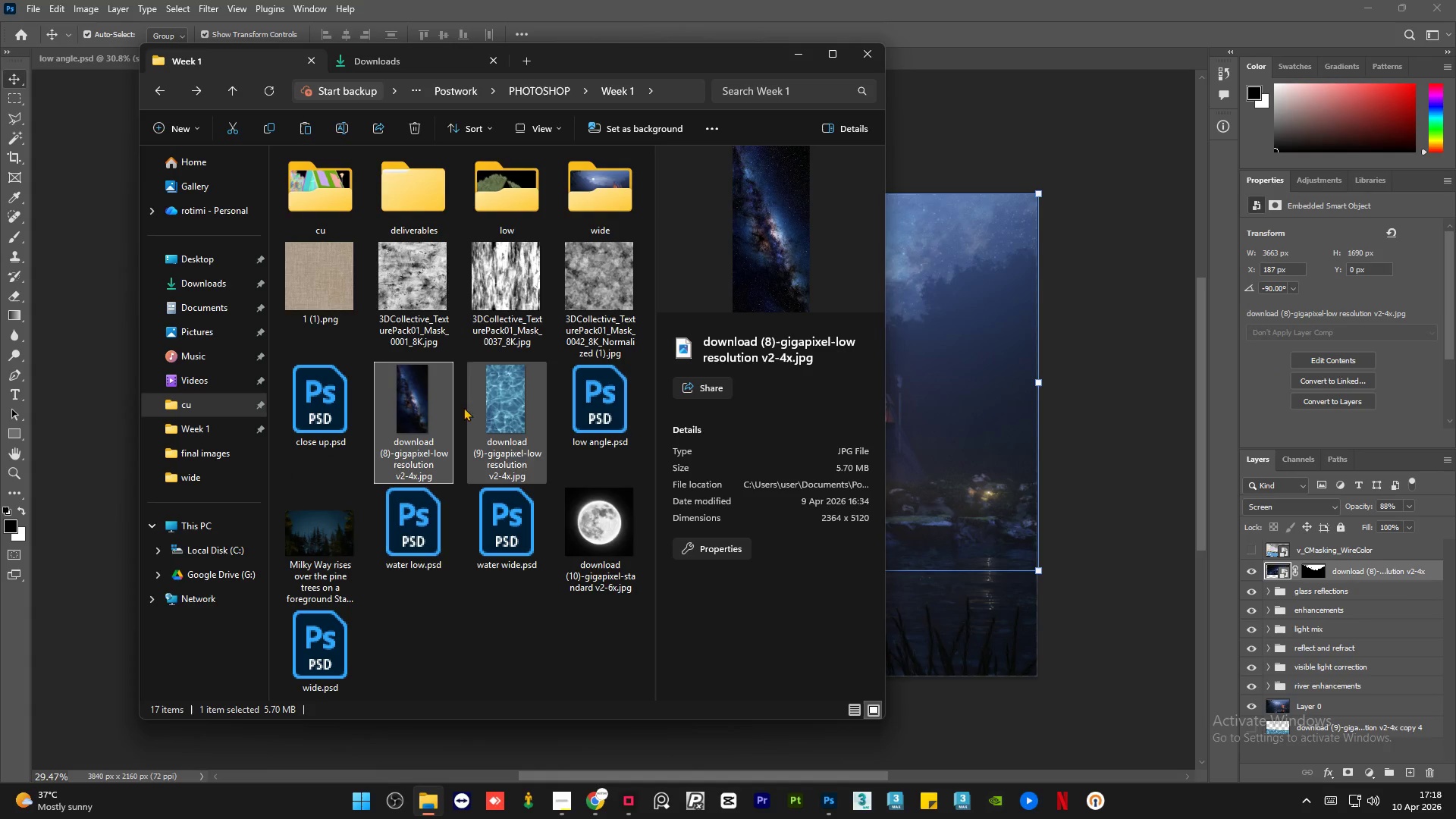 
left_click_drag(start_coordinate=[410, 401], to_coordinate=[905, 476])
 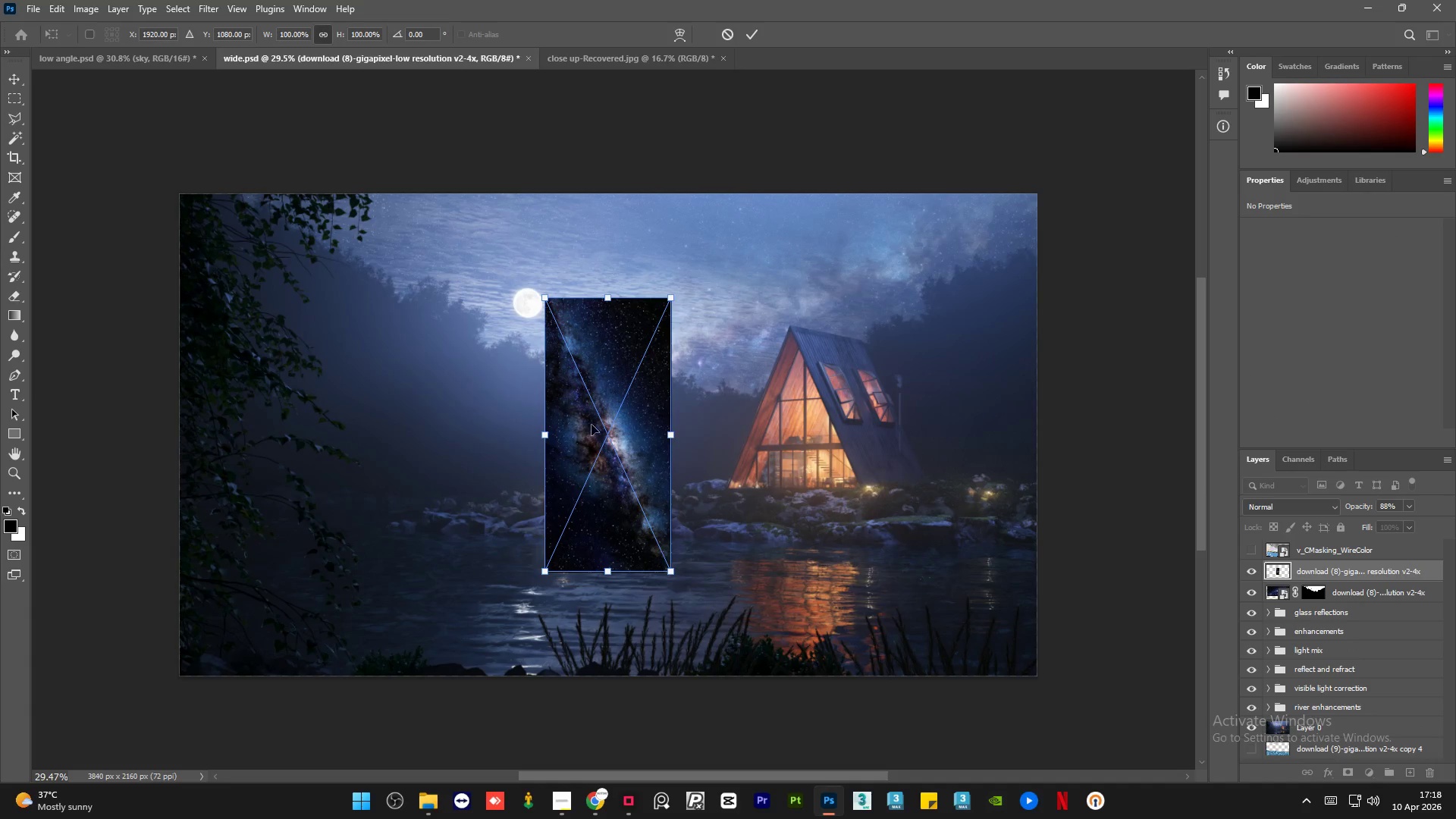 
hold_key(key=AltLeft, duration=0.67)
scroll: coordinate [585, 426], scroll_direction: down, amount: 3.0
 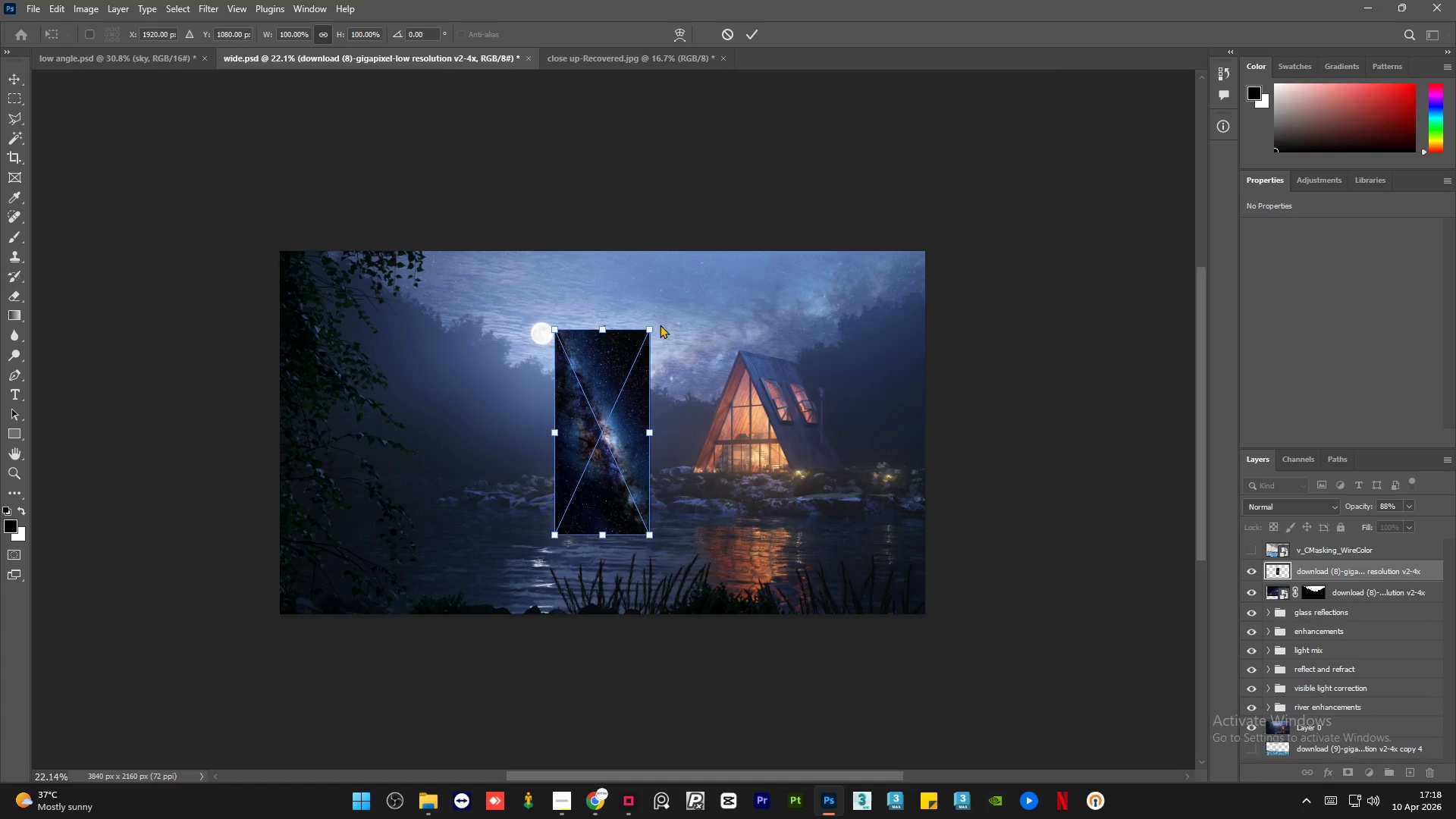 
left_click([661, 328])
 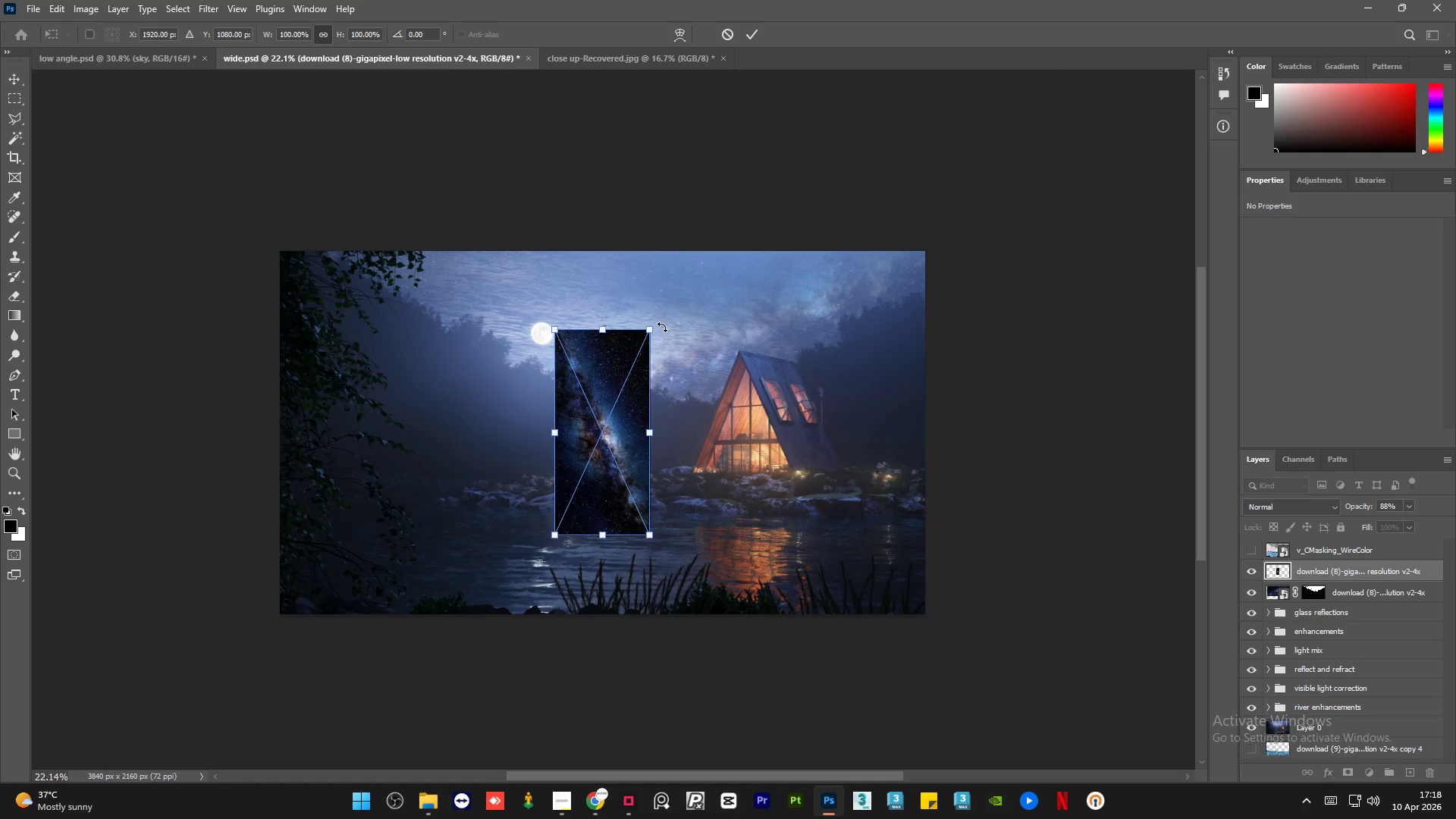 
left_click_drag(start_coordinate=[662, 327], to_coordinate=[413, 315])
 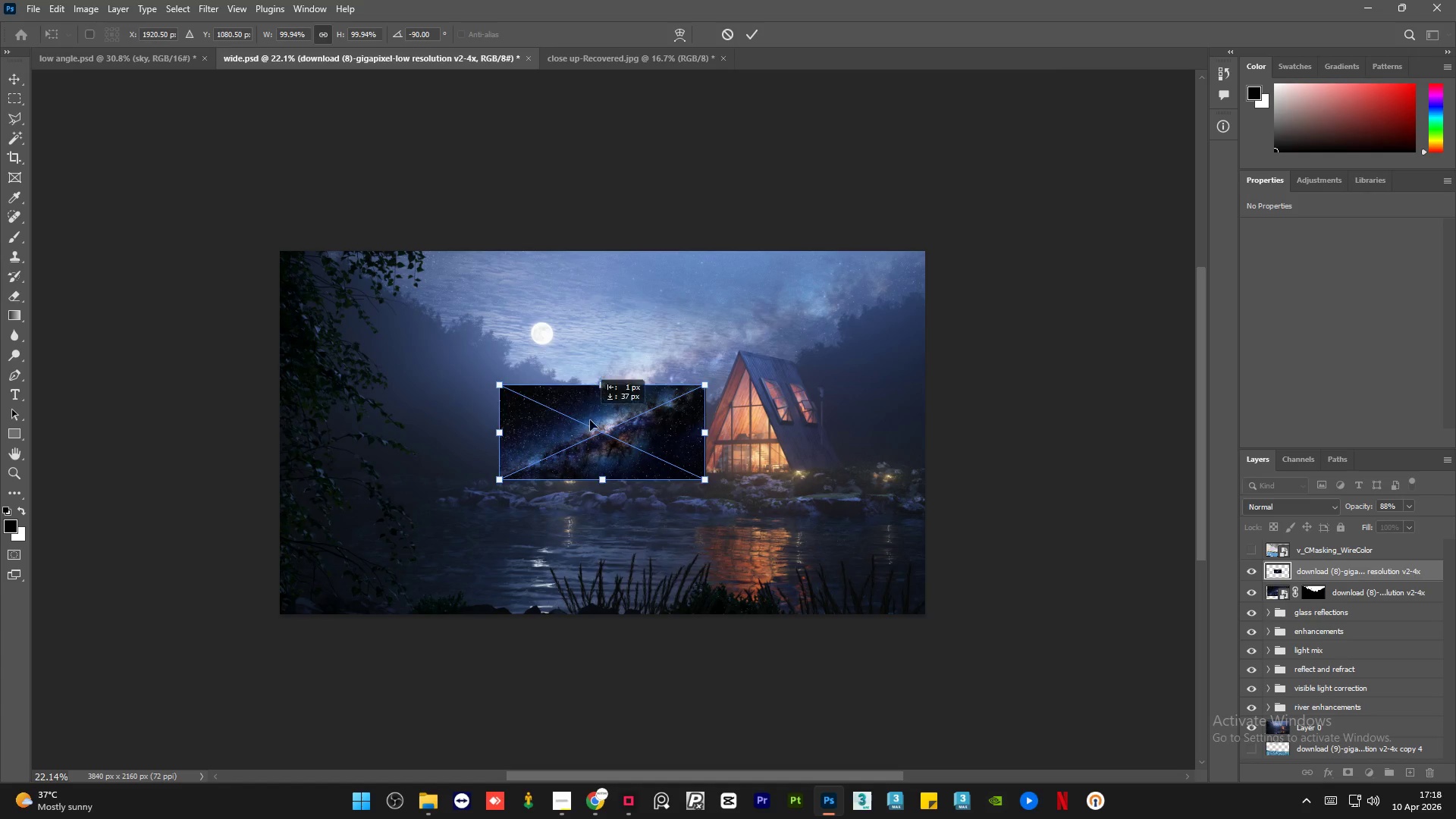 
hold_key(key=ShiftLeft, duration=0.52)
 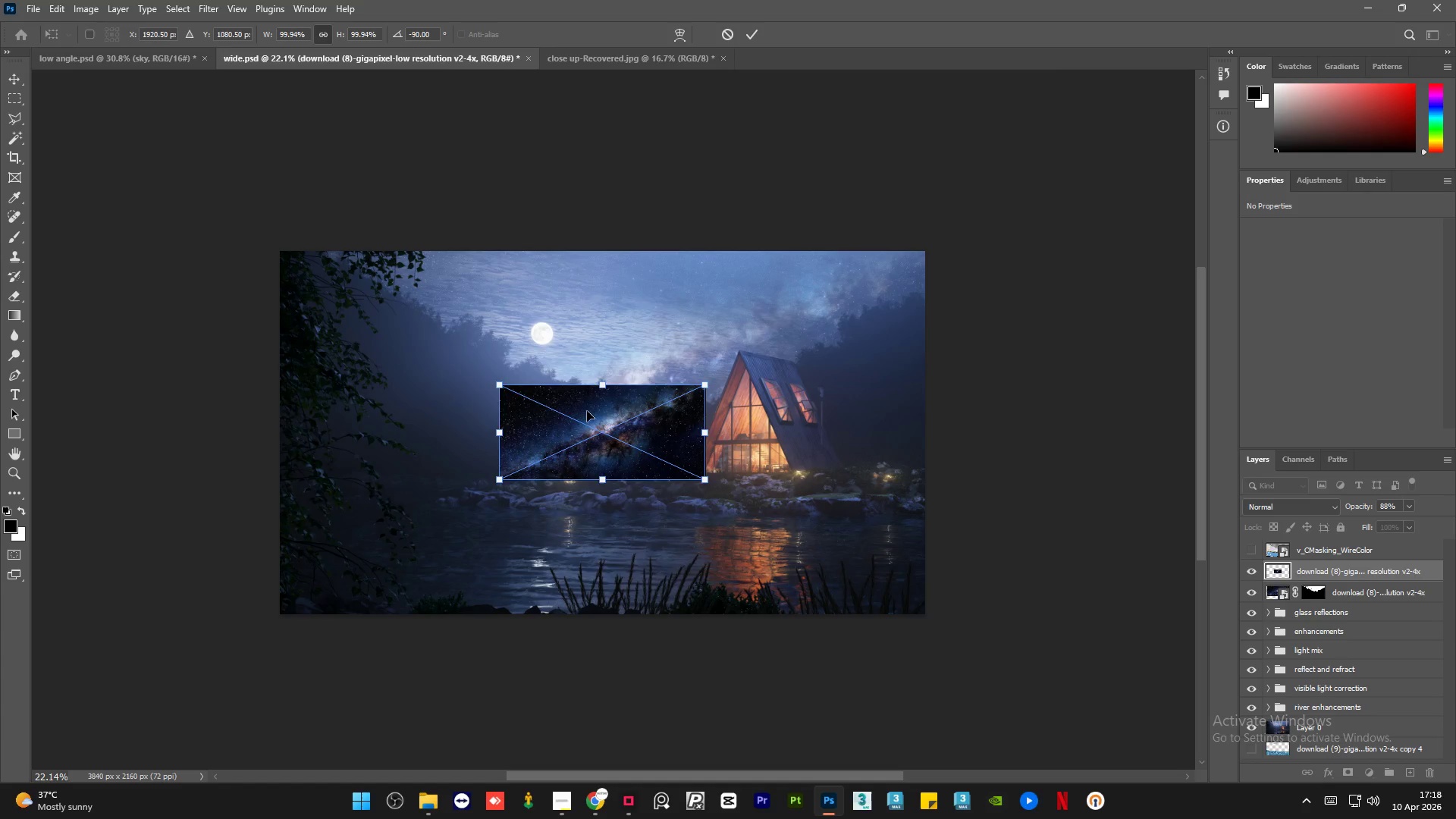 
left_click_drag(start_coordinate=[587, 411], to_coordinate=[561, 502])
 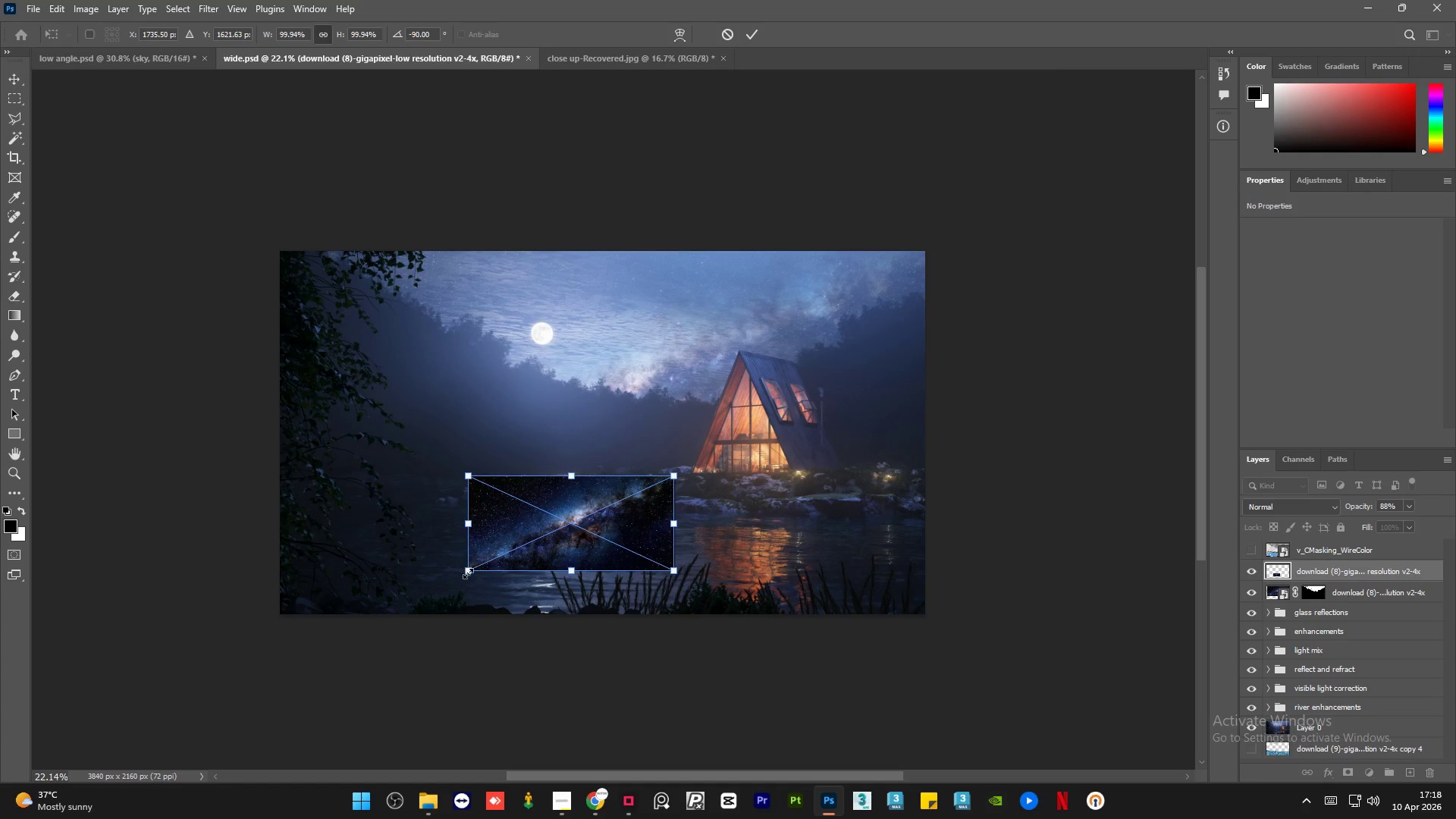 
left_click_drag(start_coordinate=[468, 573], to_coordinate=[309, 633])
 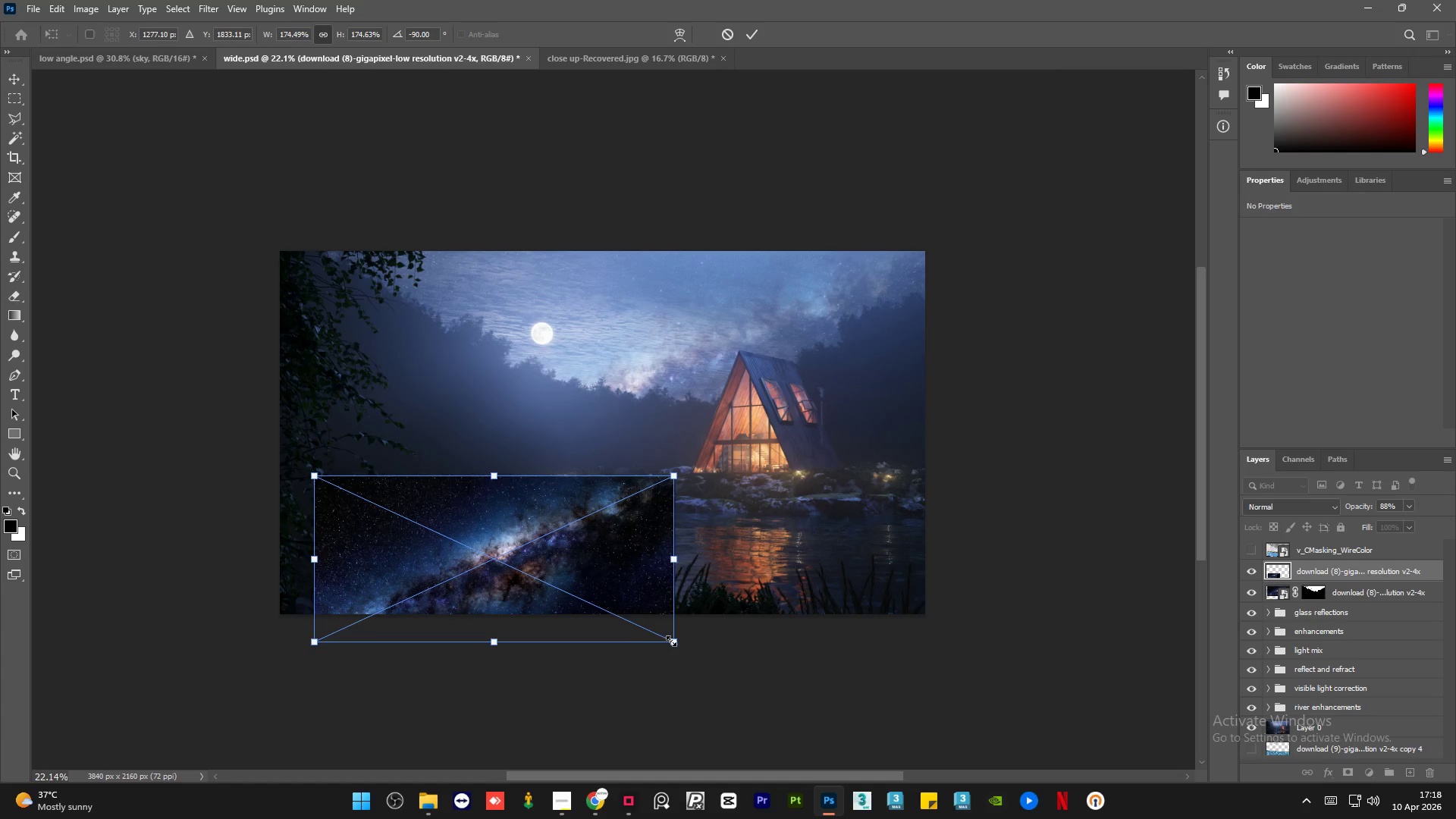 
left_click_drag(start_coordinate=[672, 640], to_coordinate=[934, 711])
 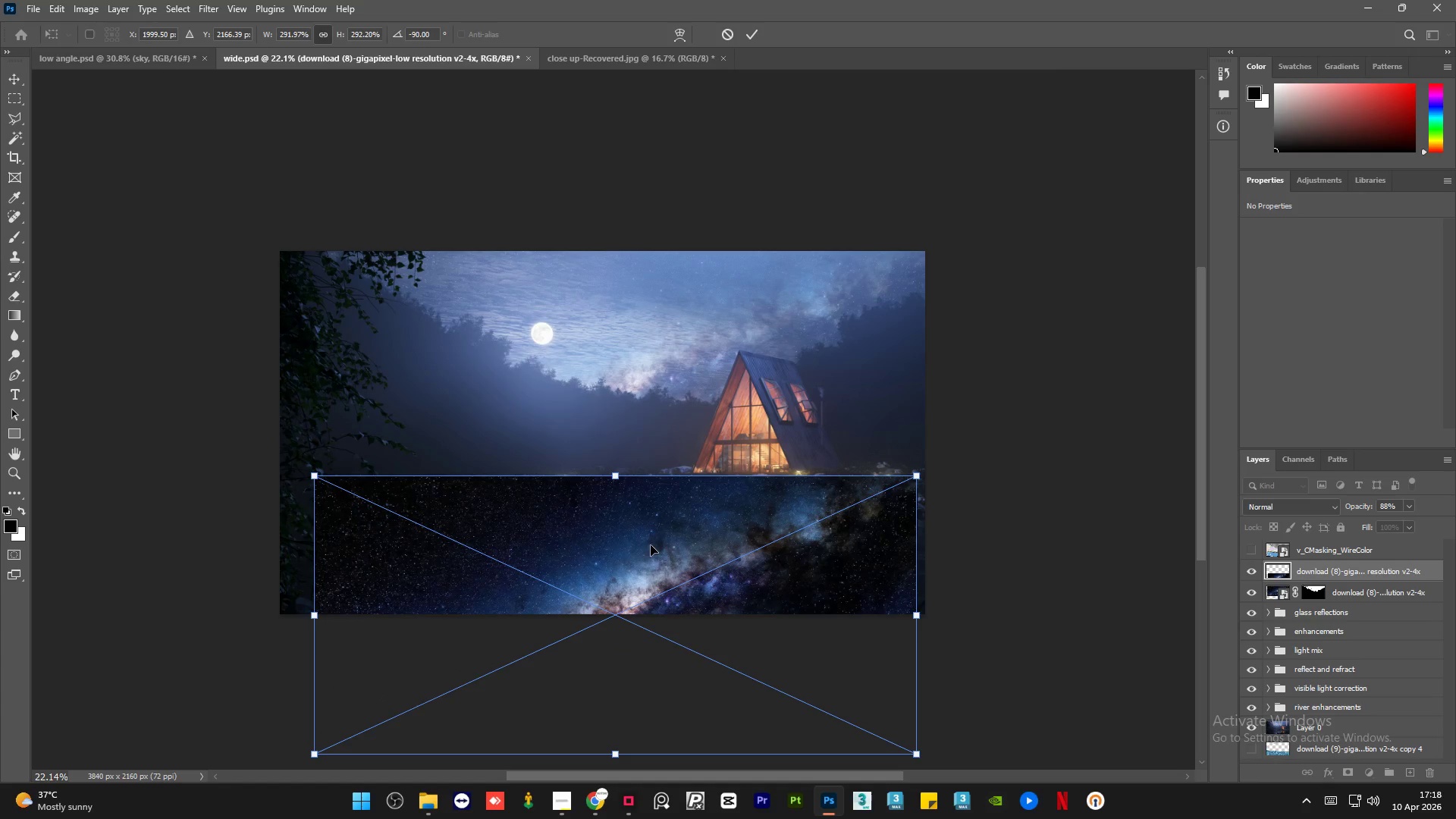 
left_click_drag(start_coordinate=[651, 545], to_coordinate=[638, 531])
 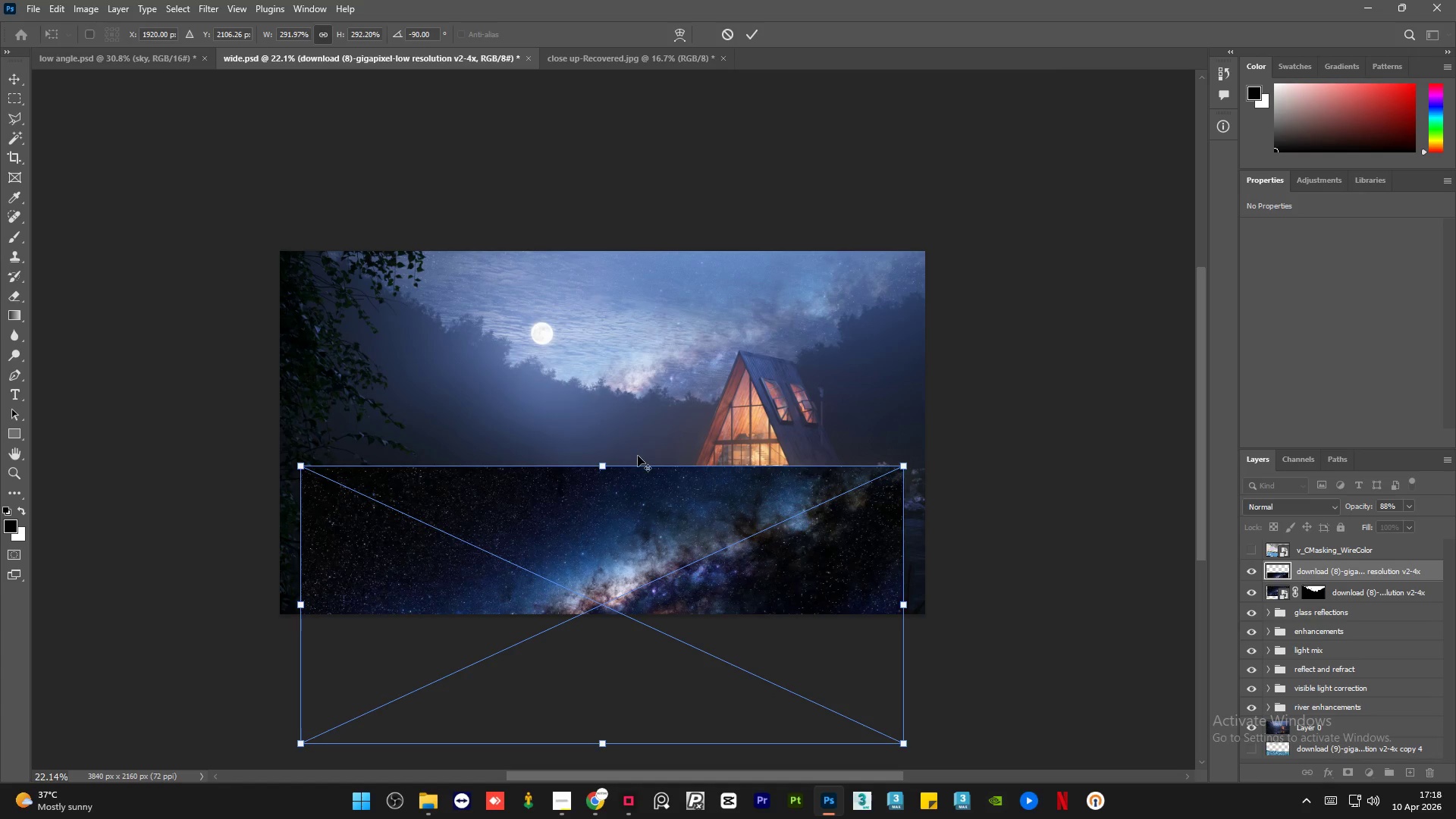 
hold_key(key=AltLeft, duration=0.45)
scroll: coordinate [638, 456], scroll_direction: down, amount: 1.0
 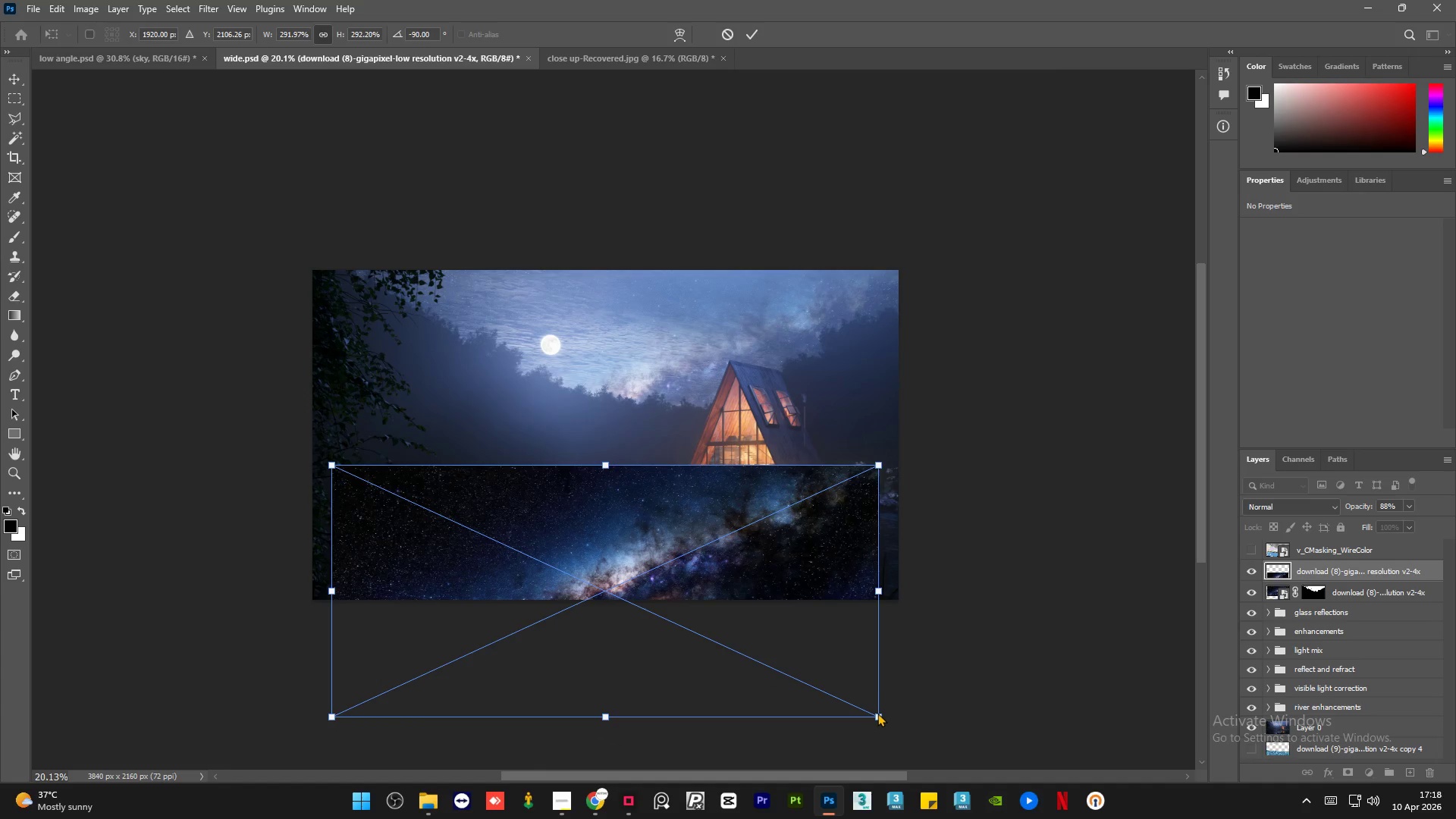 
left_click([877, 714])
 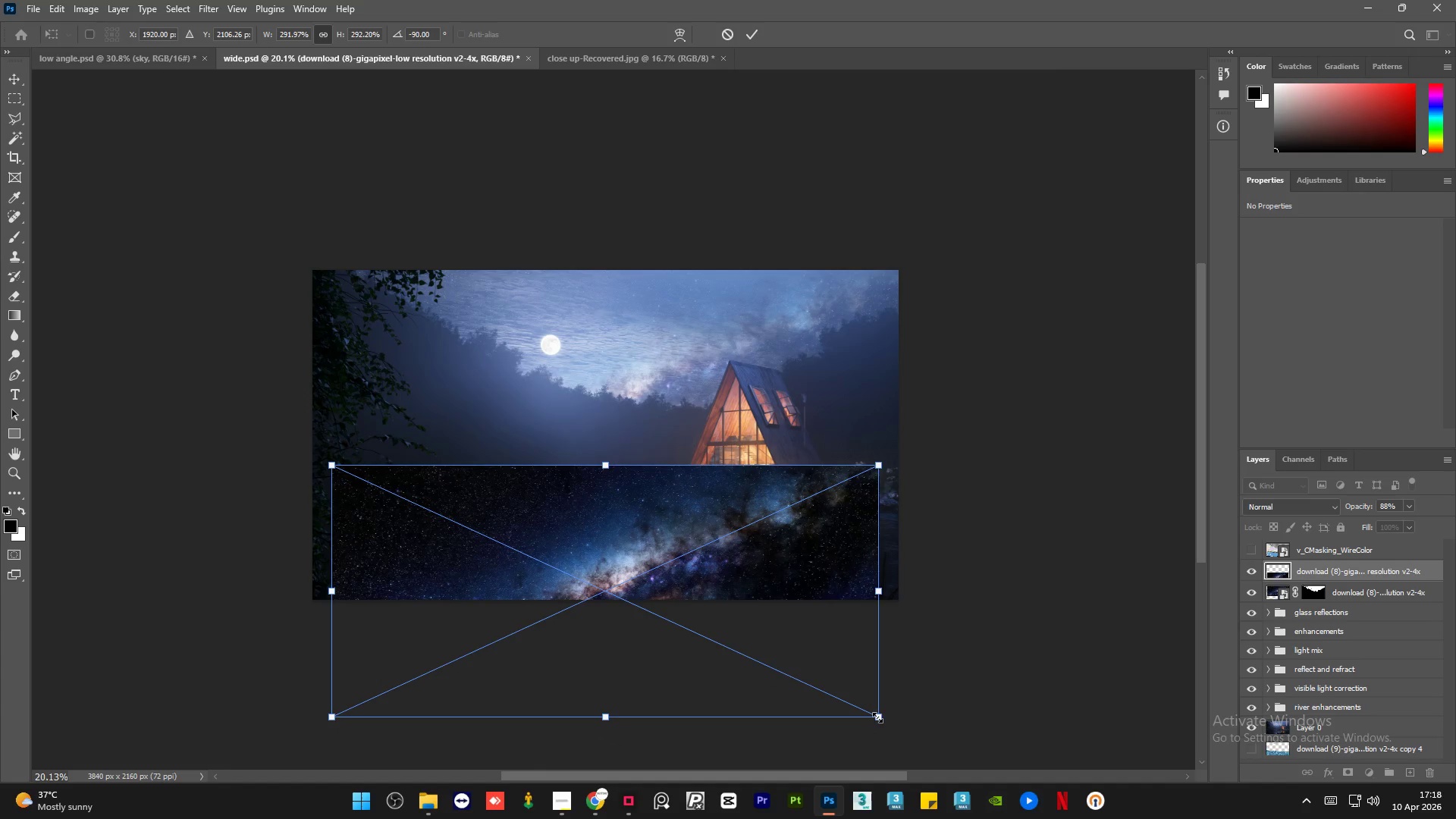 
left_click_drag(start_coordinate=[877, 717], to_coordinate=[815, 661])
 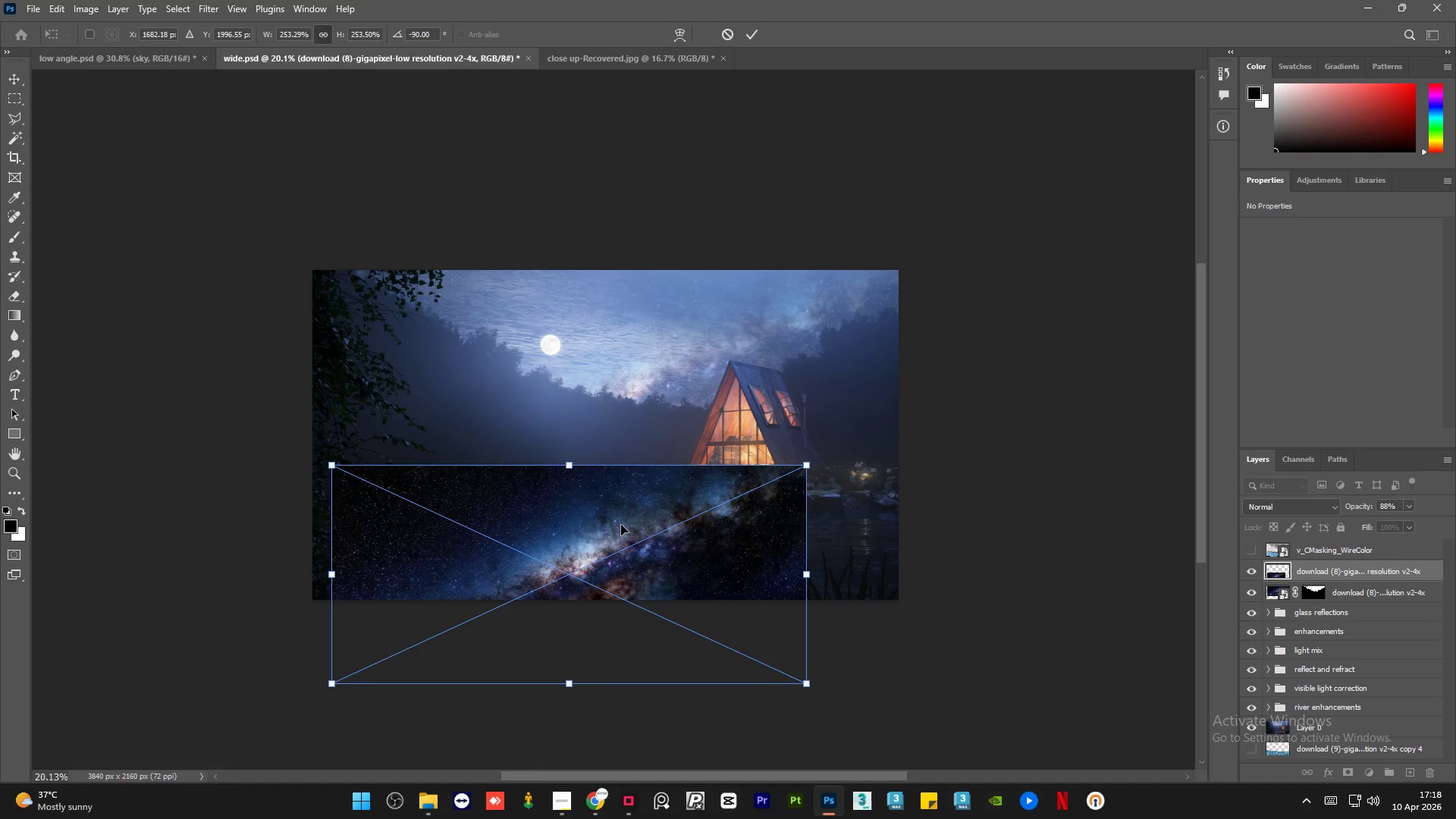 
left_click_drag(start_coordinate=[621, 525], to_coordinate=[683, 522])
 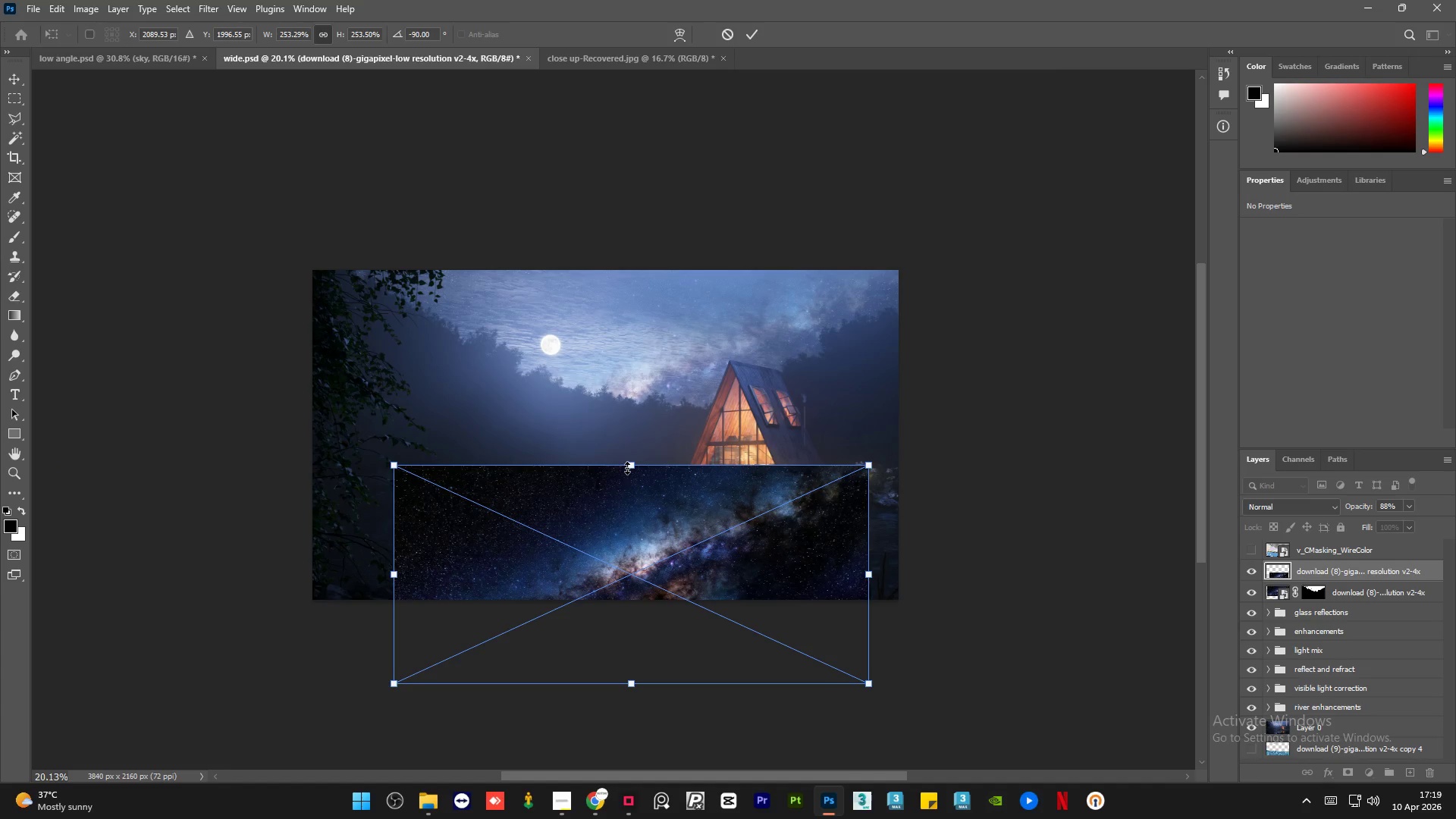 
left_click([628, 467])
 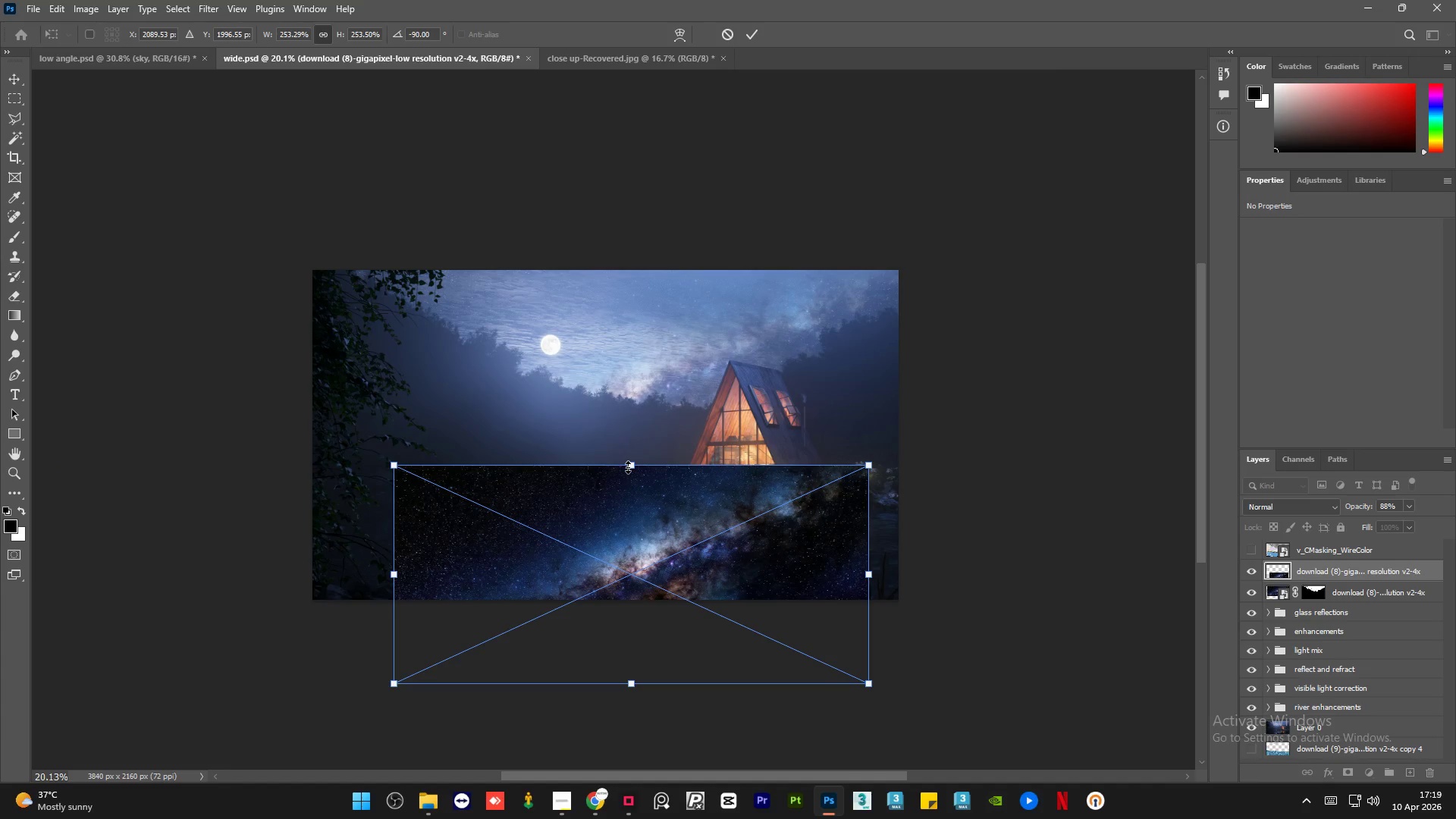 
right_click([628, 467])
 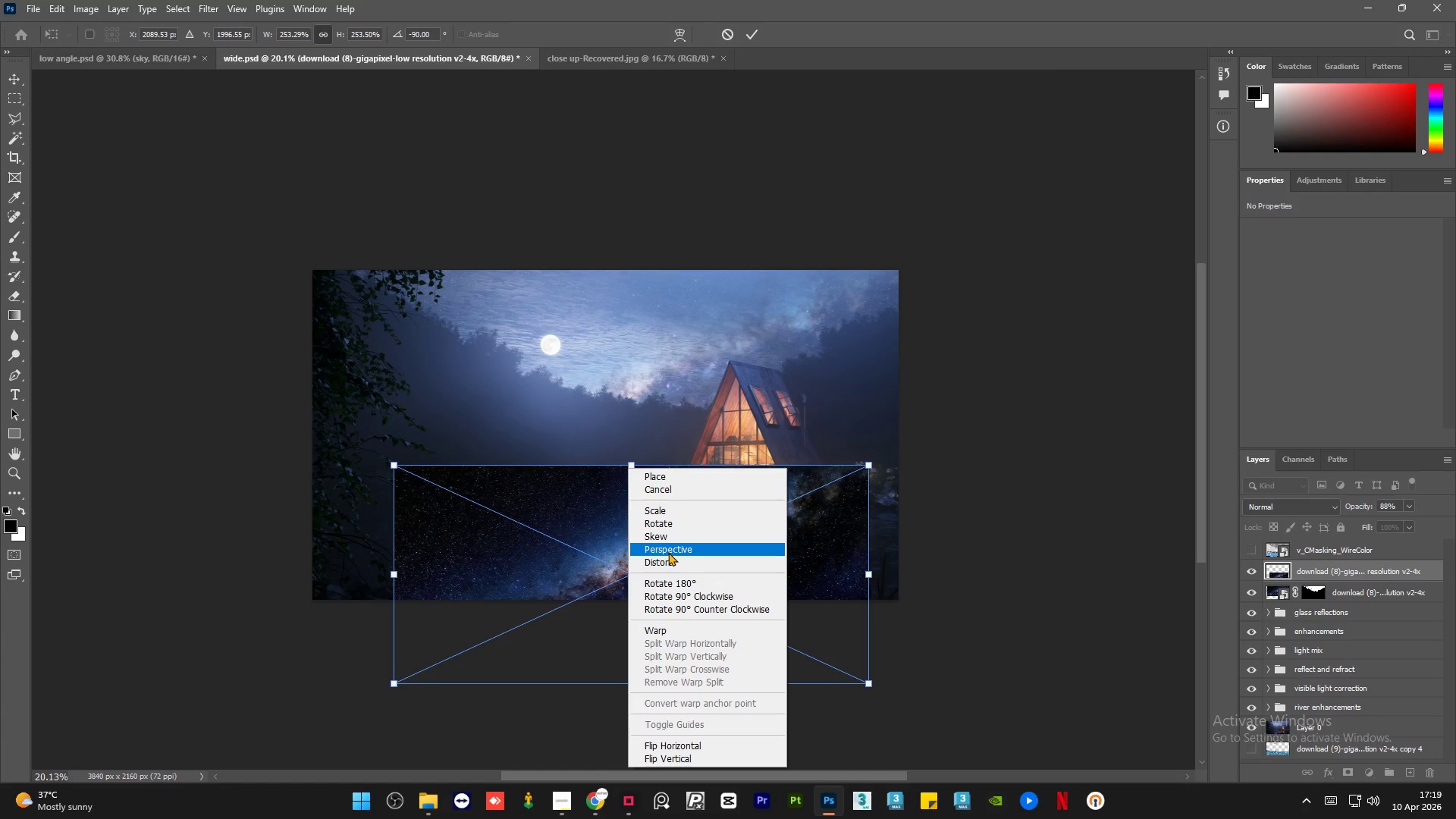 
left_click([669, 549])
 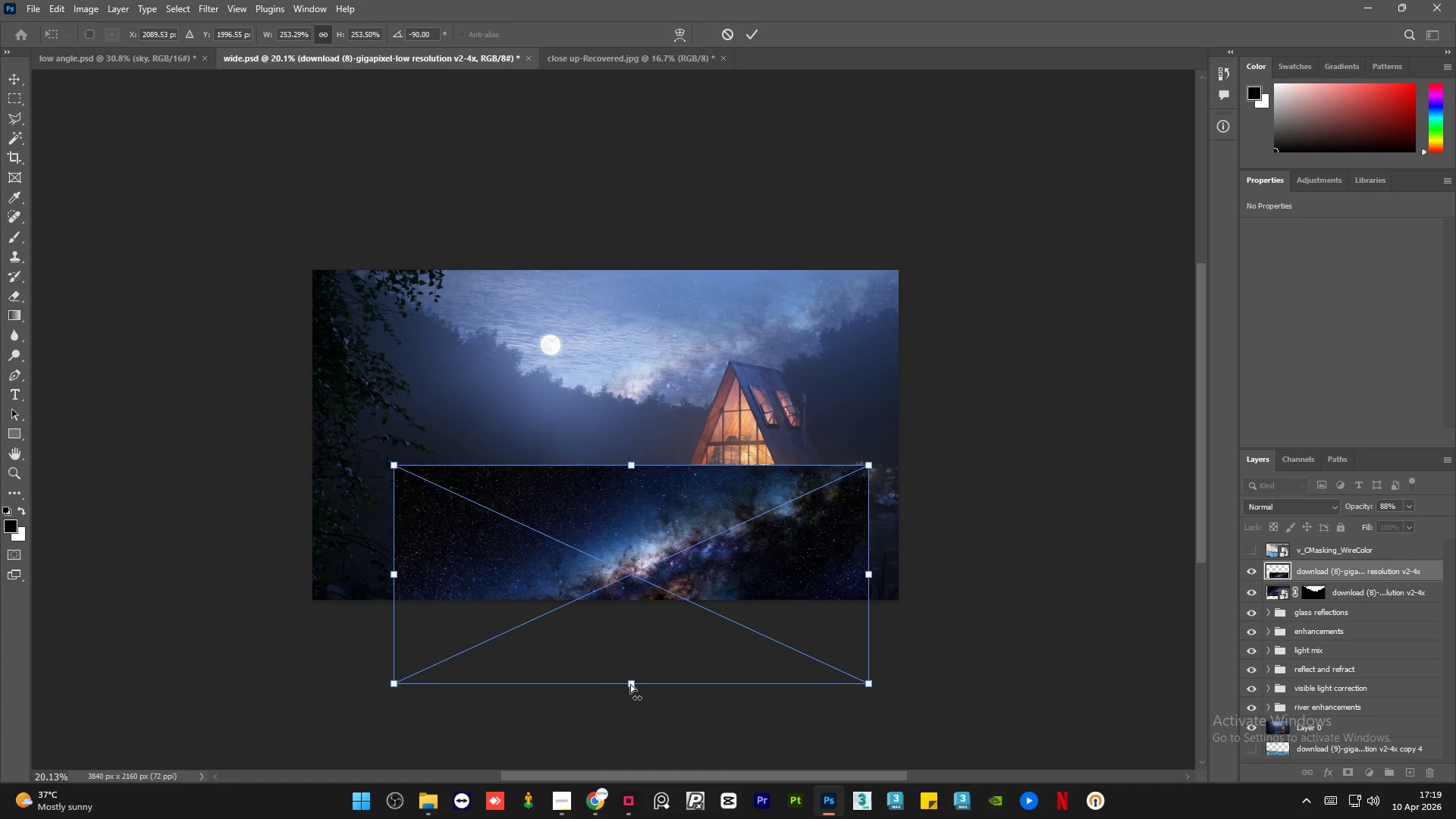 
left_click_drag(start_coordinate=[632, 682], to_coordinate=[545, 673])
 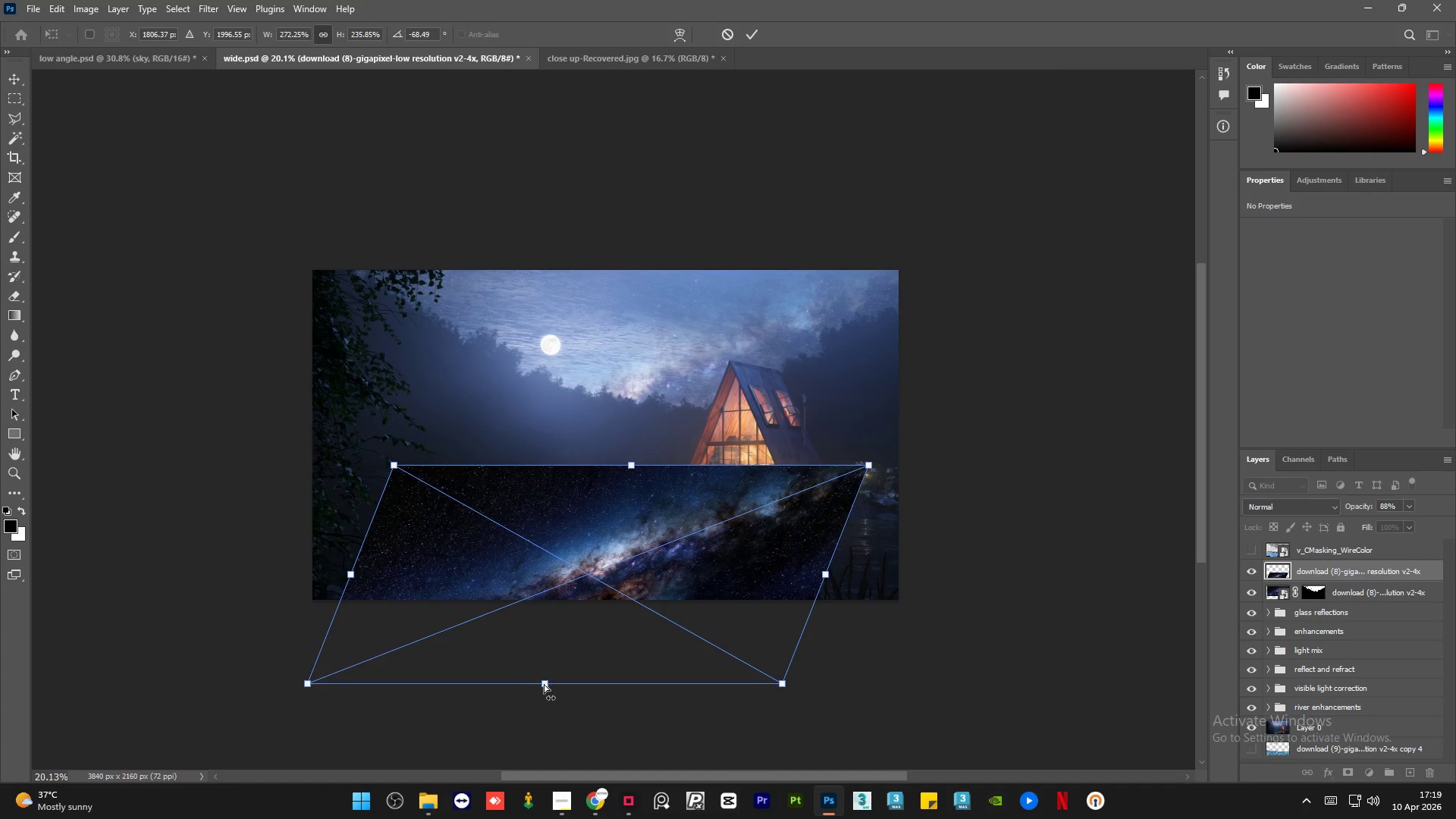 
left_click_drag(start_coordinate=[544, 684], to_coordinate=[468, 673])
 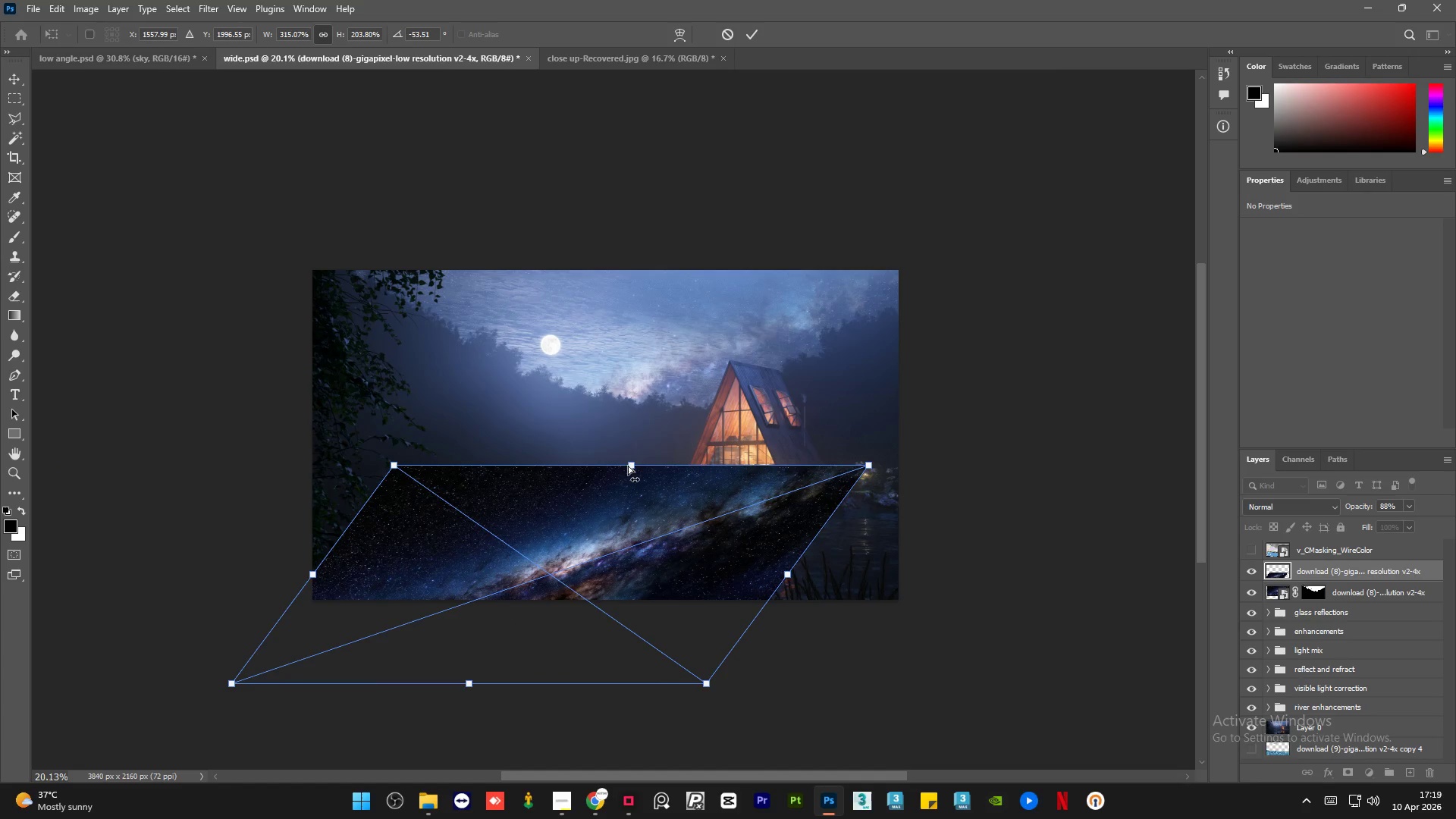 
left_click_drag(start_coordinate=[628, 466], to_coordinate=[667, 475])
 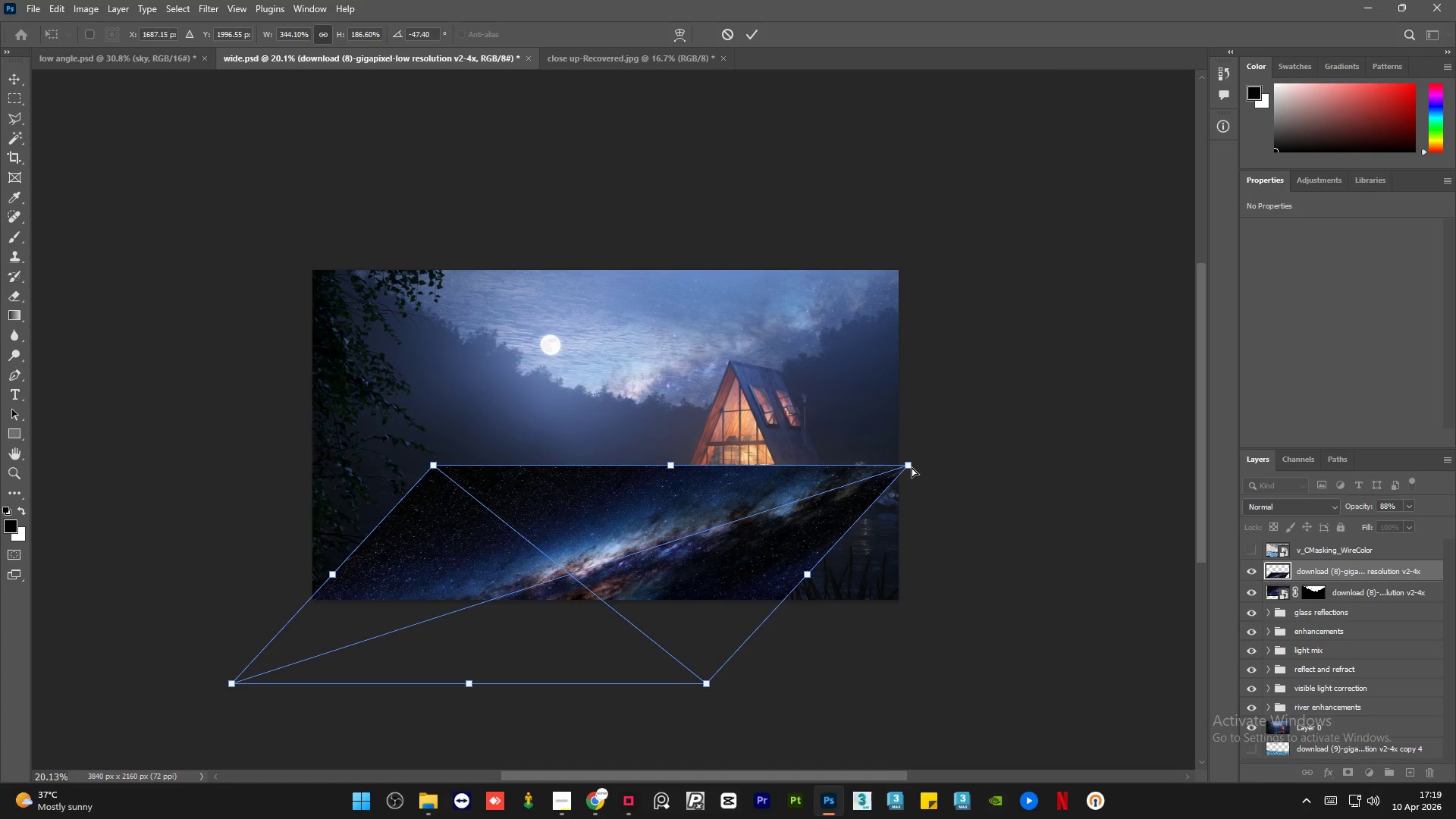 
left_click_drag(start_coordinate=[912, 466], to_coordinate=[905, 504])
 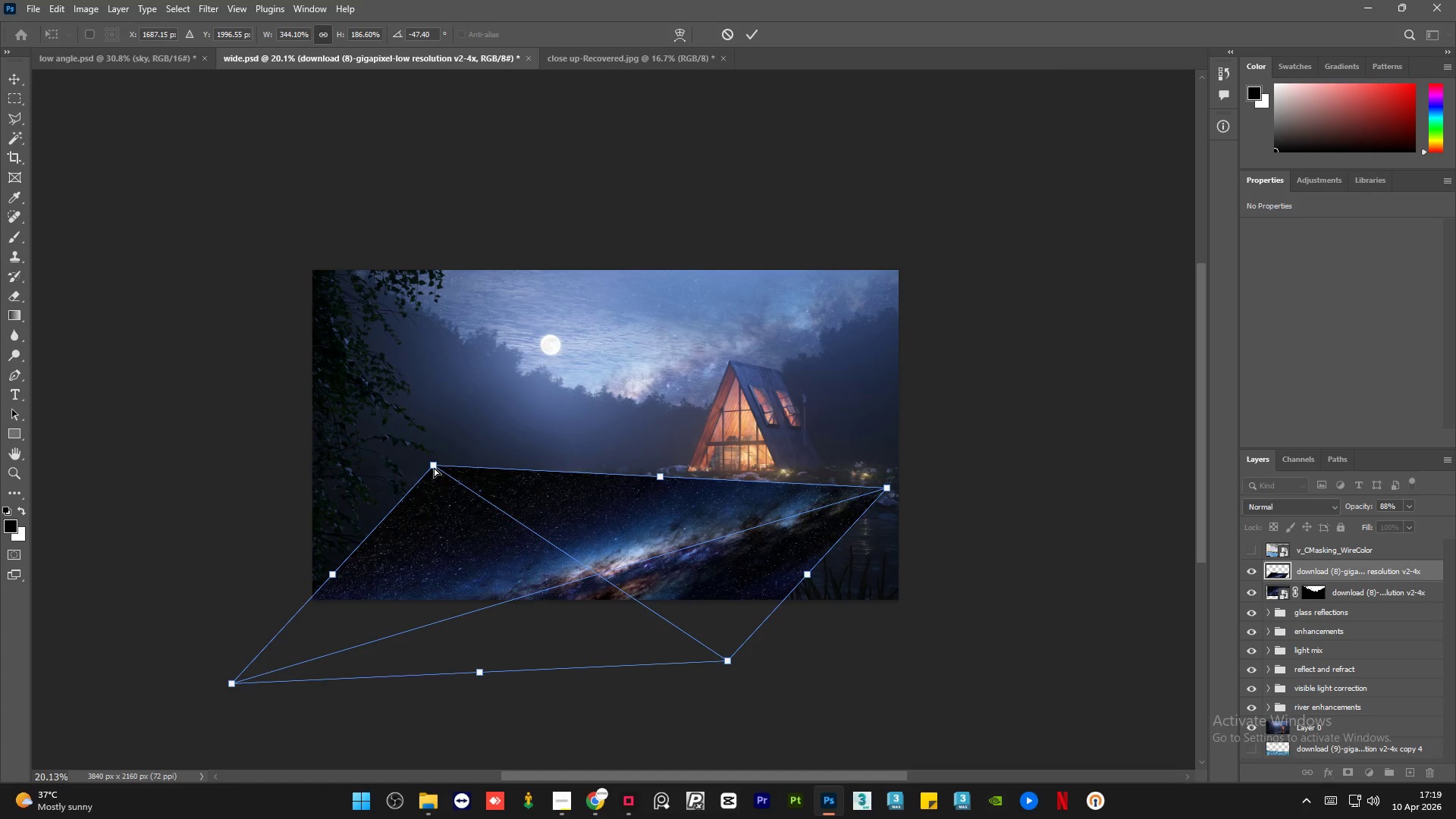 
left_click_drag(start_coordinate=[434, 466], to_coordinate=[425, 496])
 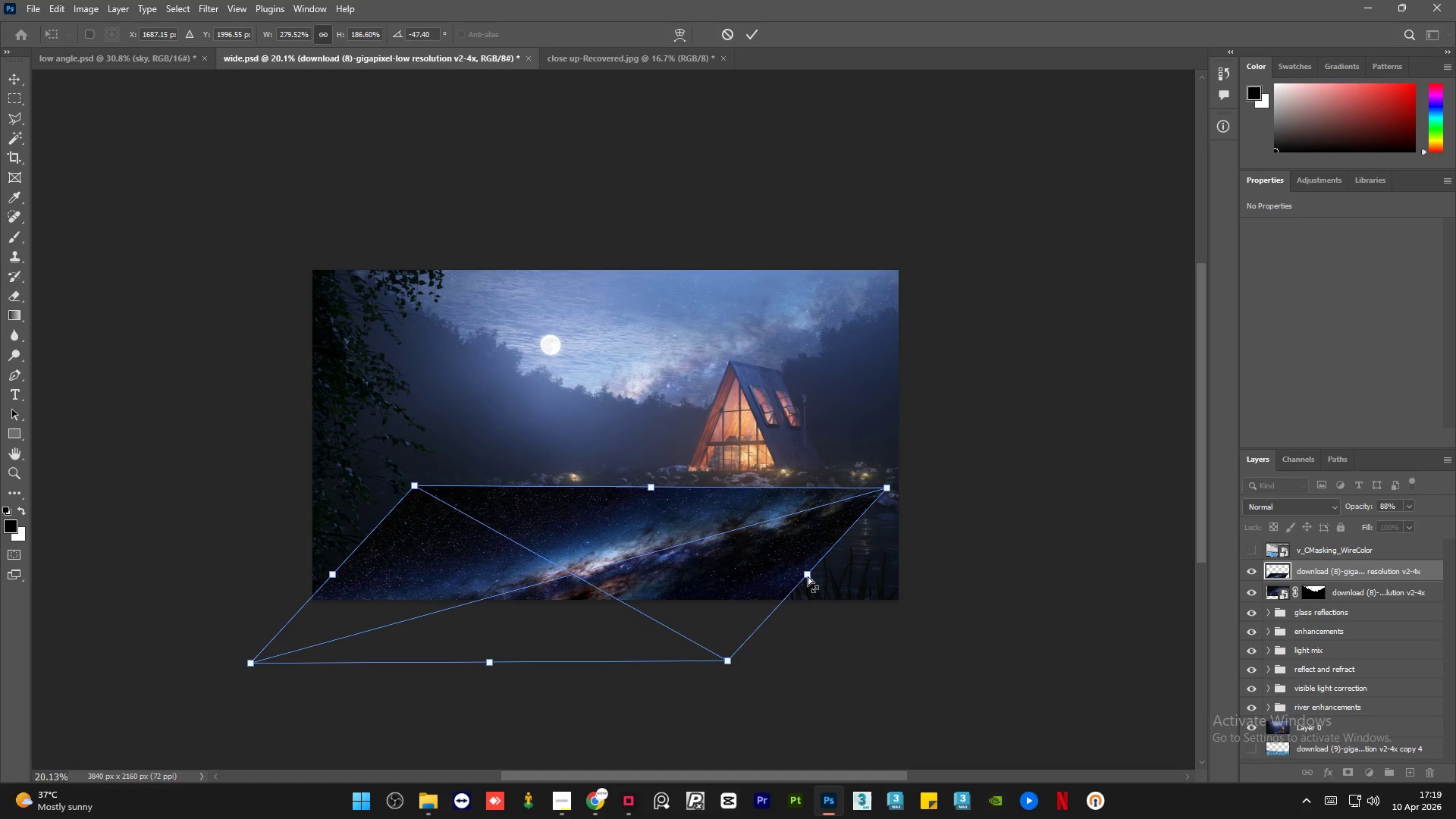 
left_click_drag(start_coordinate=[808, 576], to_coordinate=[819, 582])
 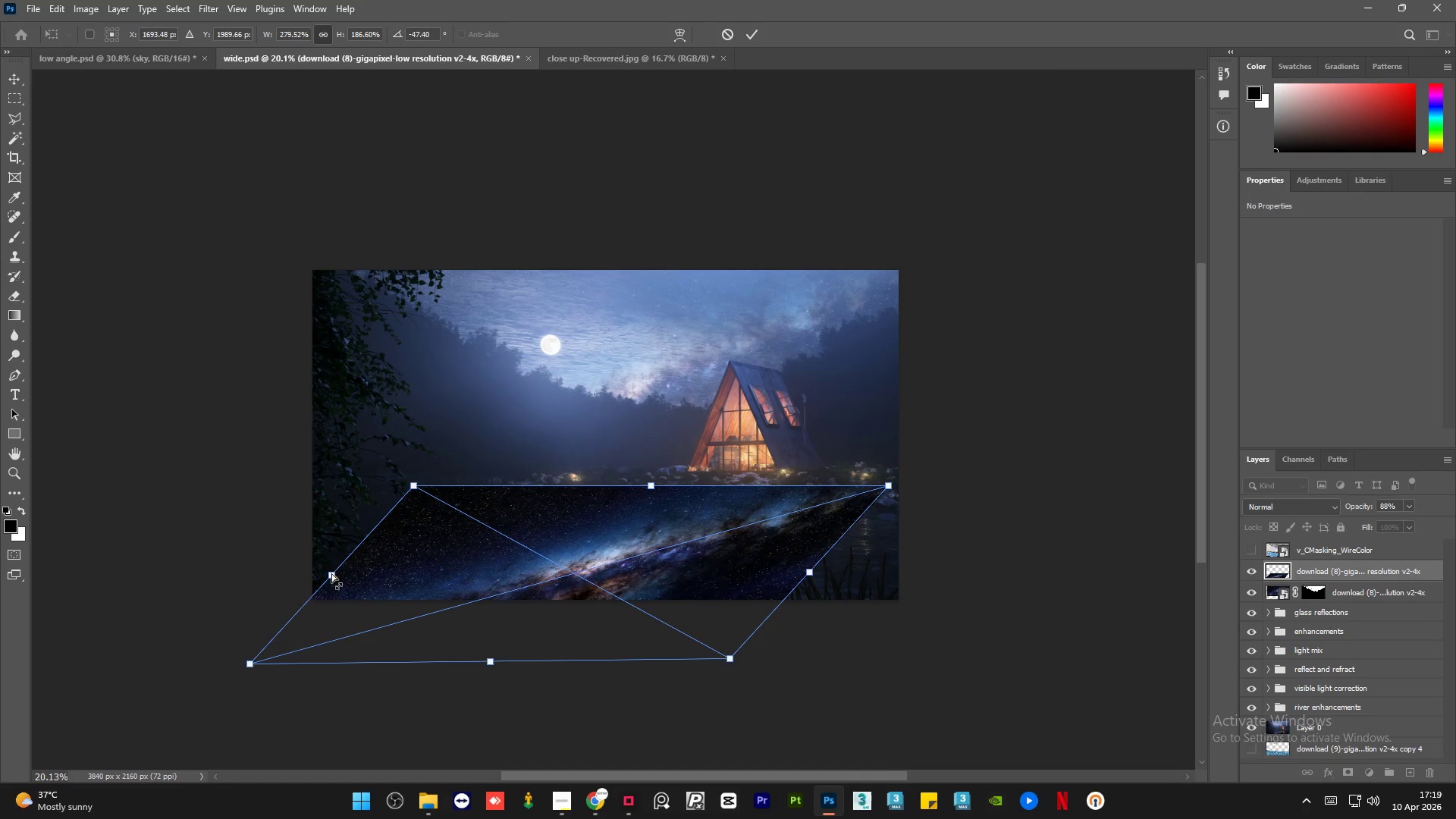 
wait(5.03)
 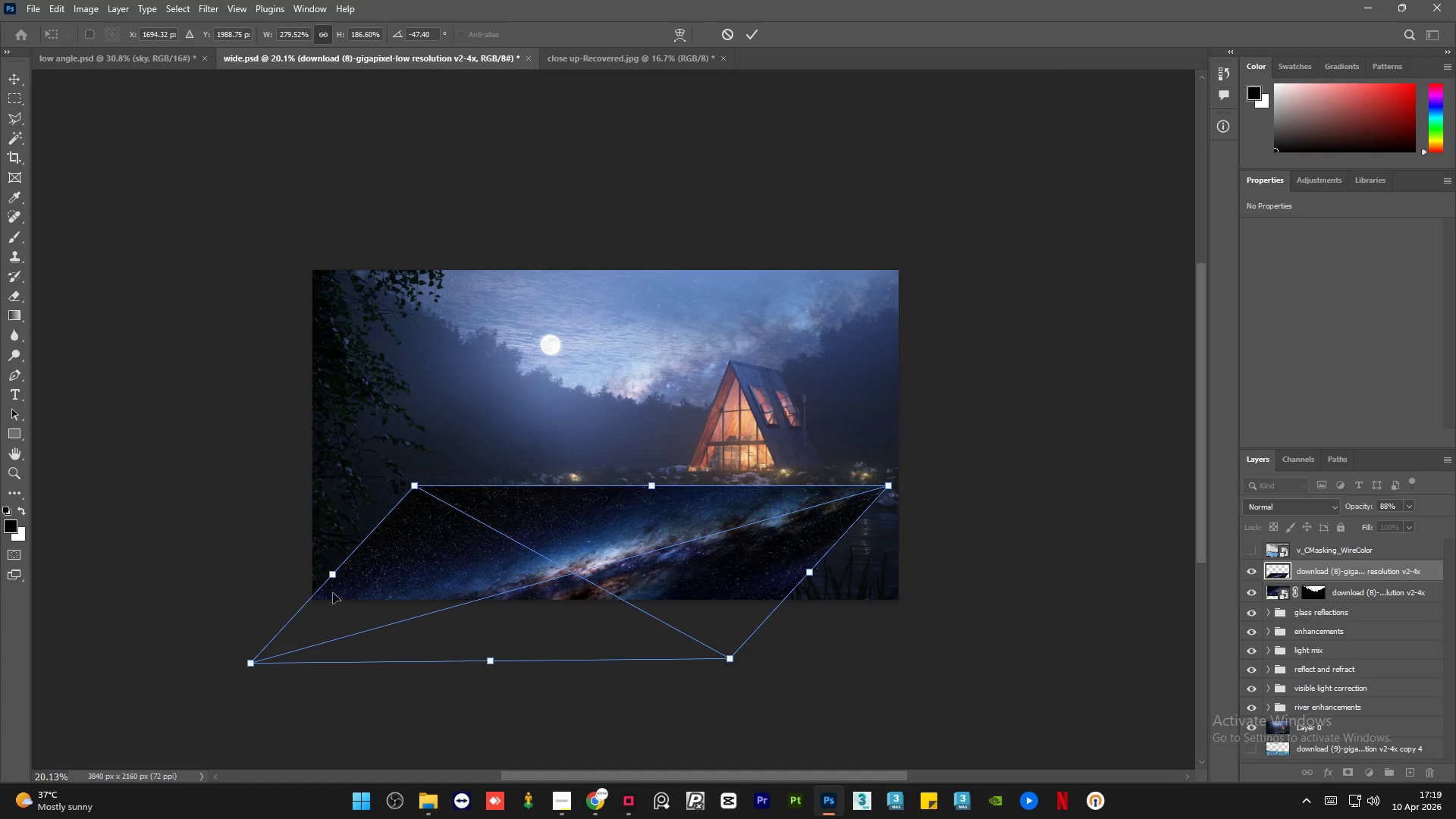 
left_click_drag(start_coordinate=[251, 667], to_coordinate=[289, 647])
 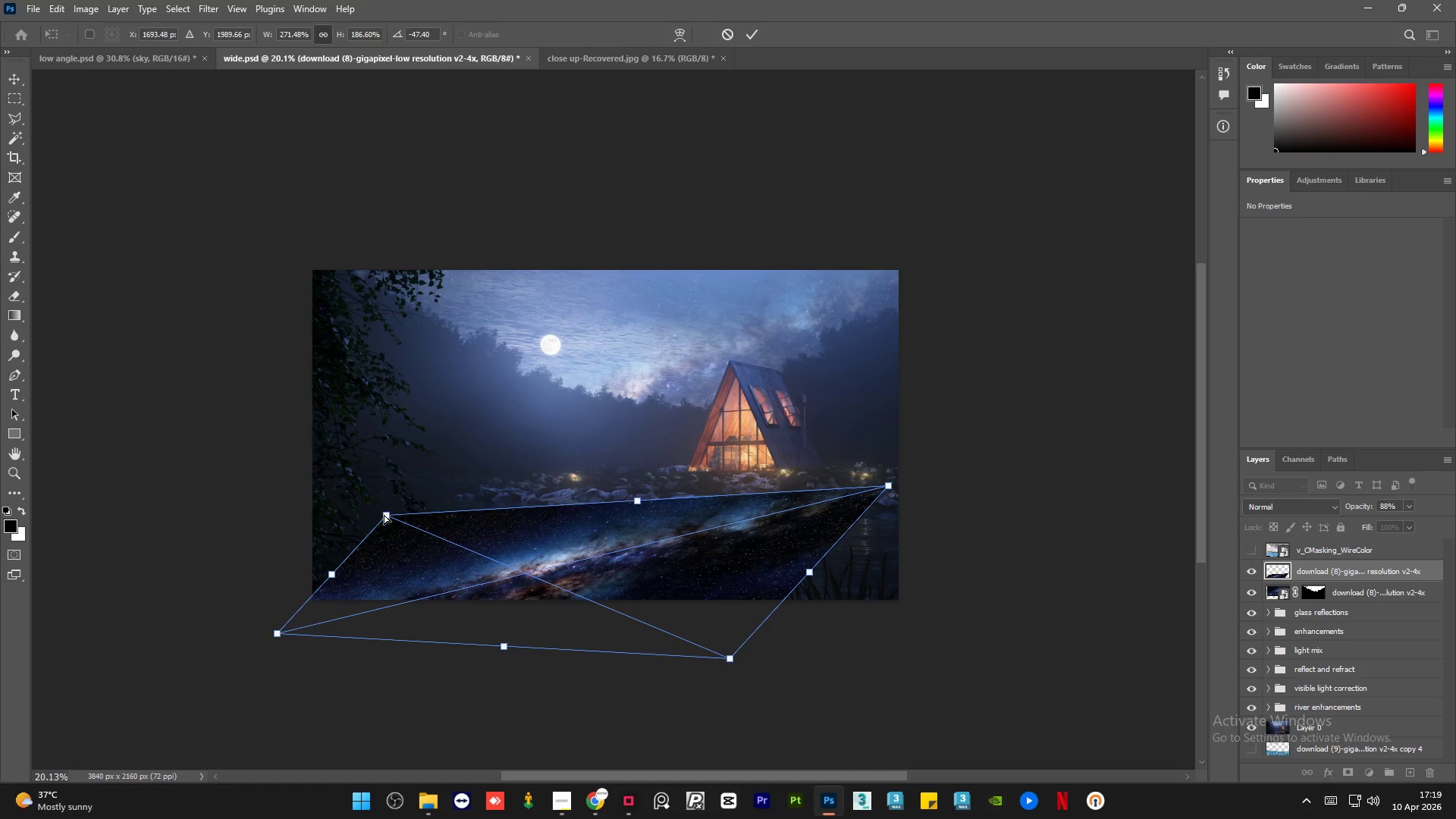 
left_click_drag(start_coordinate=[387, 514], to_coordinate=[417, 488])
 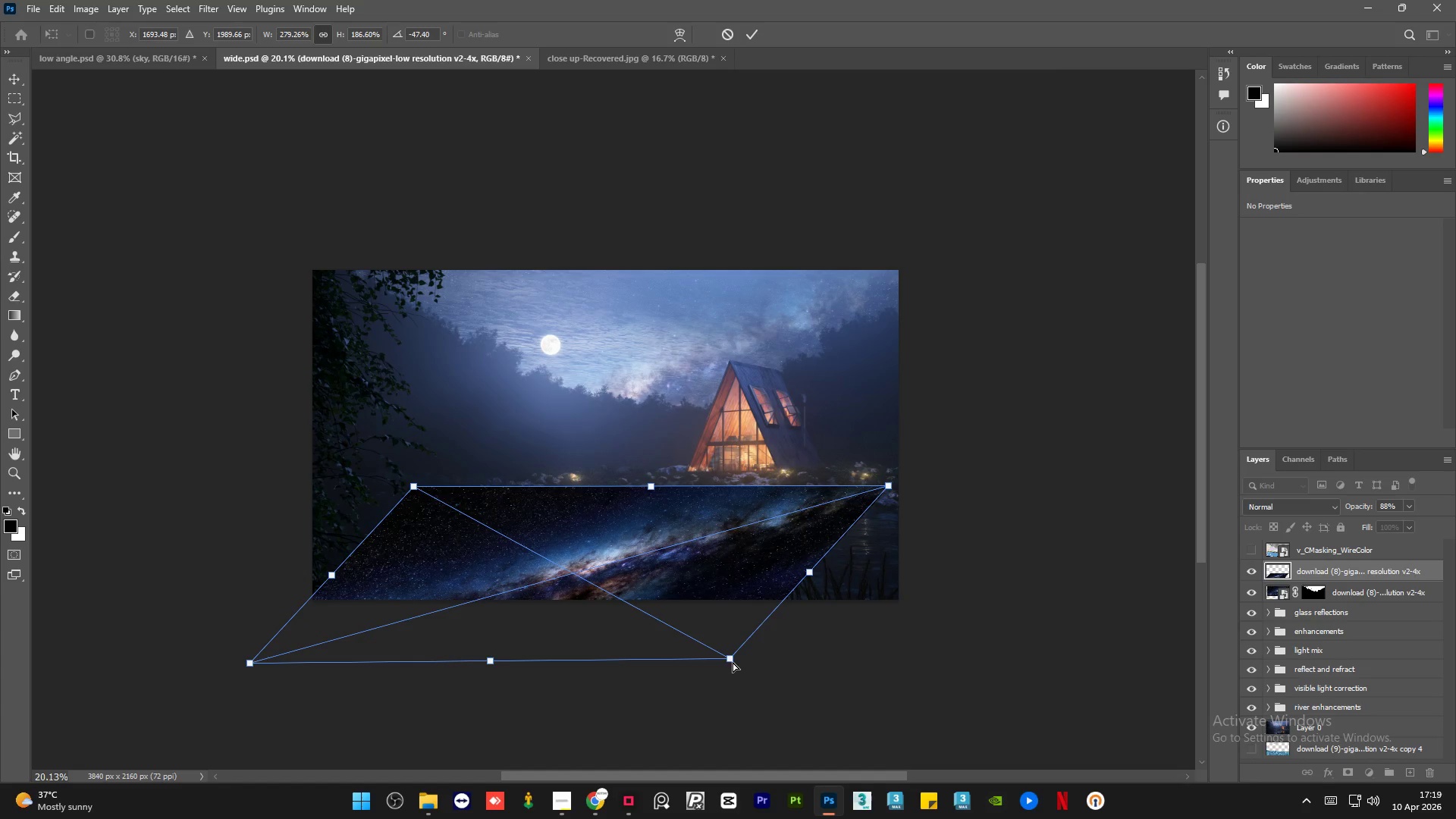 
left_click_drag(start_coordinate=[727, 660], to_coordinate=[734, 651])
 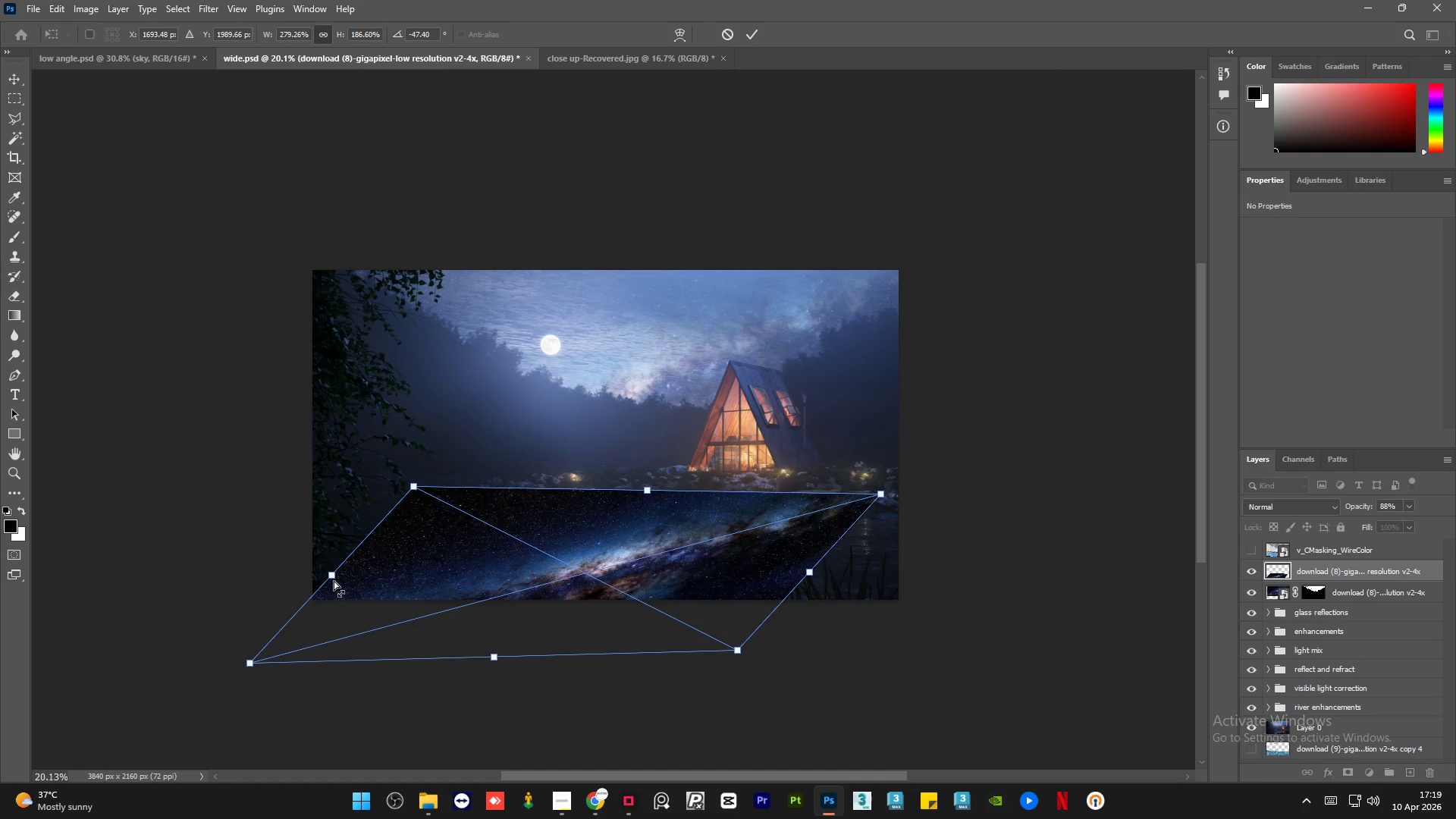 
left_click_drag(start_coordinate=[331, 576], to_coordinate=[355, 538])
 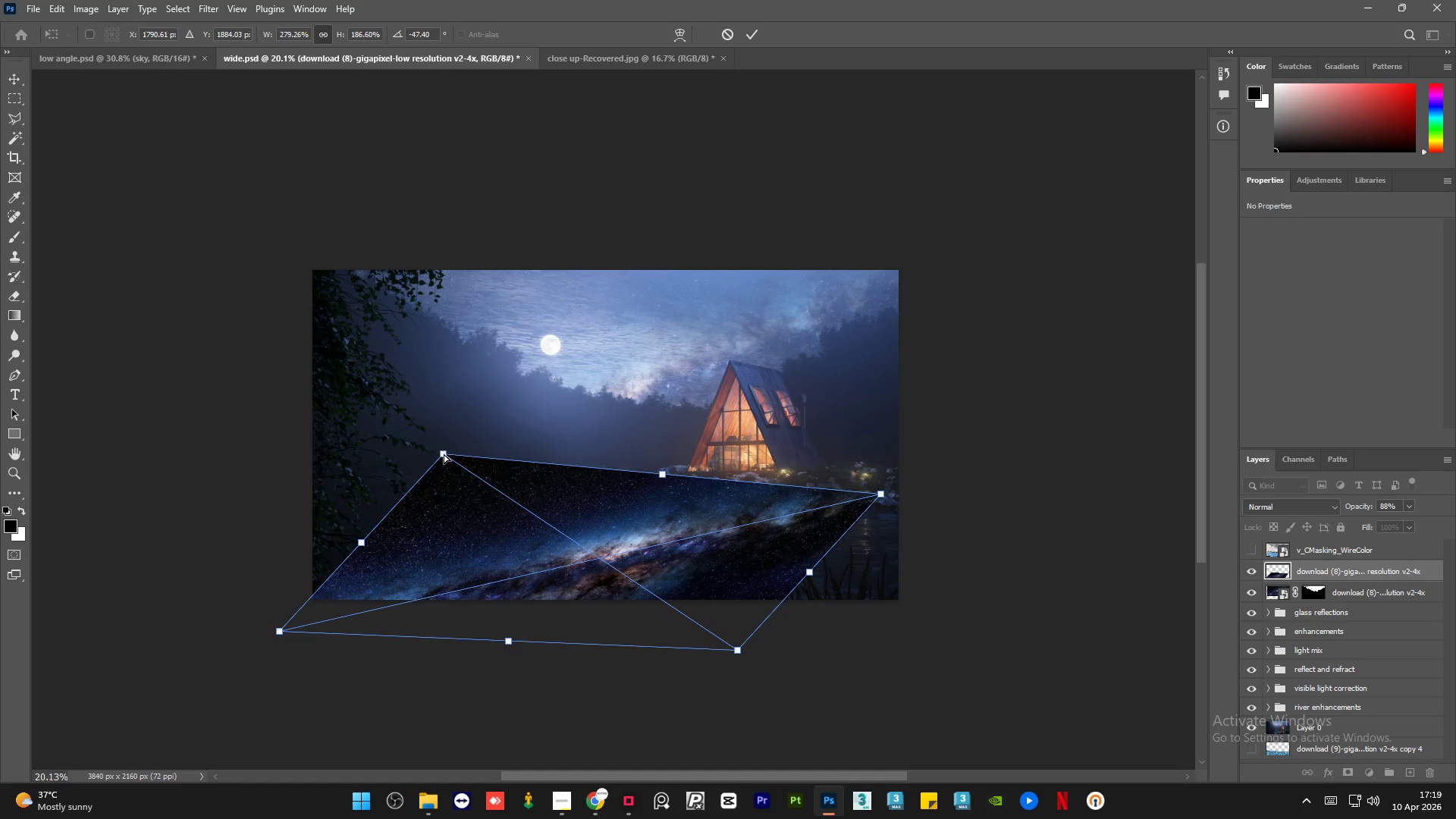 
left_click_drag(start_coordinate=[443, 453], to_coordinate=[552, 485])
 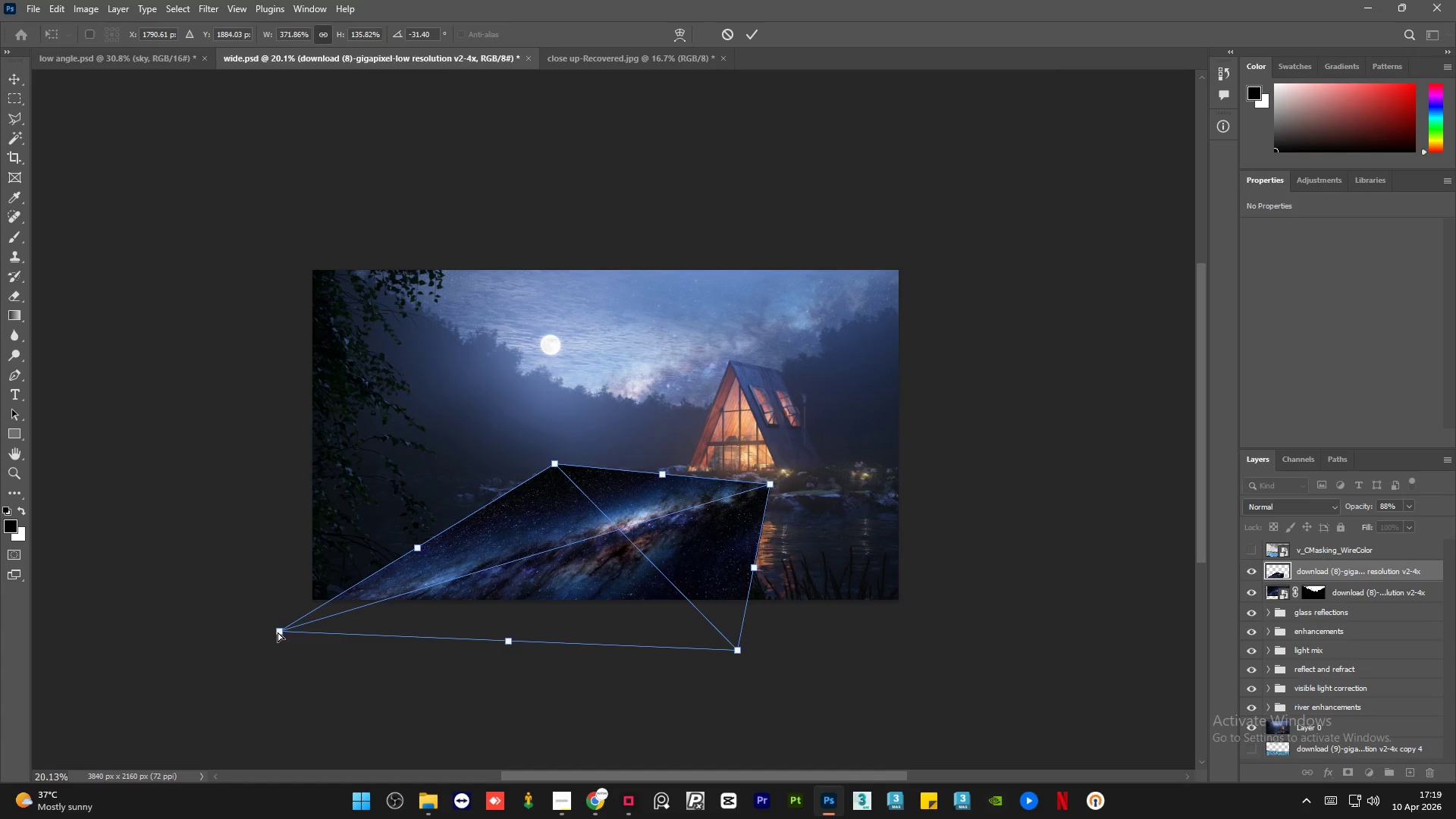 
left_click_drag(start_coordinate=[278, 632], to_coordinate=[112, 447])
 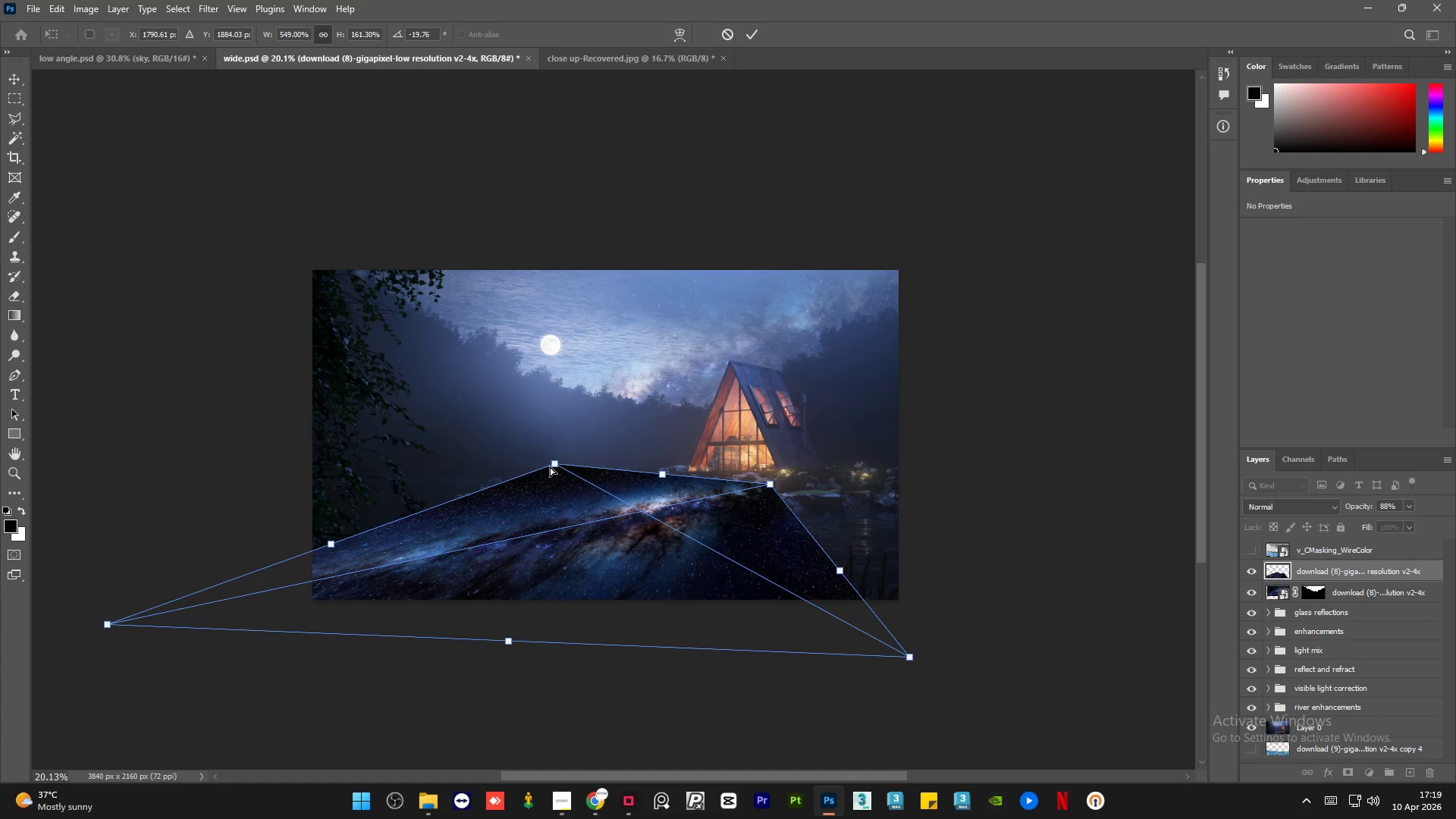 
left_click_drag(start_coordinate=[550, 466], to_coordinate=[522, 534])
 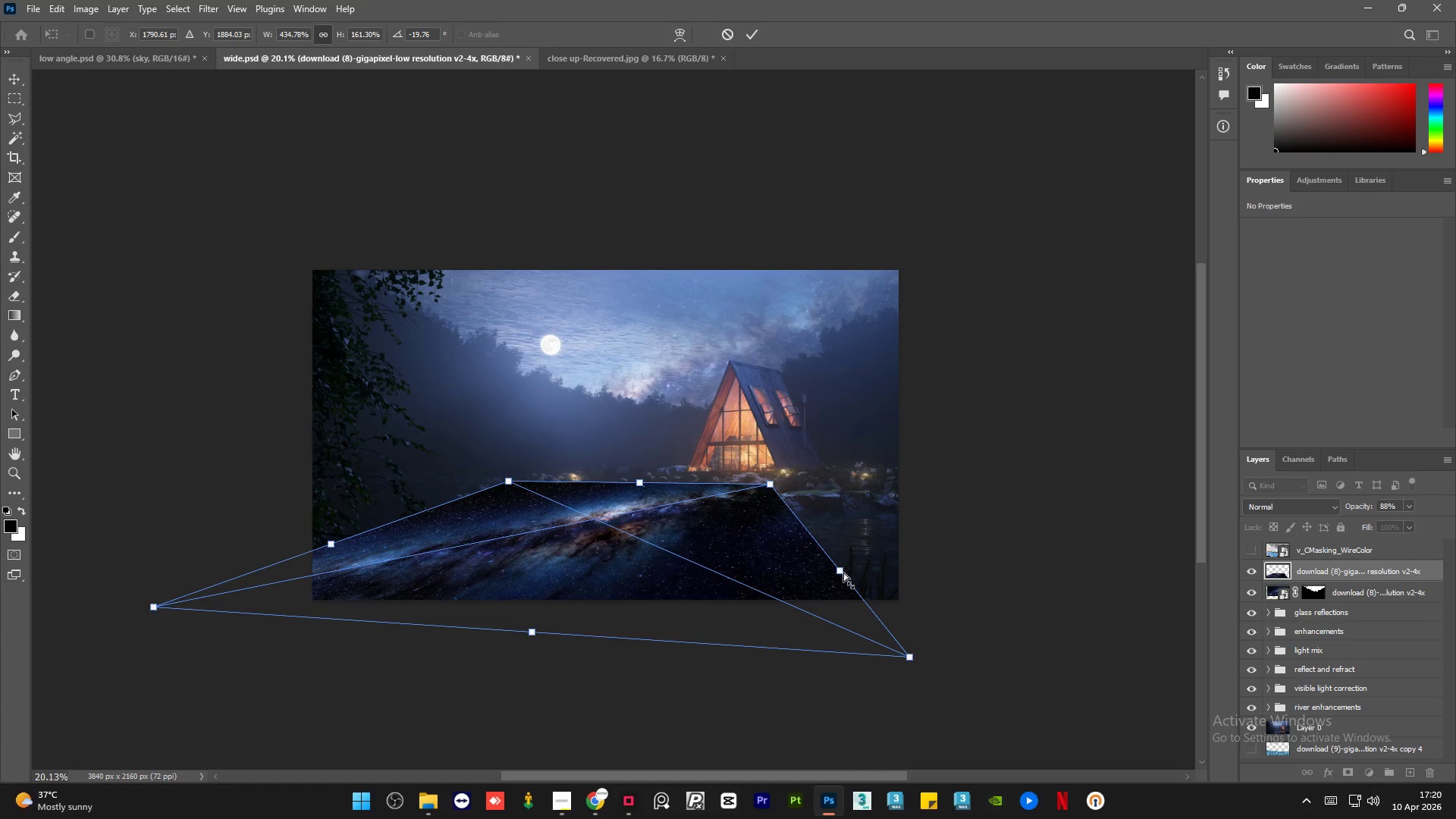 
left_click_drag(start_coordinate=[839, 573], to_coordinate=[852, 559])
 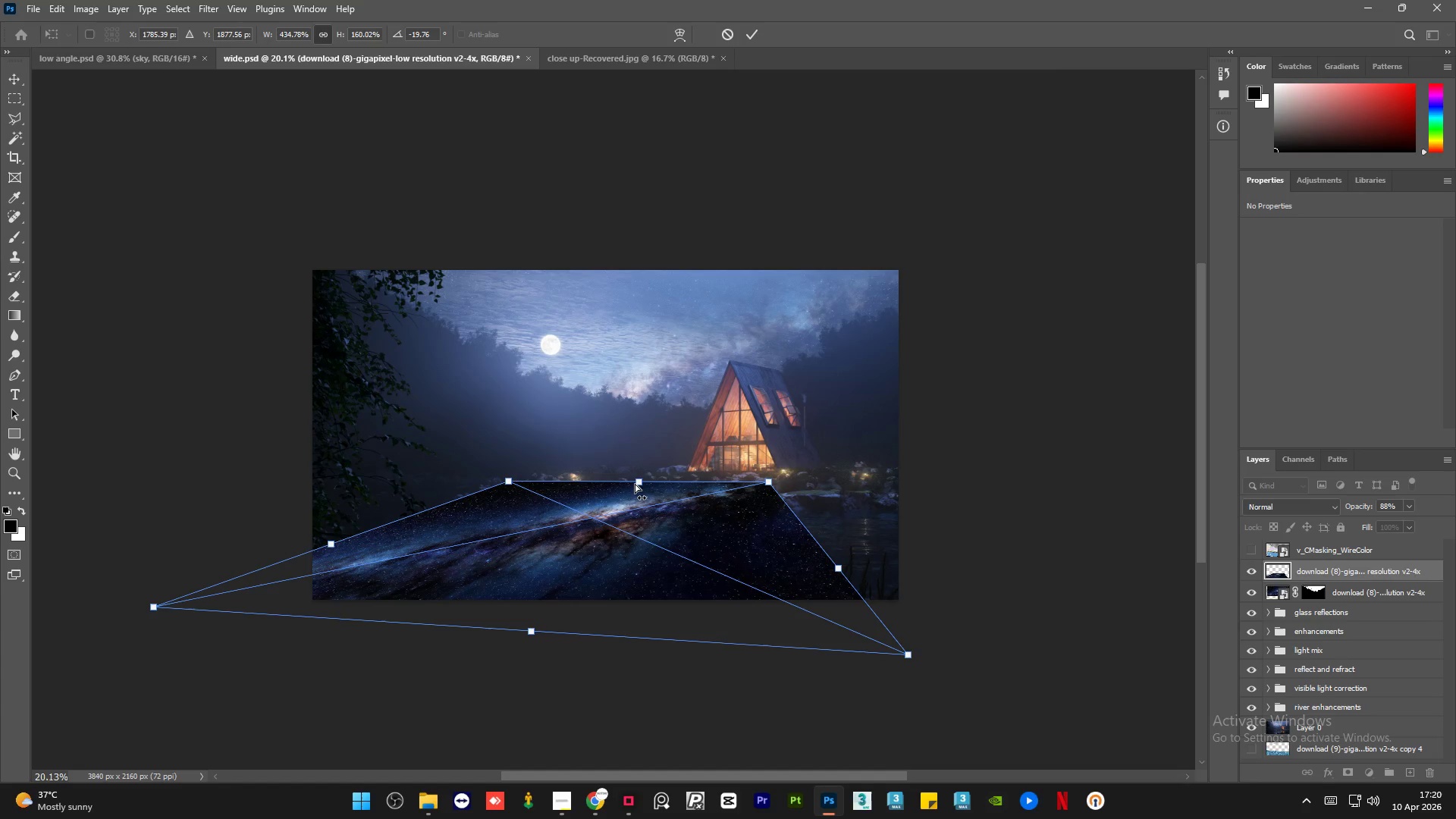 
left_click_drag(start_coordinate=[637, 484], to_coordinate=[689, 499])
 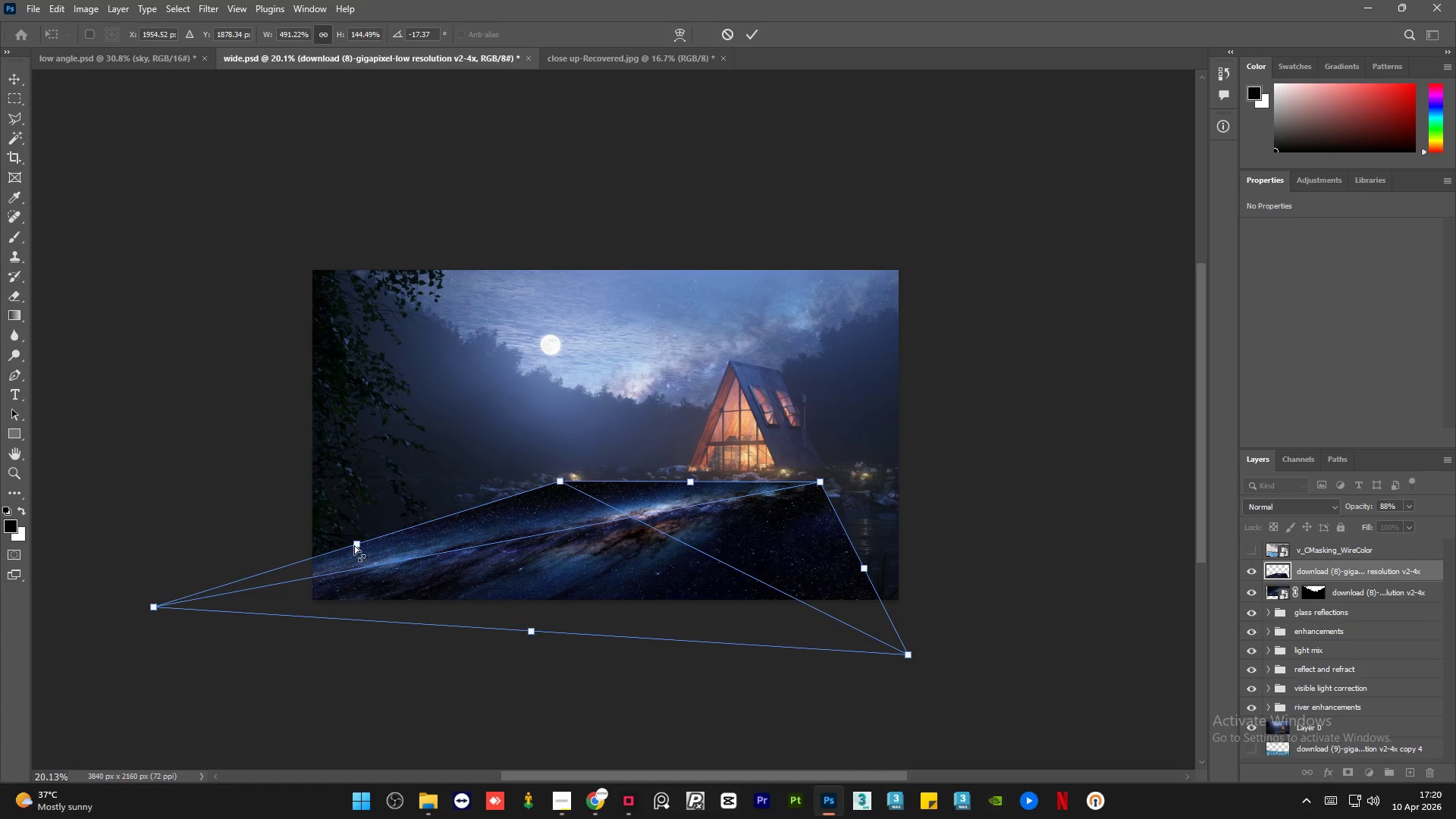 
left_click_drag(start_coordinate=[355, 544], to_coordinate=[353, 540])
 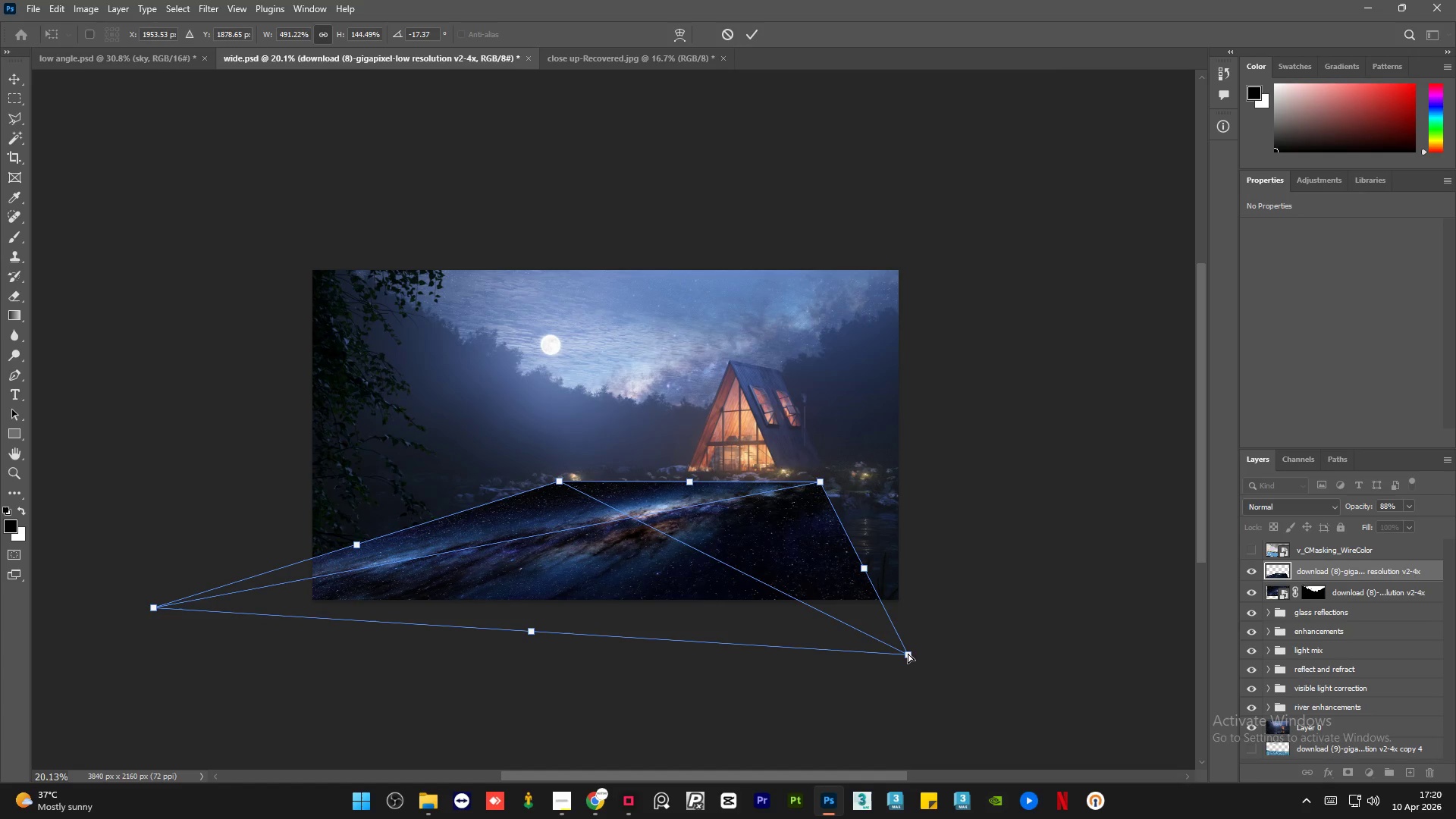 
left_click_drag(start_coordinate=[908, 653], to_coordinate=[918, 589])
 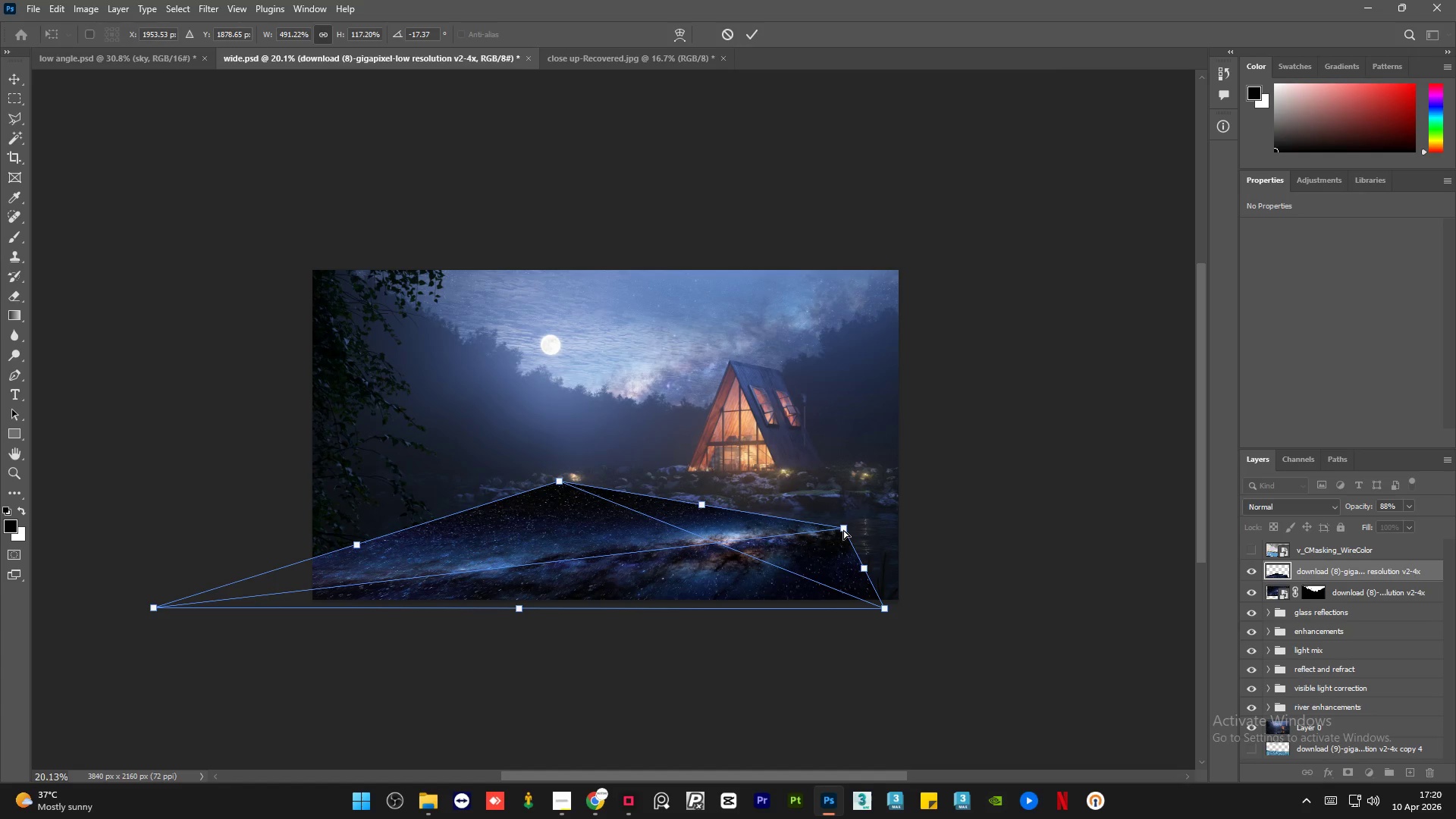 
left_click_drag(start_coordinate=[842, 530], to_coordinate=[817, 495])
 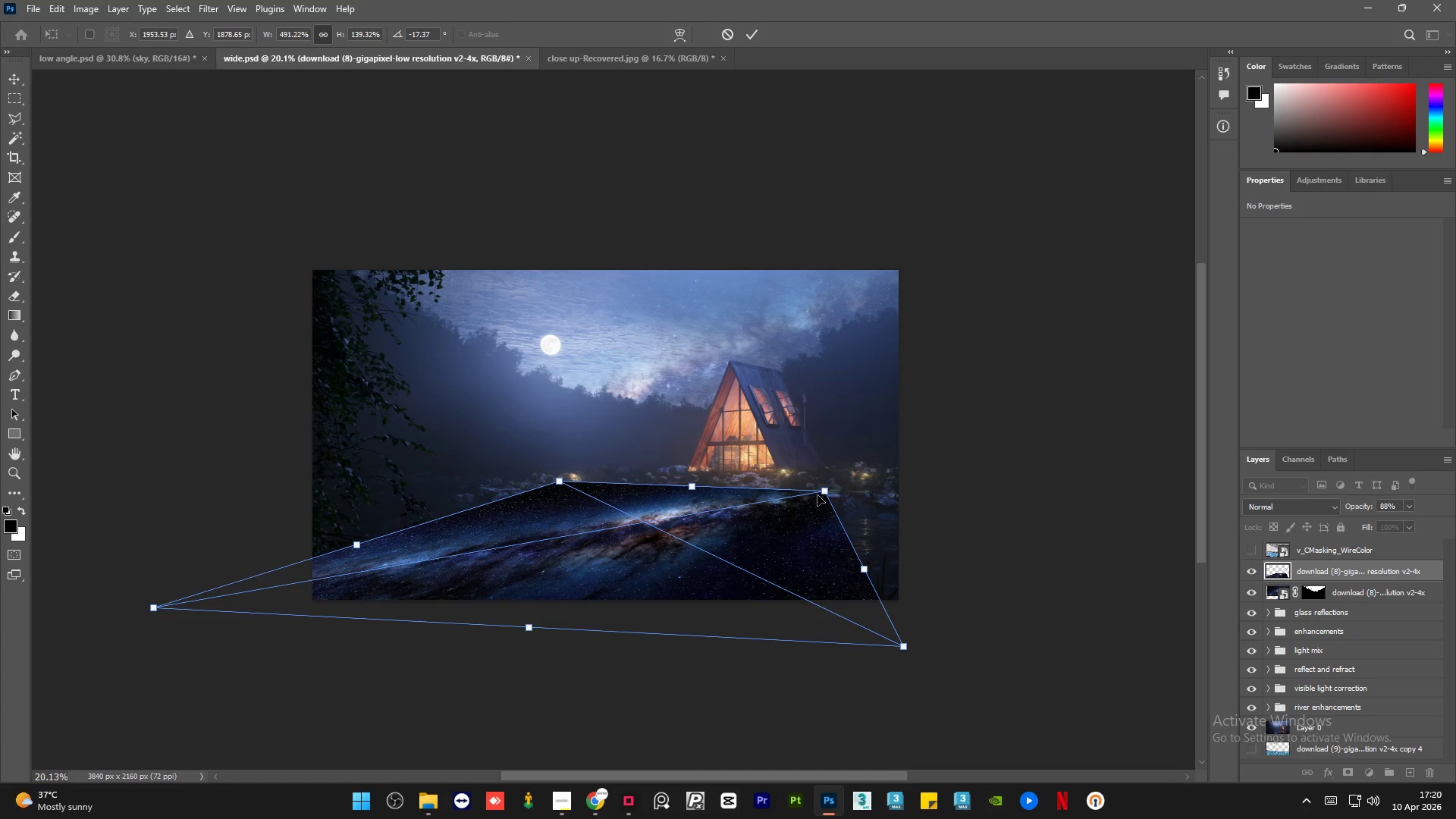 
key(Control+Z)
 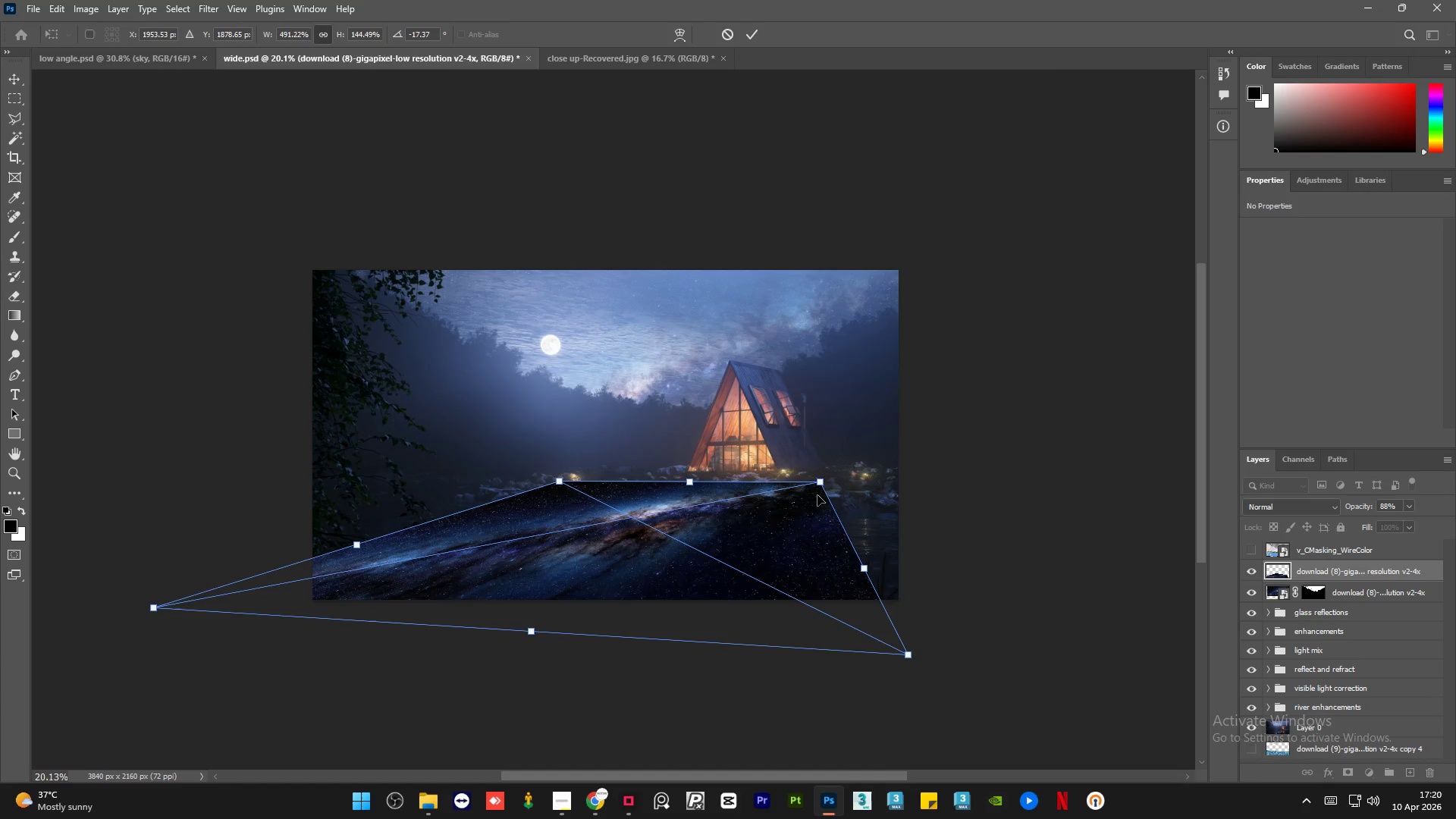 
key(Control+Z)
 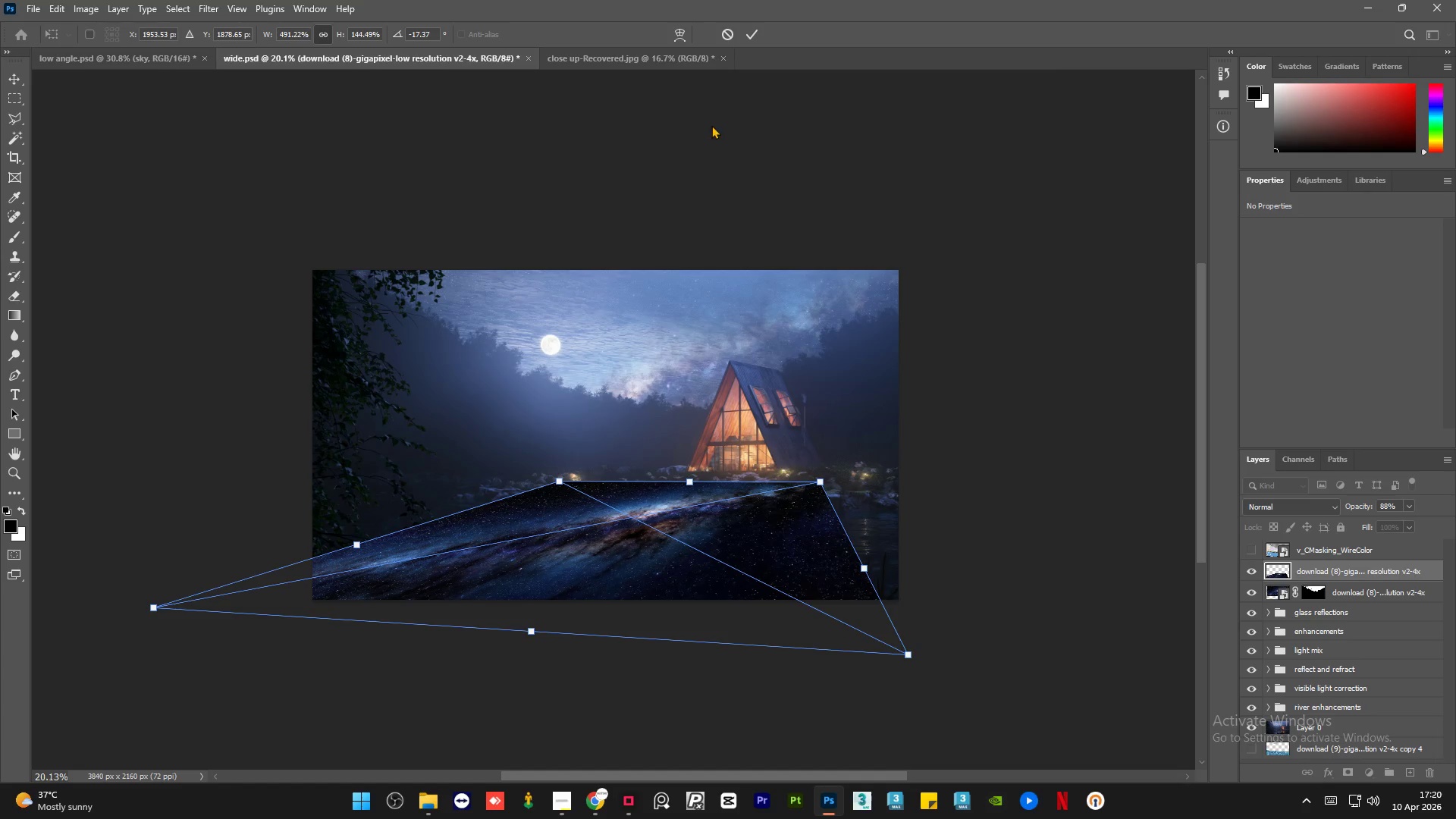 
left_click([753, 35])
 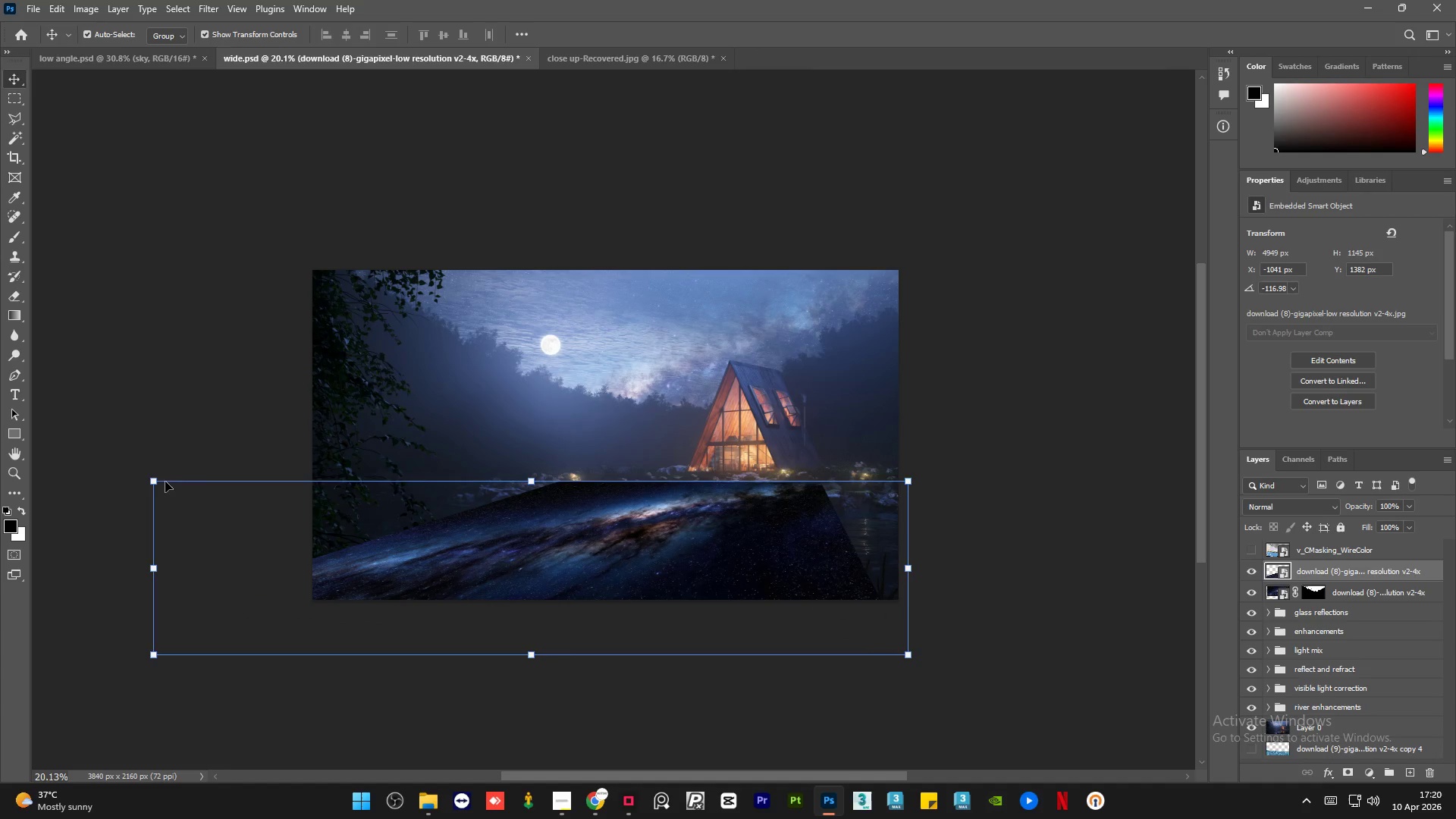 
left_click_drag(start_coordinate=[147, 479], to_coordinate=[134, 466])
 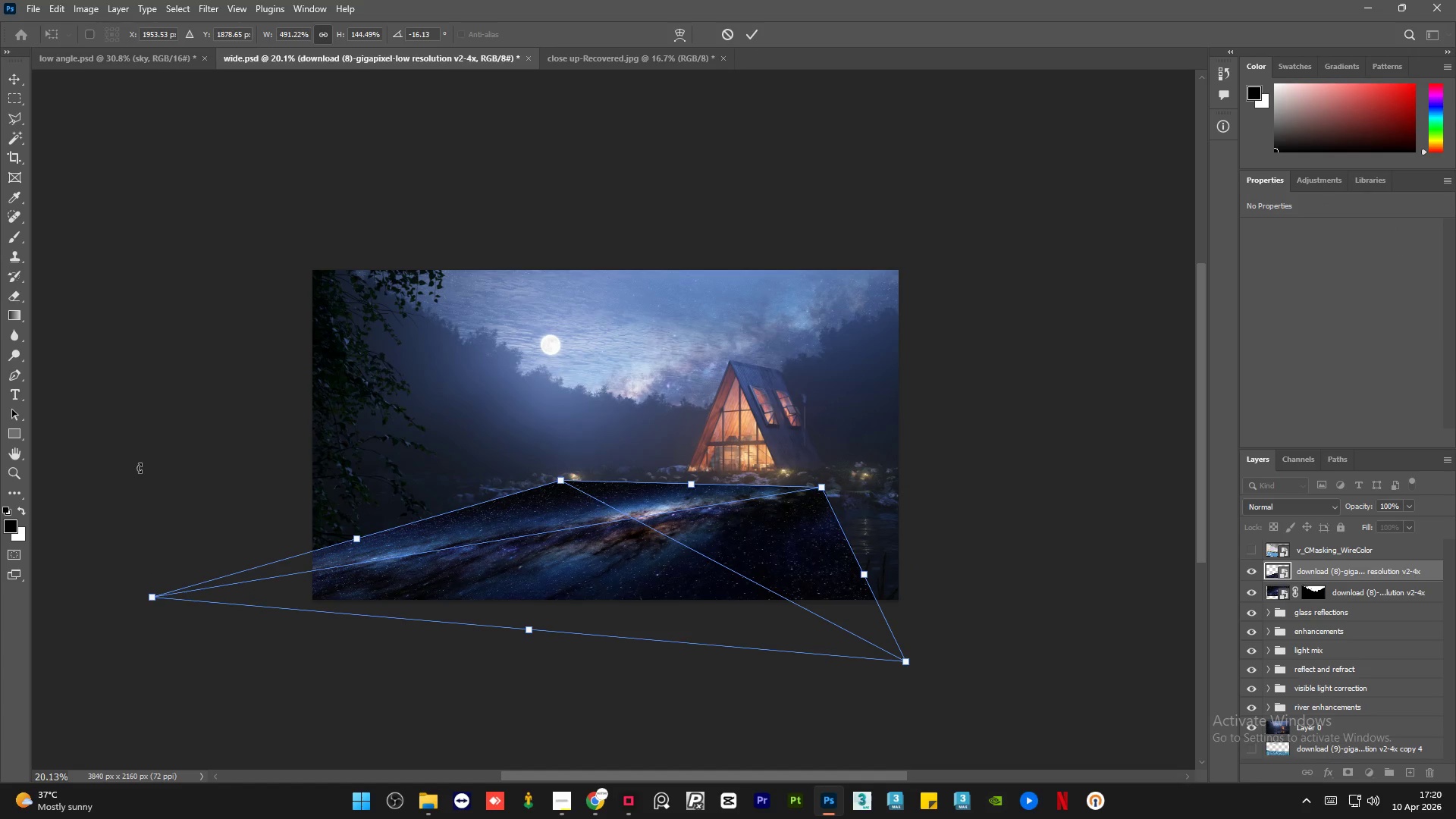 
key(Control+Z)
 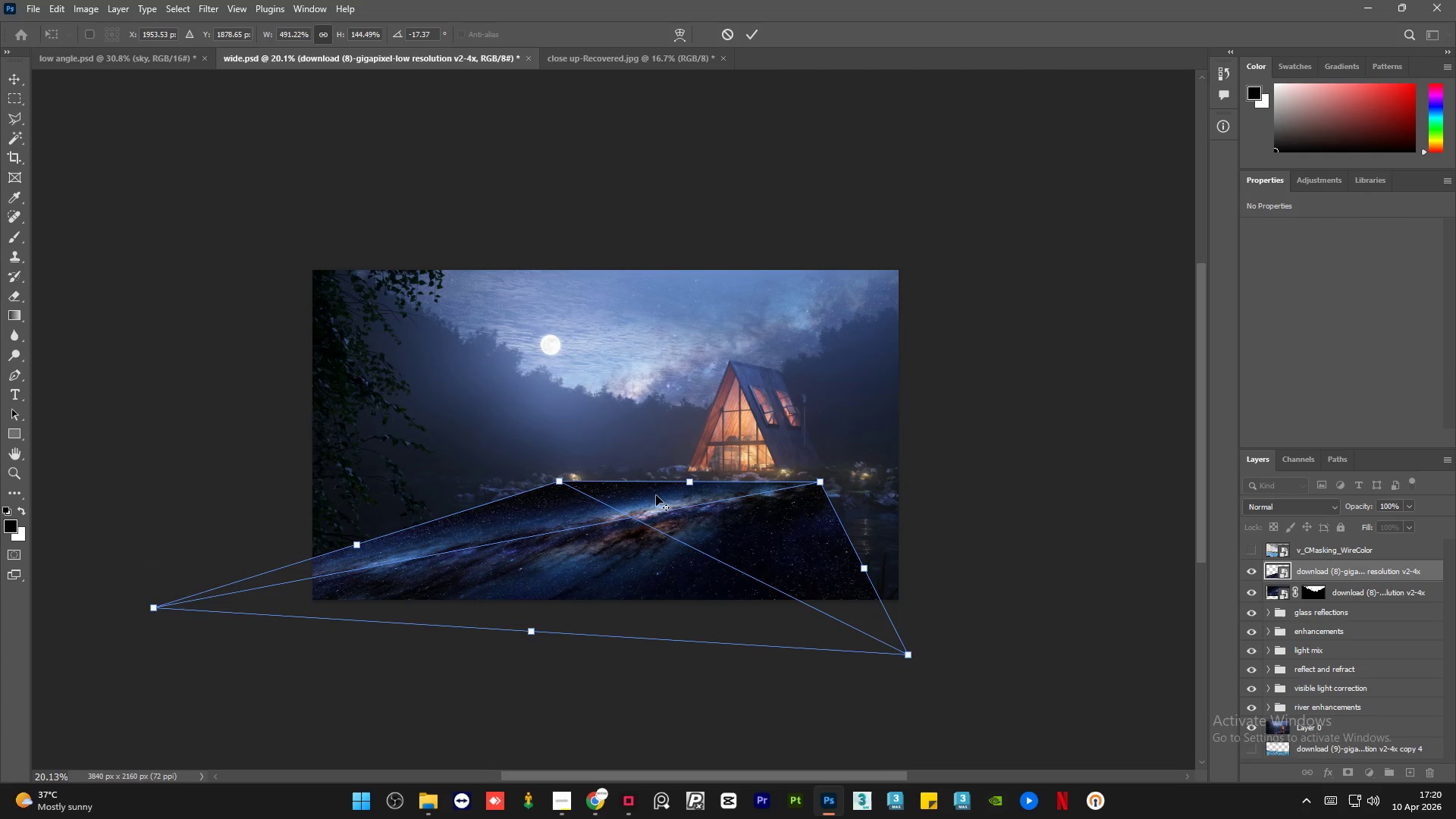 
hold_key(key=AltLeft, duration=0.47)
scroll: coordinate [656, 495], scroll_direction: down, amount: 2.0
 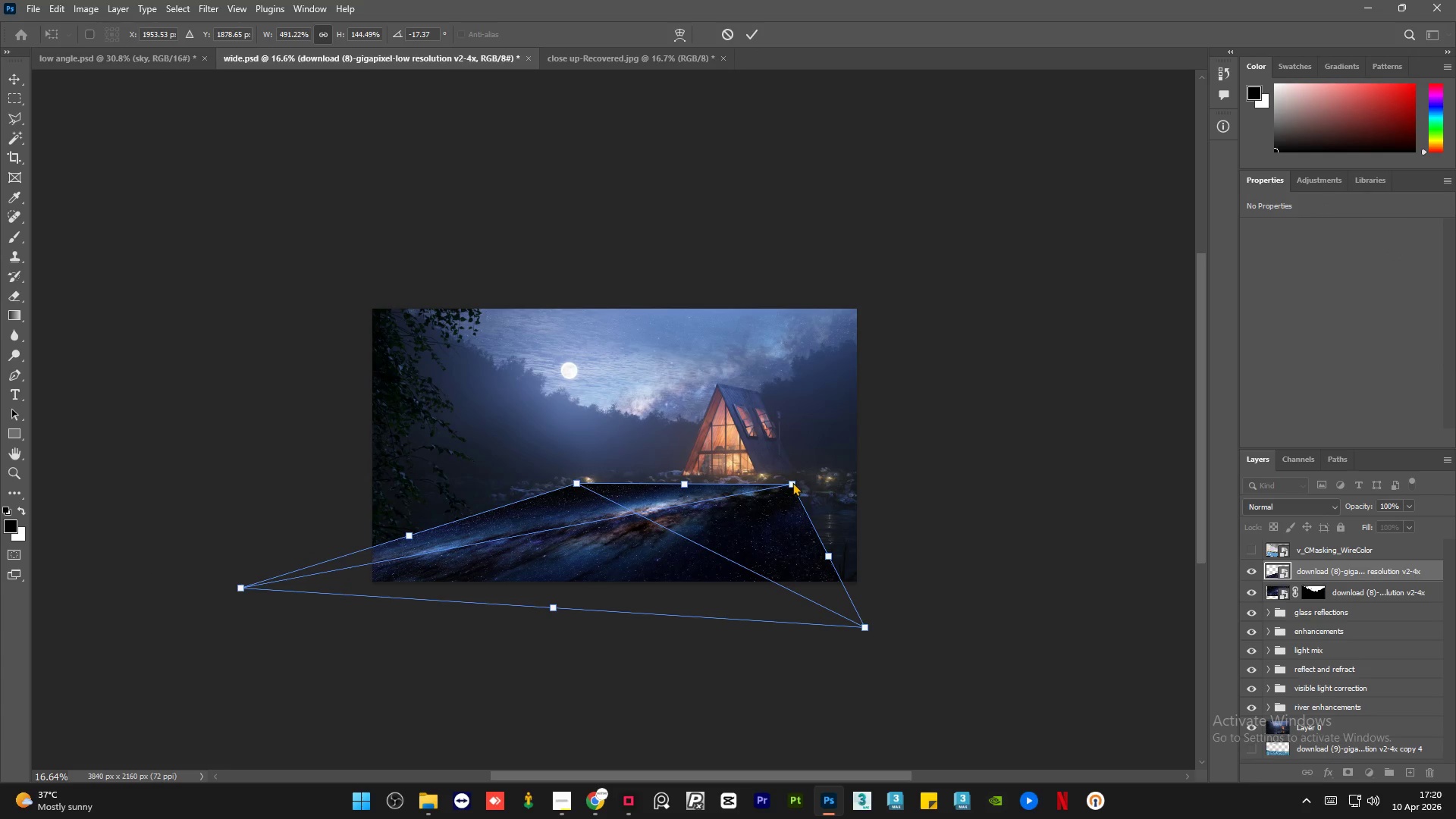 
left_click([792, 482])
 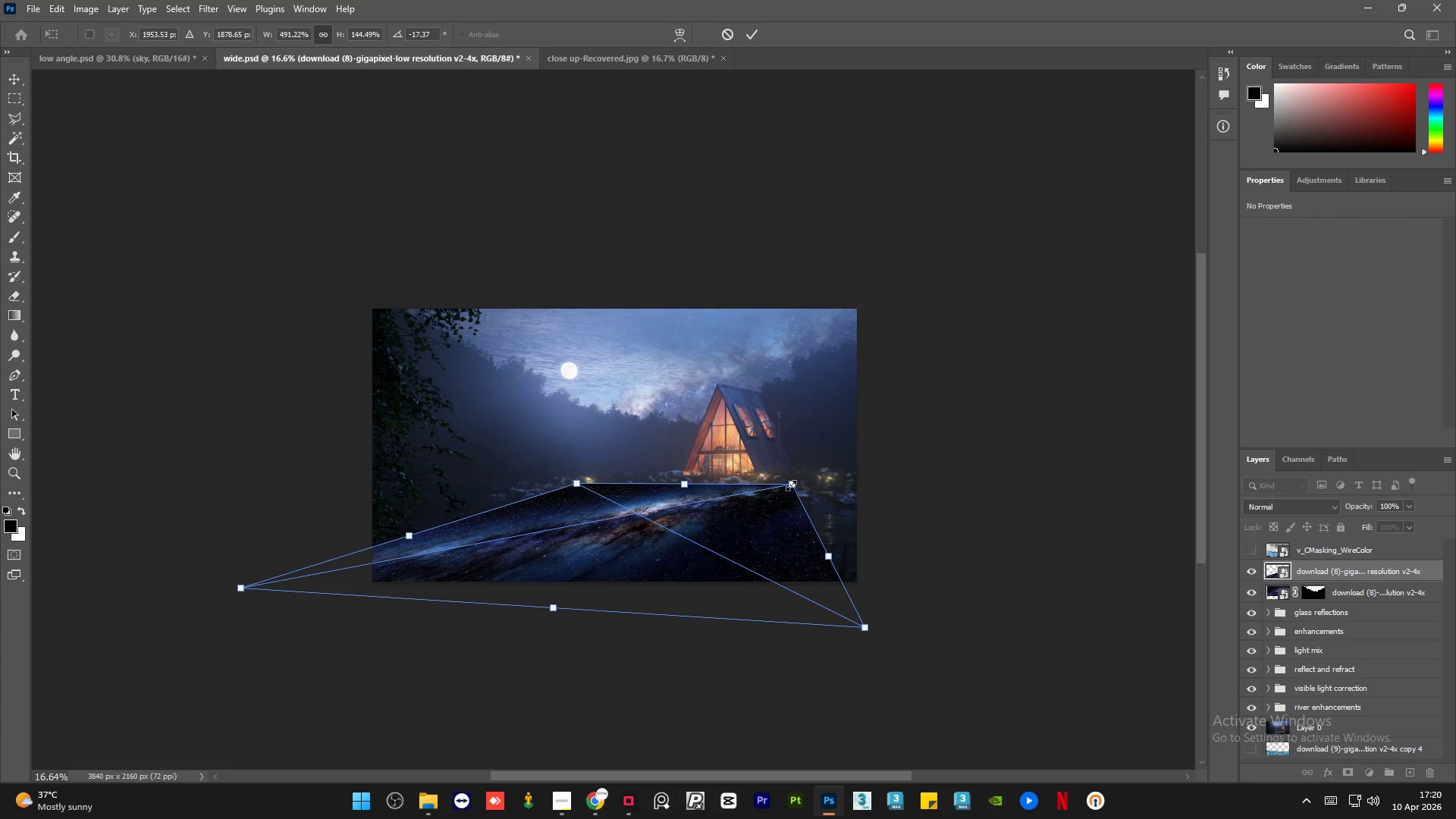 
left_click_drag(start_coordinate=[791, 485], to_coordinate=[822, 476])
 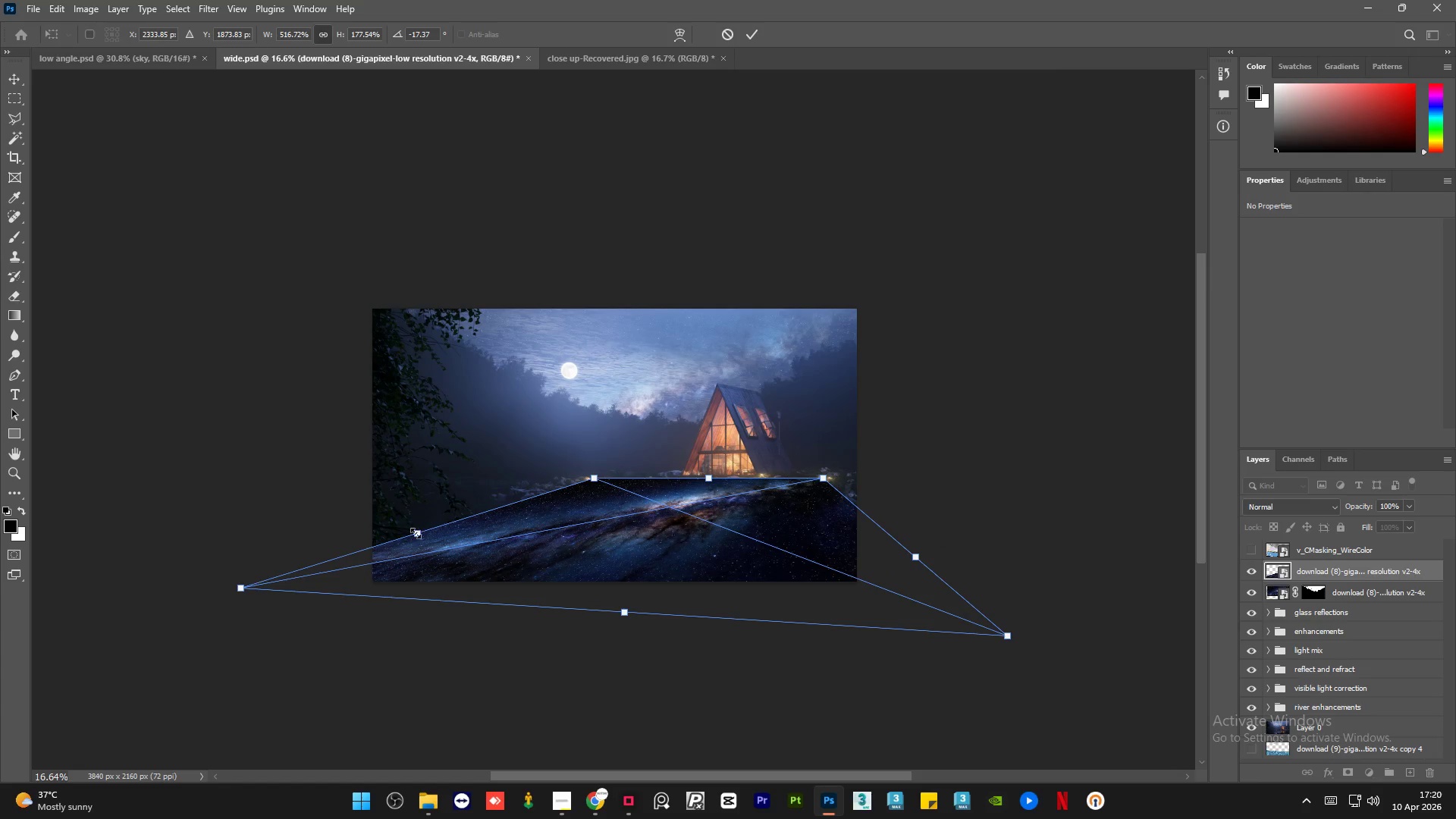 
left_click_drag(start_coordinate=[416, 534], to_coordinate=[392, 520])
 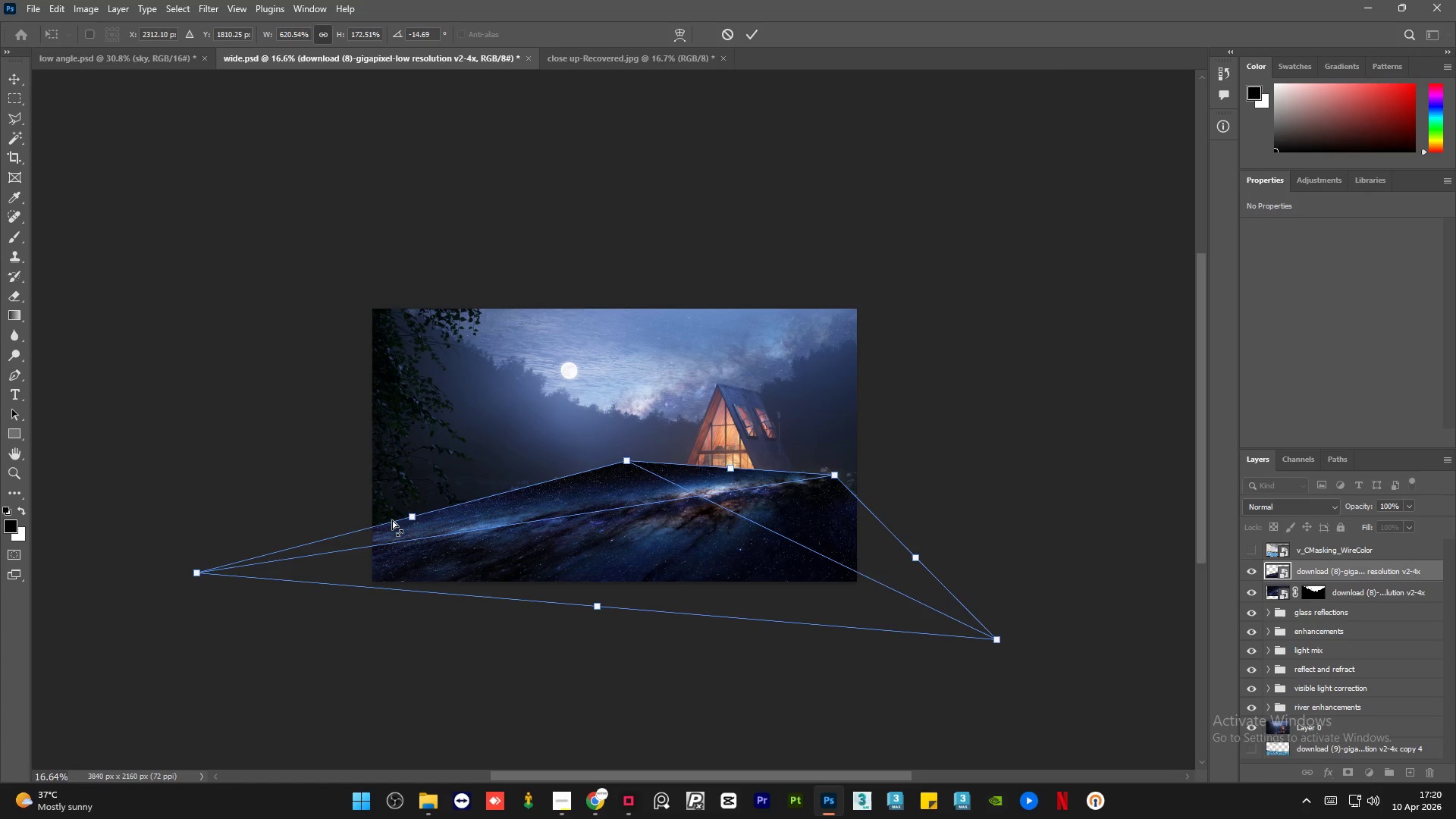 
key(Control+Z)
 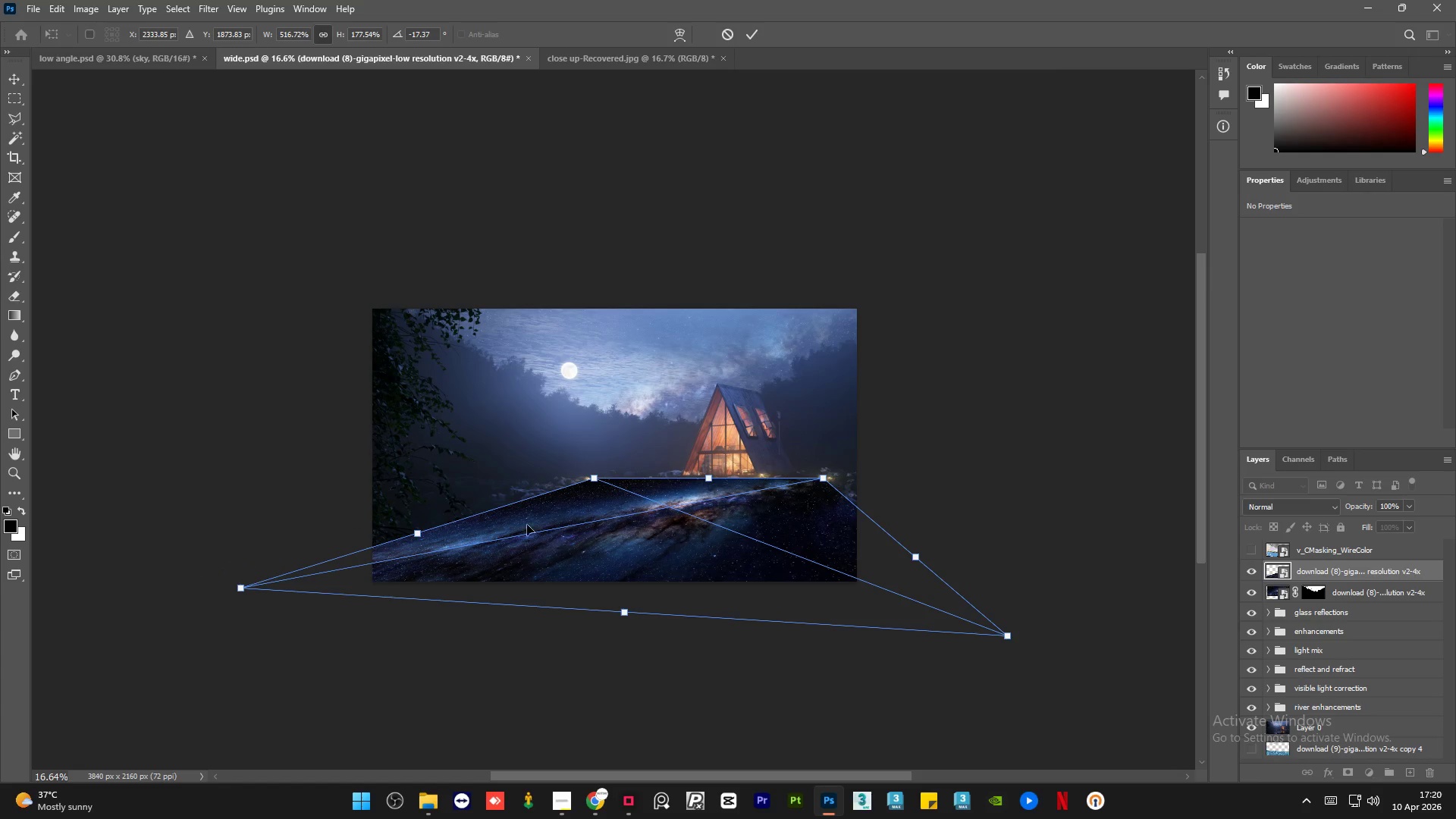 
key(Control+Z)
 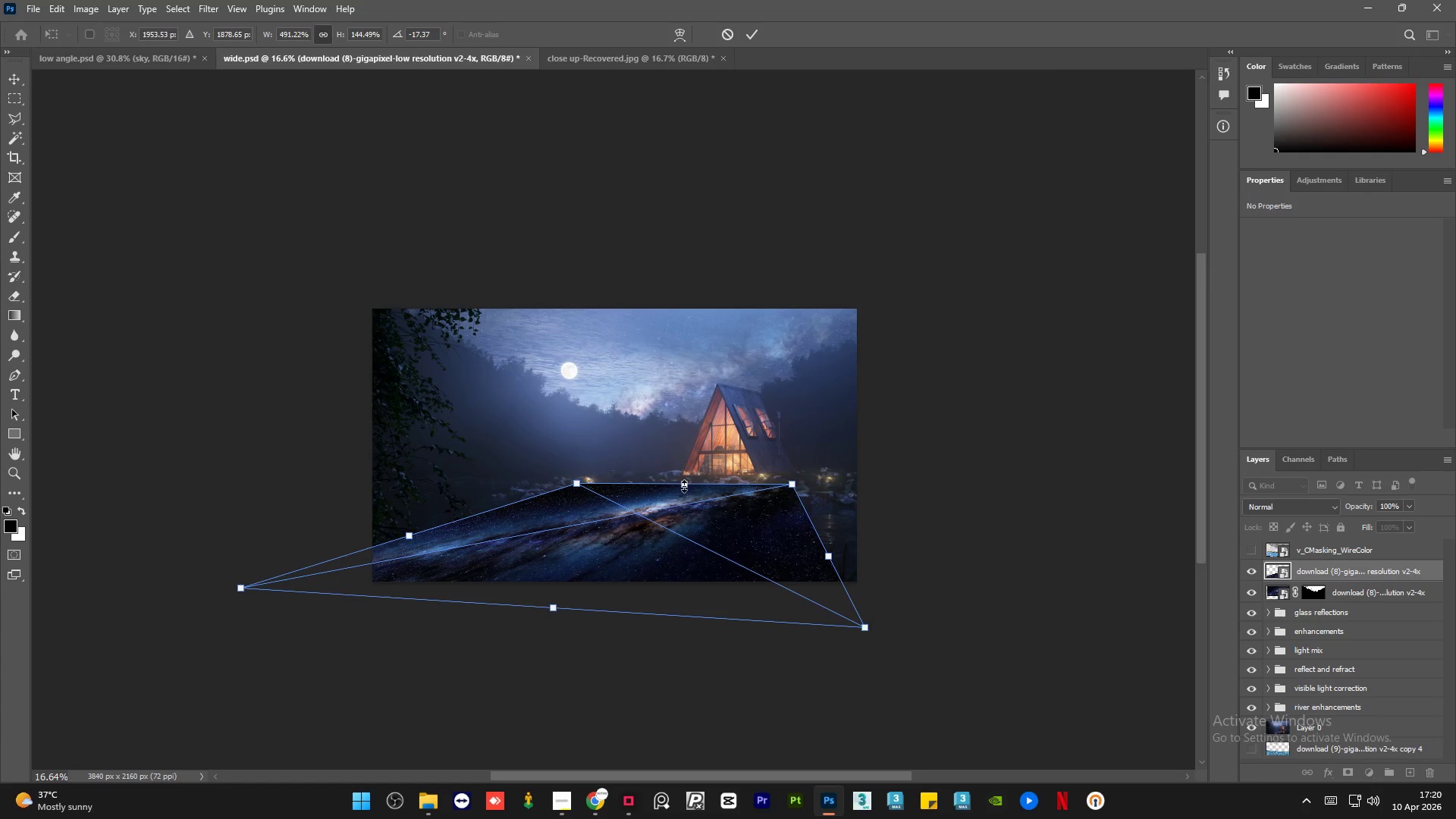 
left_click([681, 487])
 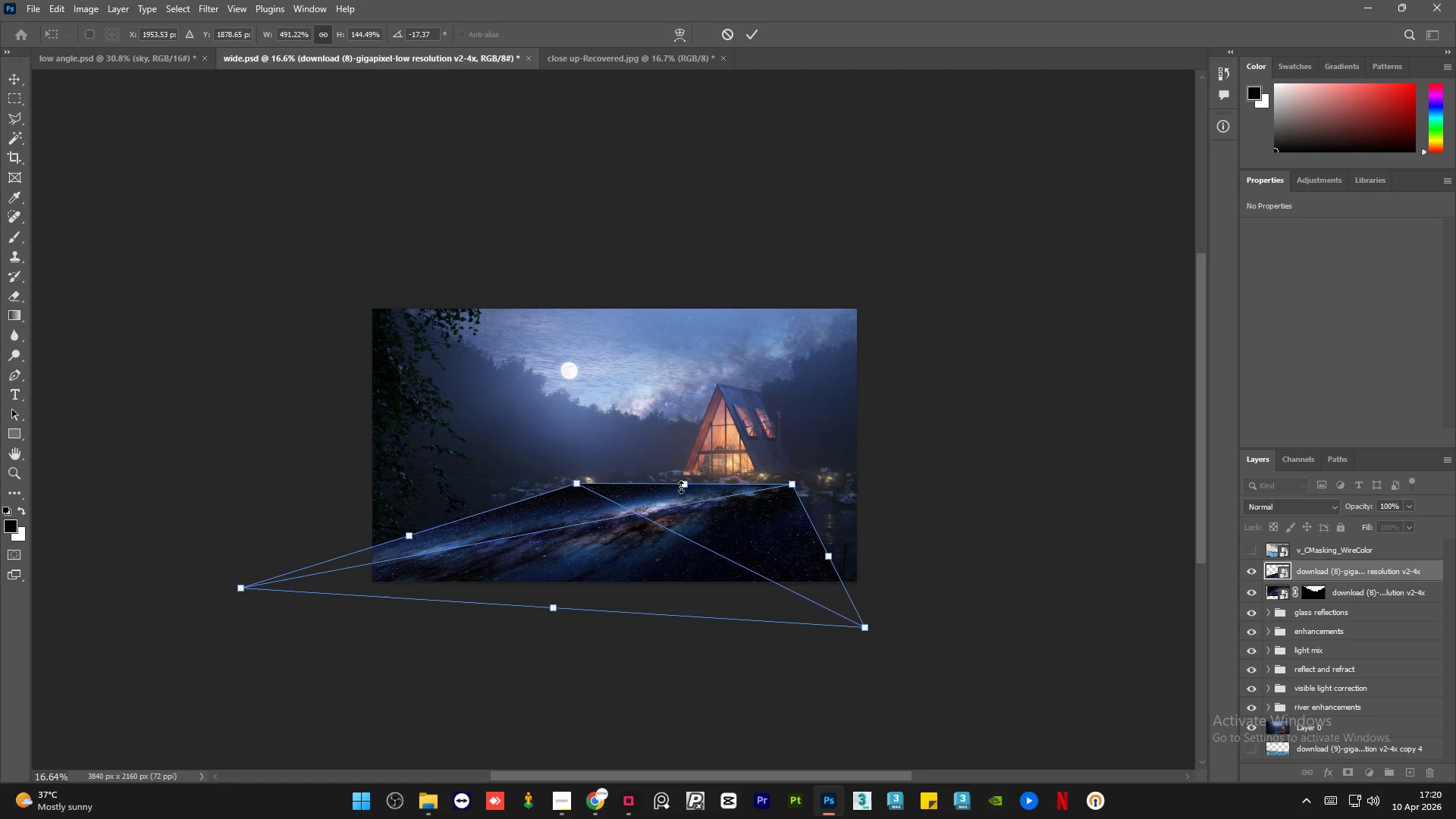 
right_click([681, 487])
 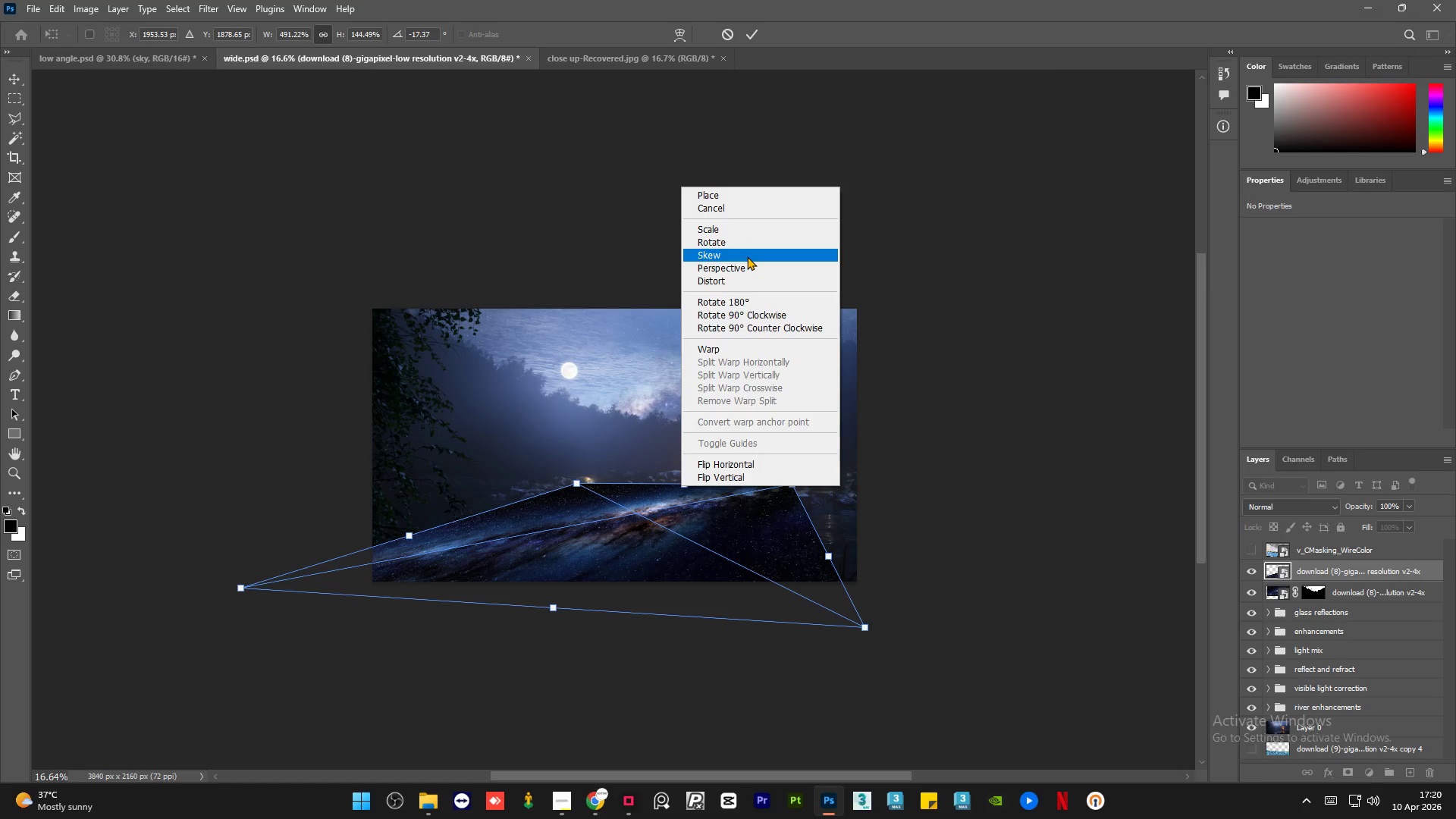 
left_click([751, 39])
 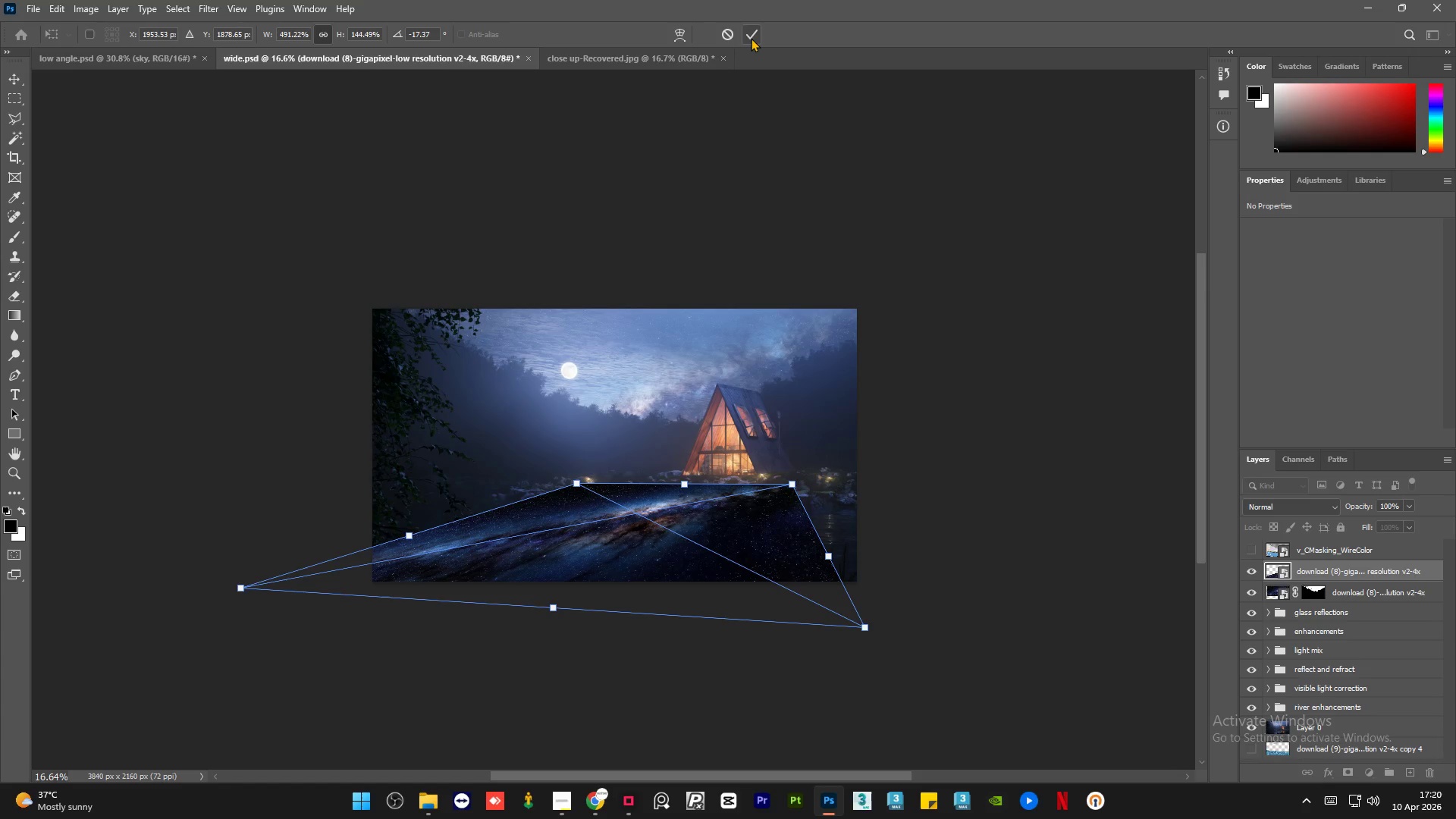 
left_click([751, 38])
 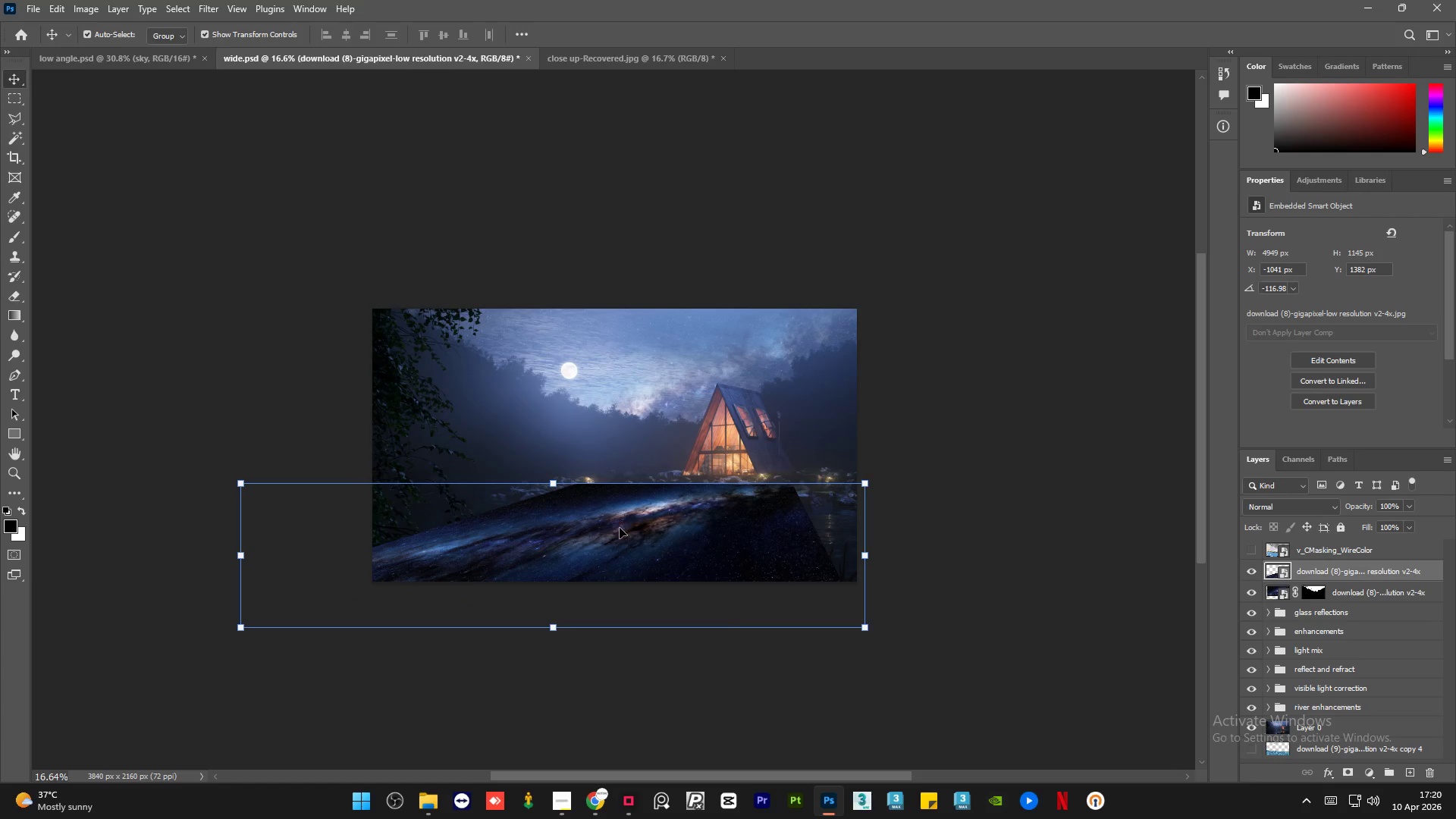 
right_click([617, 536])
 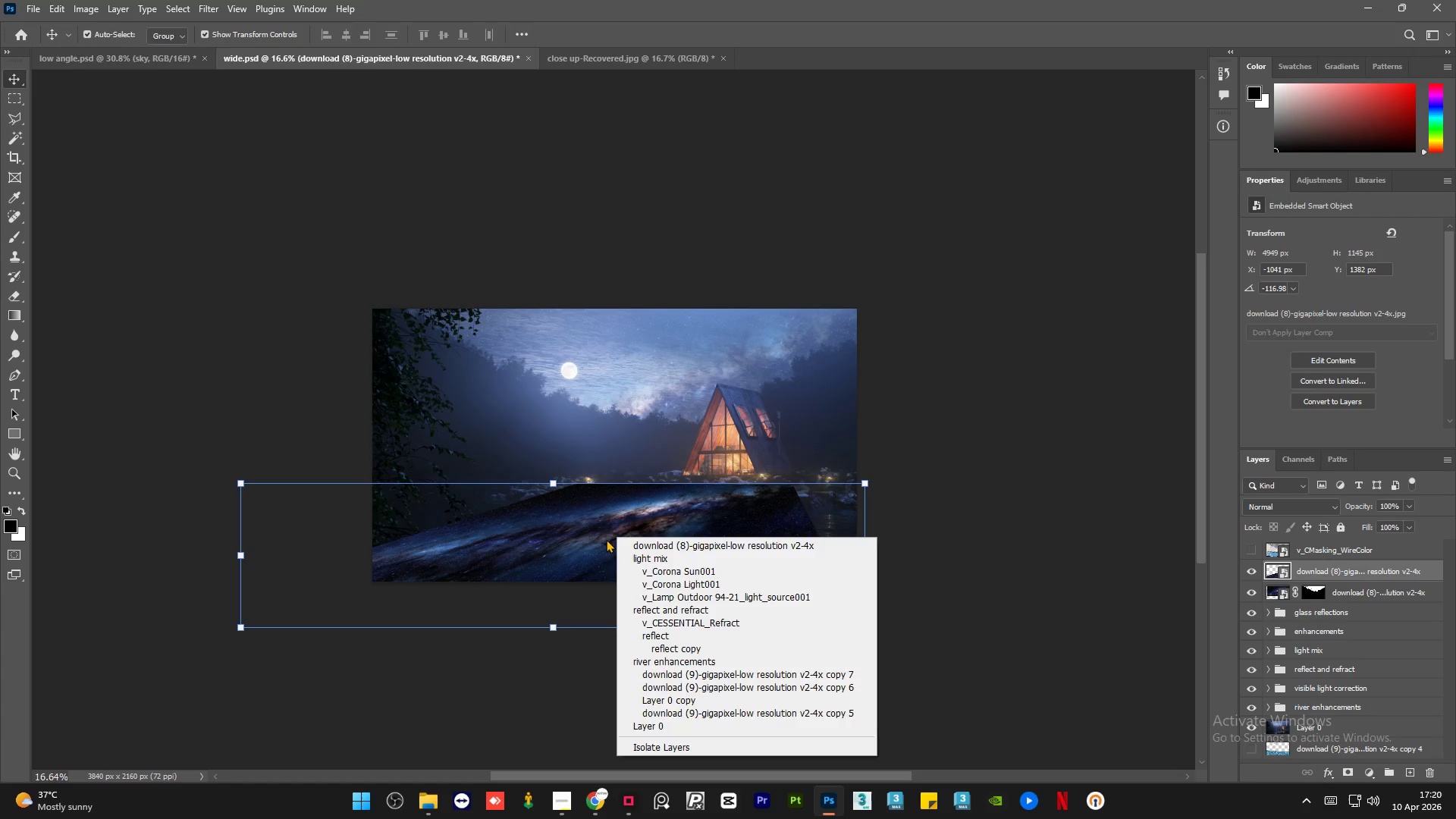 
left_click([605, 539])
 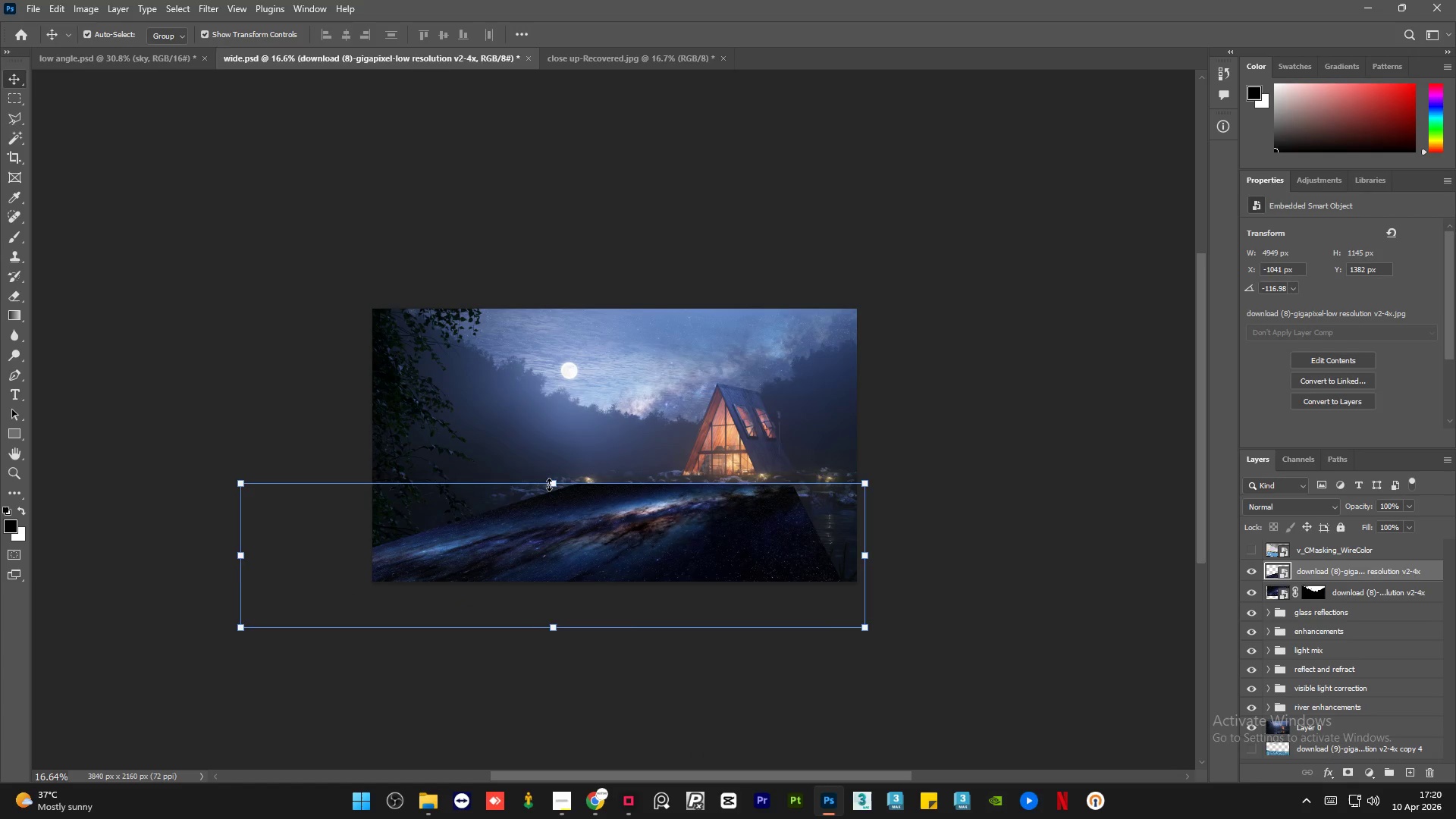 
left_click([549, 485])
 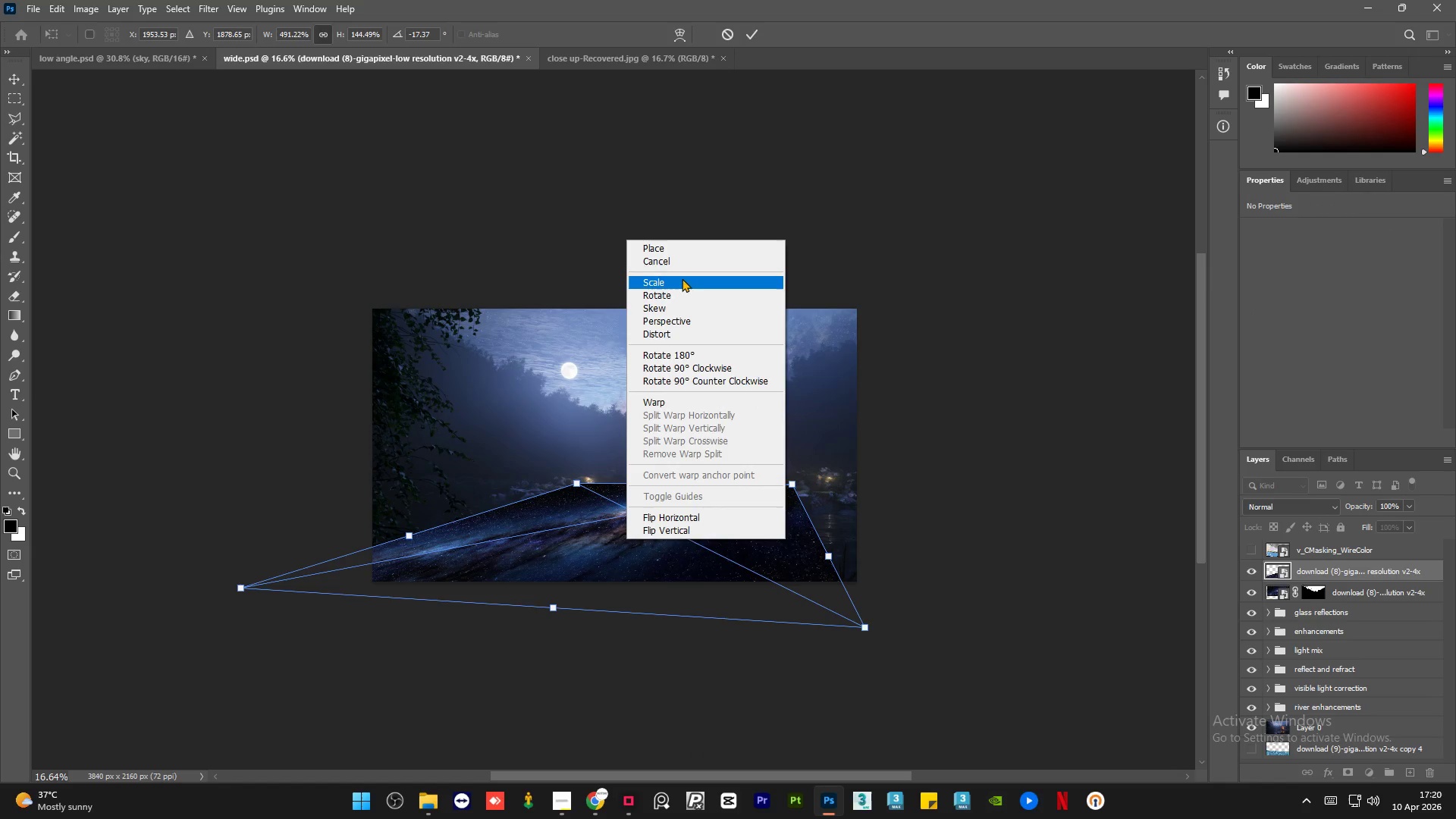 
wait(5.12)
 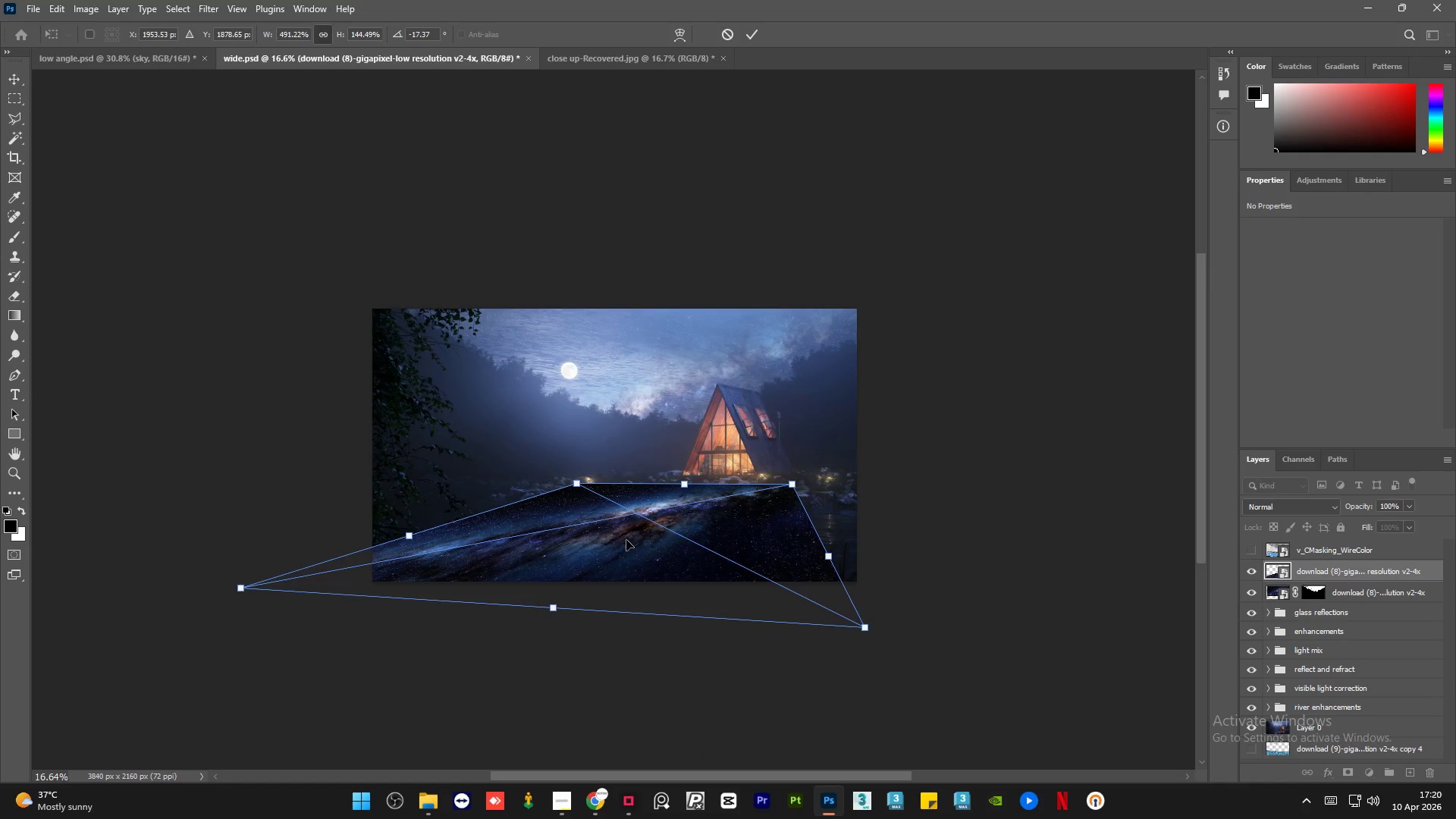 
left_click([692, 249])
 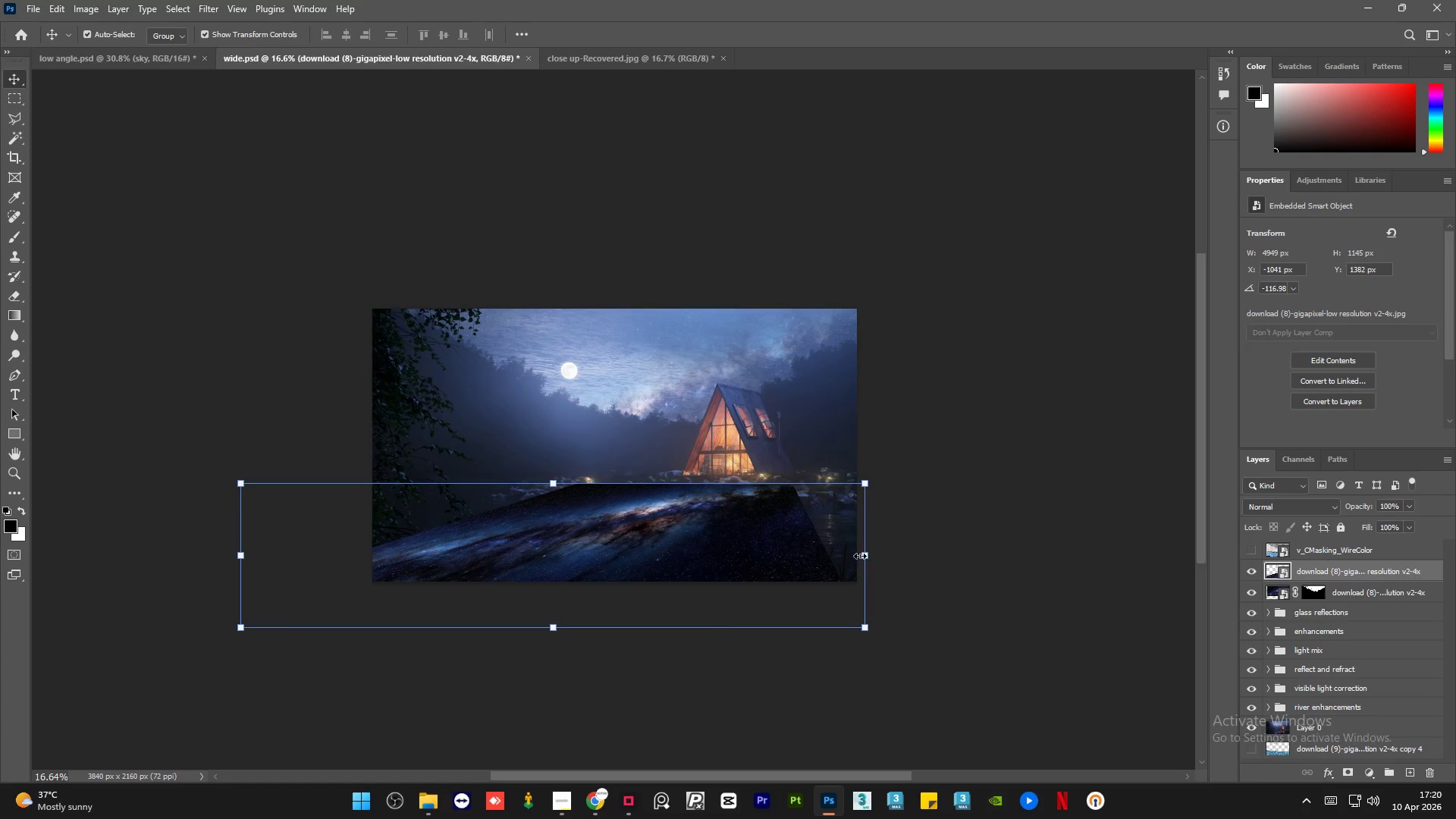 
left_click_drag(start_coordinate=[864, 553], to_coordinate=[874, 554])
 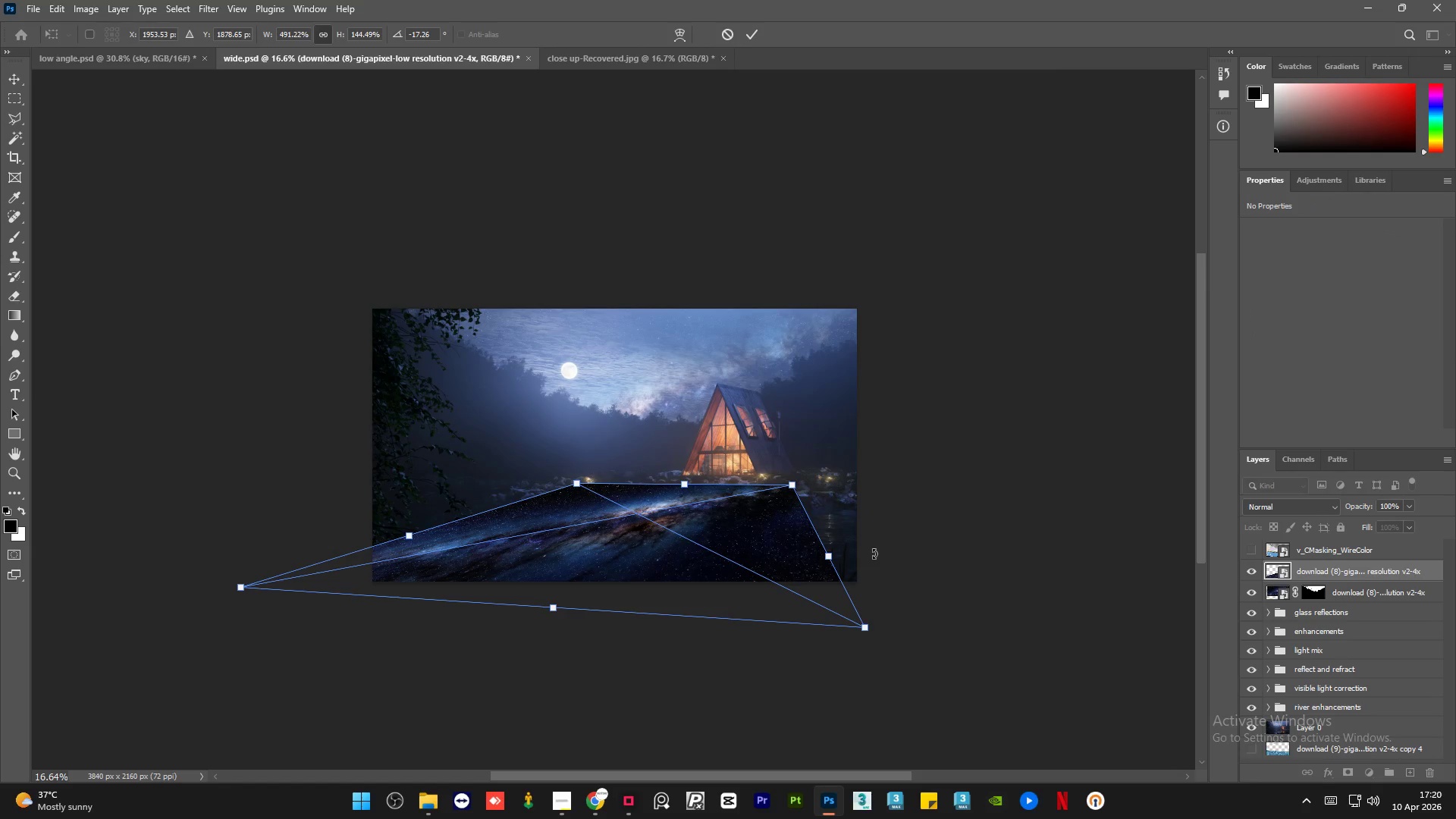 
key(Control+Z)
 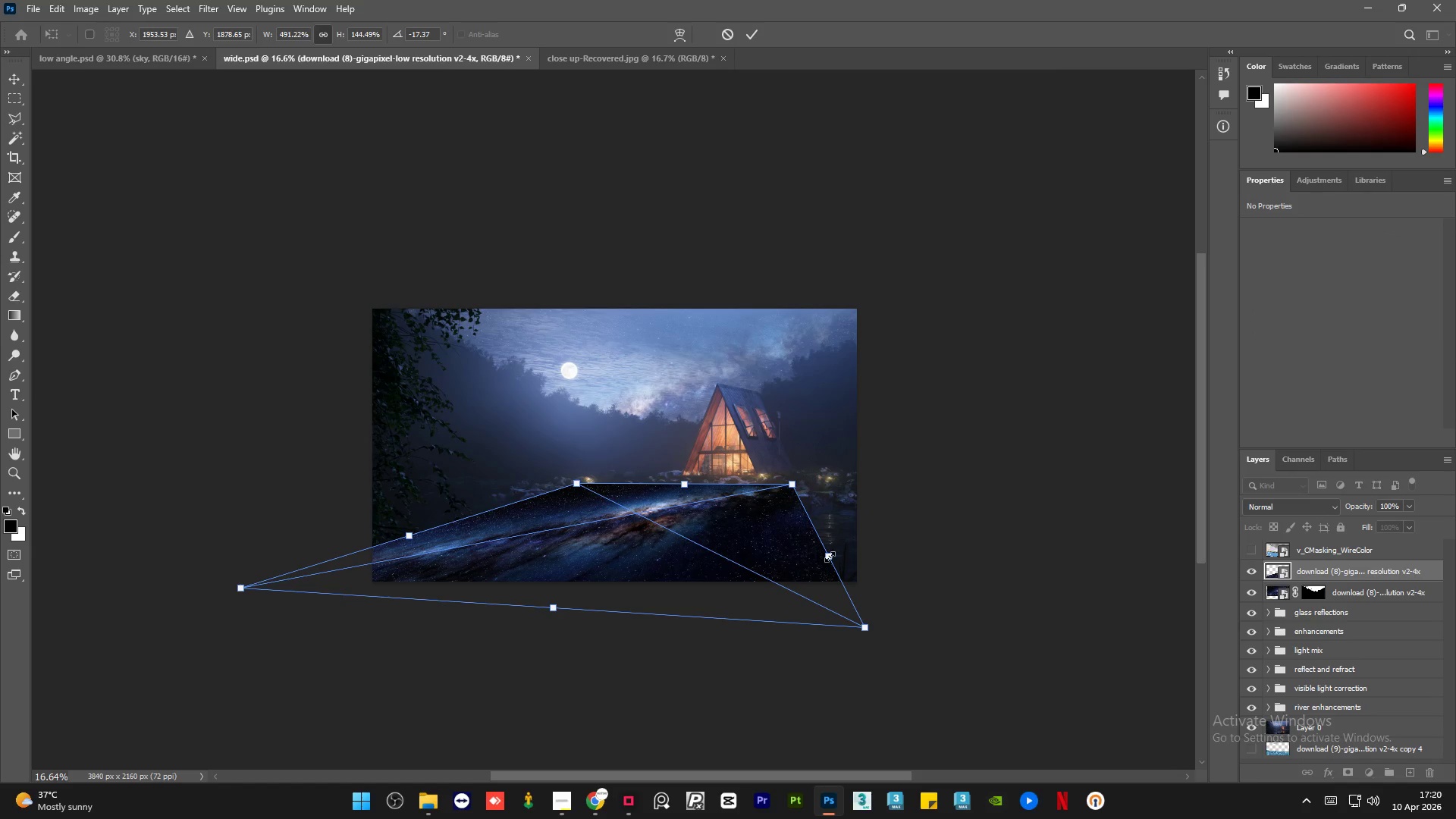 
key(Control+Z)
 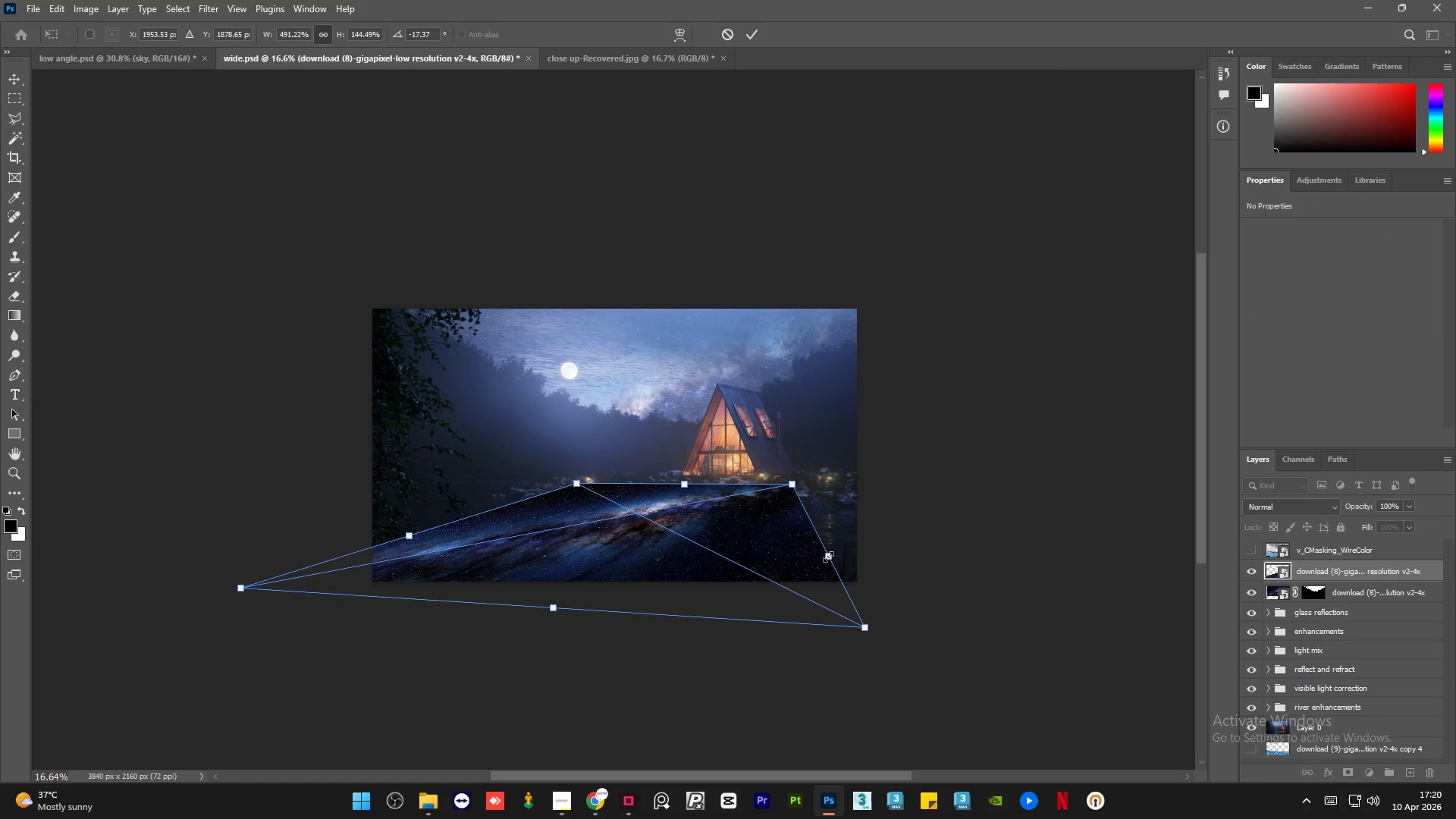 
left_click_drag(start_coordinate=[828, 557], to_coordinate=[866, 554])
 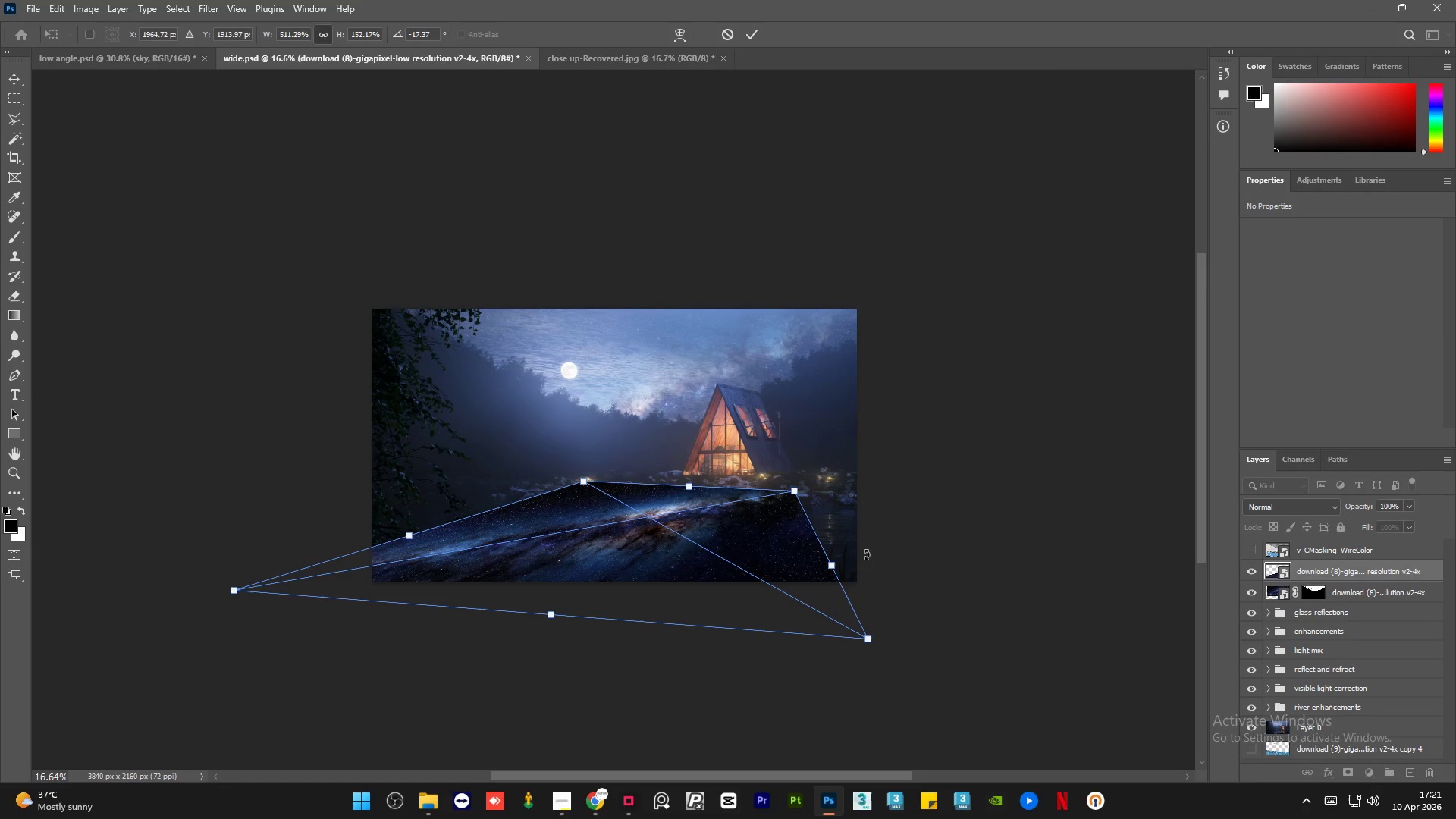 
key(Control+Z)
 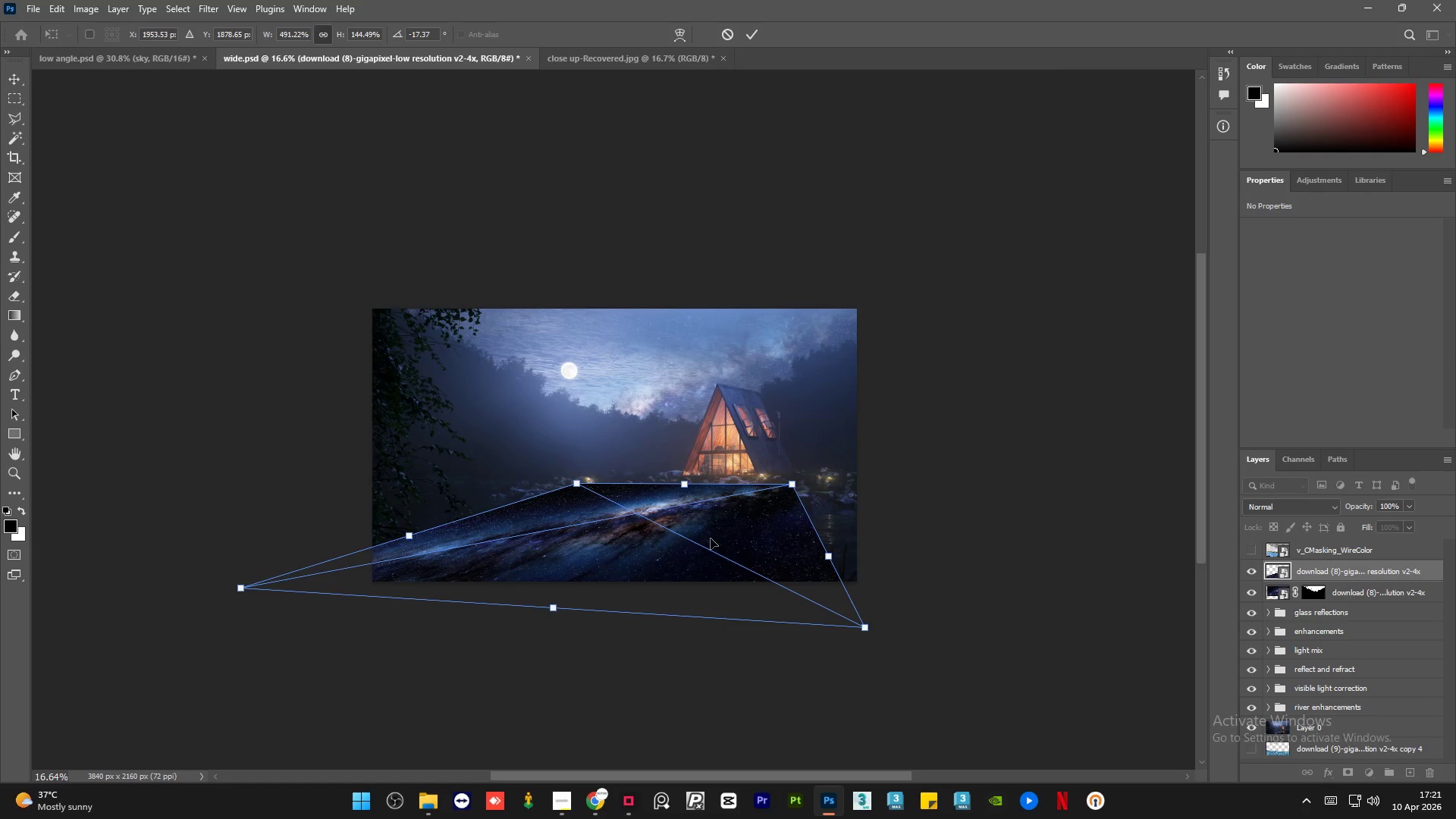 
right_click([711, 538])
 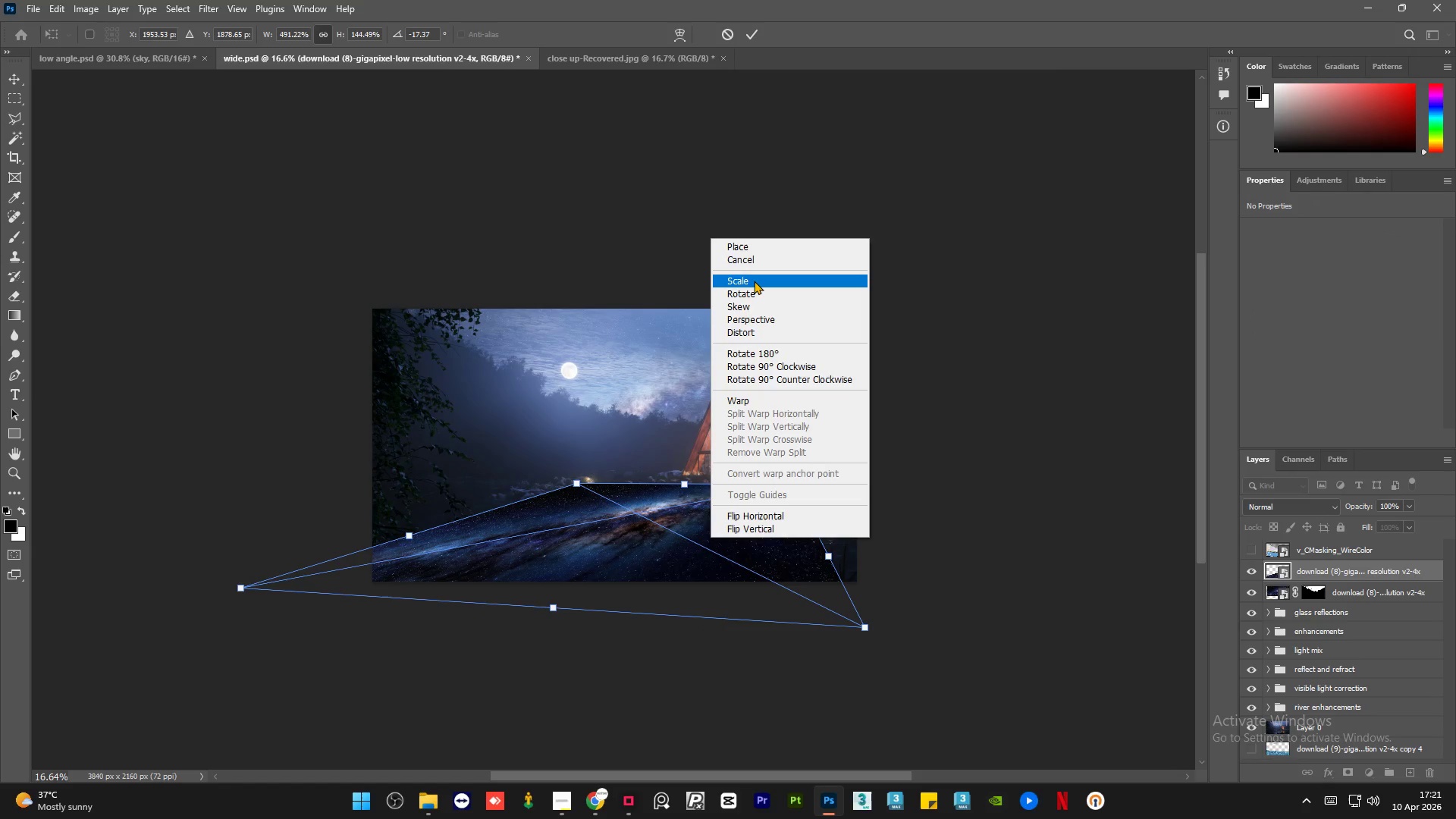 
left_click([754, 281])
 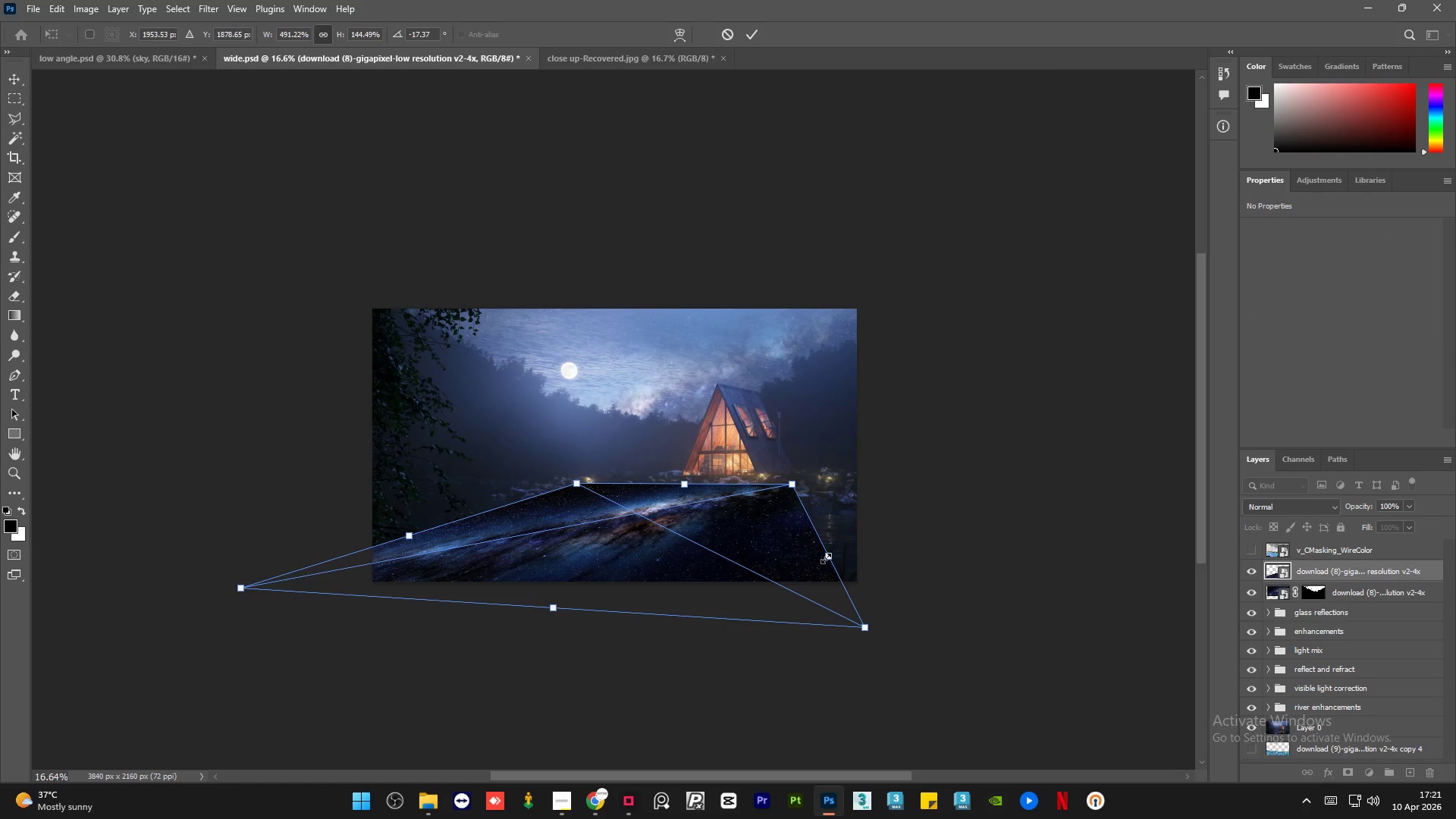 
left_click_drag(start_coordinate=[827, 558], to_coordinate=[836, 554])
 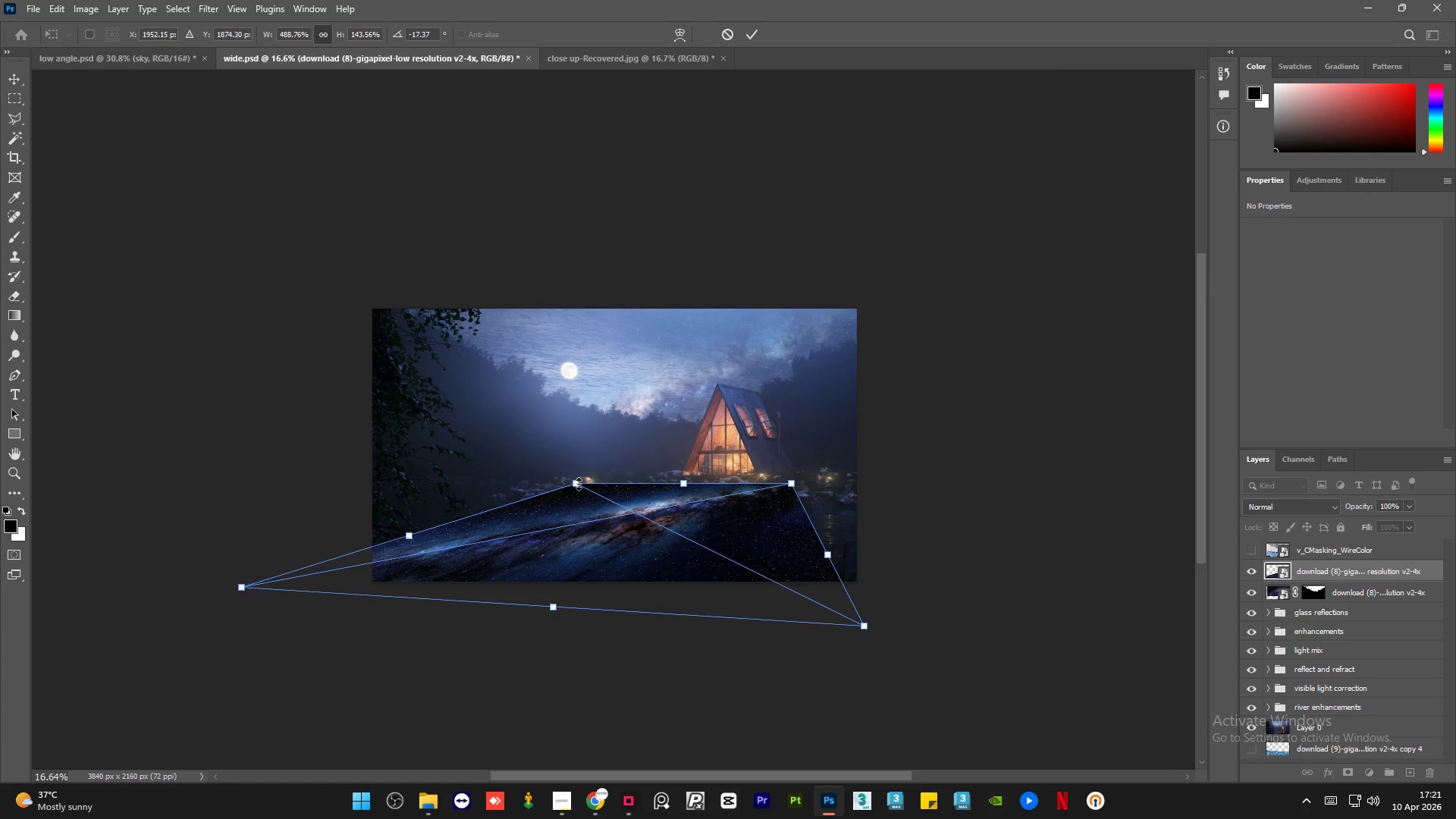 
left_click_drag(start_coordinate=[577, 484], to_coordinate=[556, 468])
 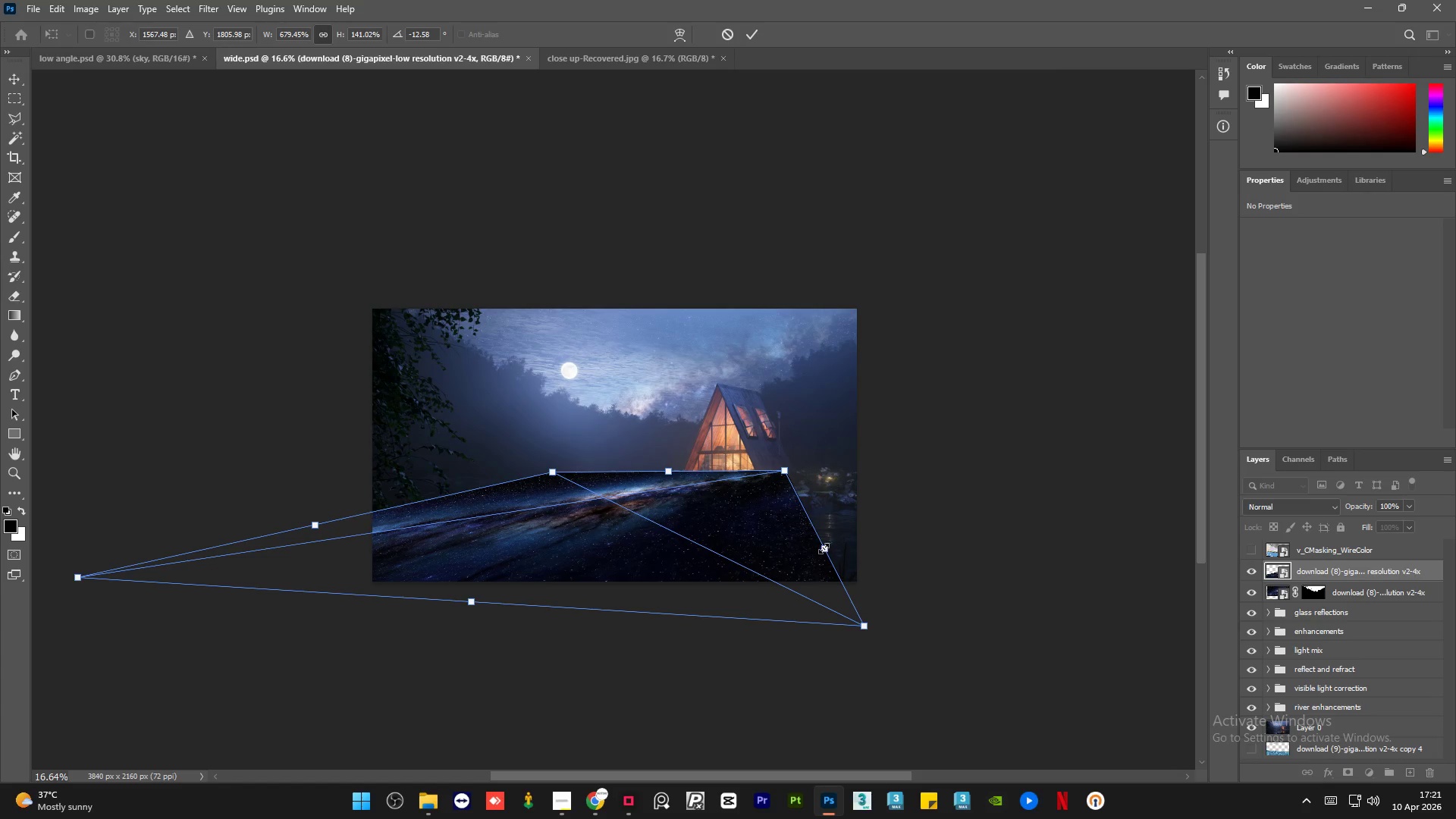 
left_click_drag(start_coordinate=[824, 548], to_coordinate=[840, 544])
 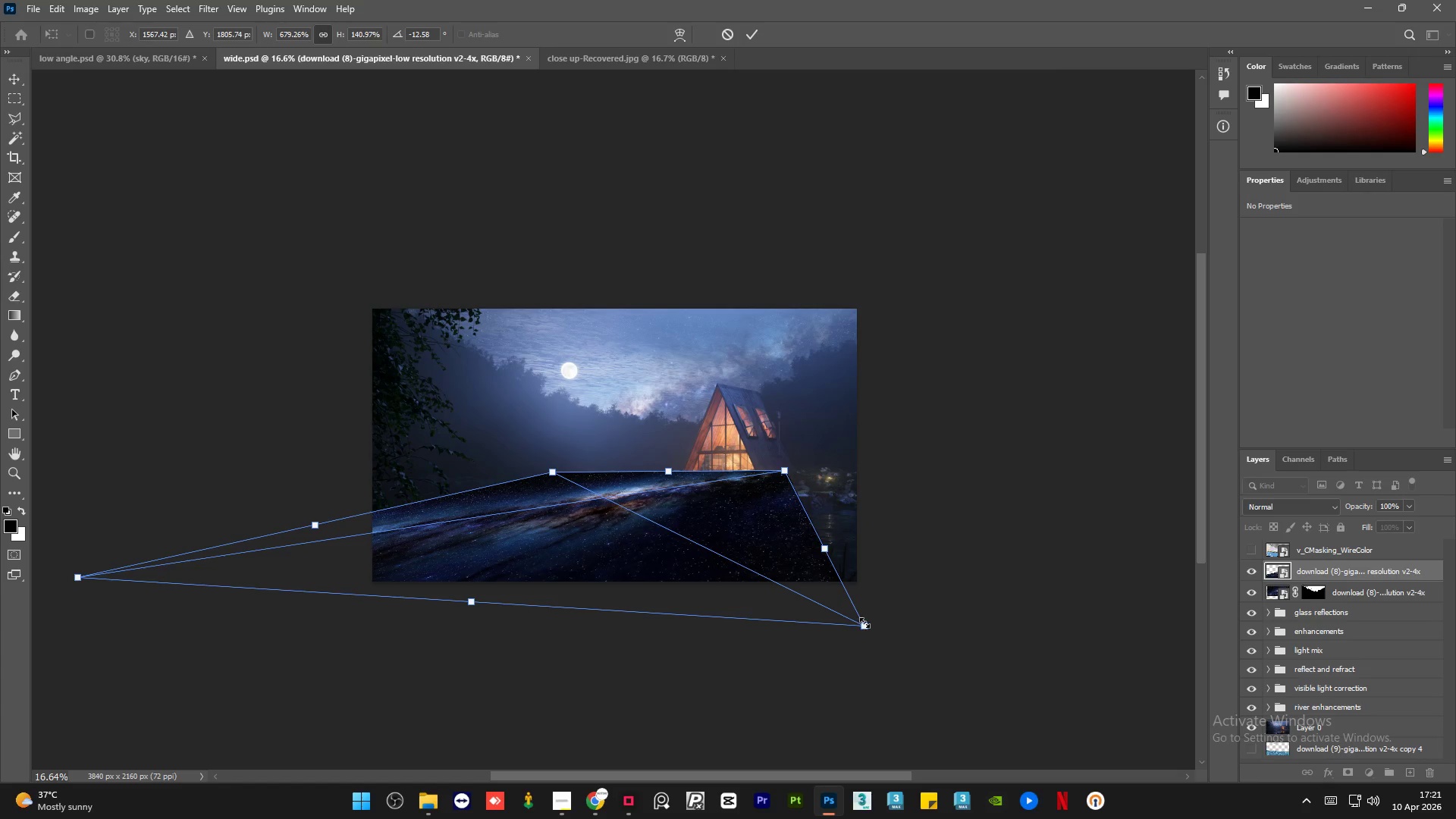 
left_click_drag(start_coordinate=[866, 623], to_coordinate=[849, 585])
 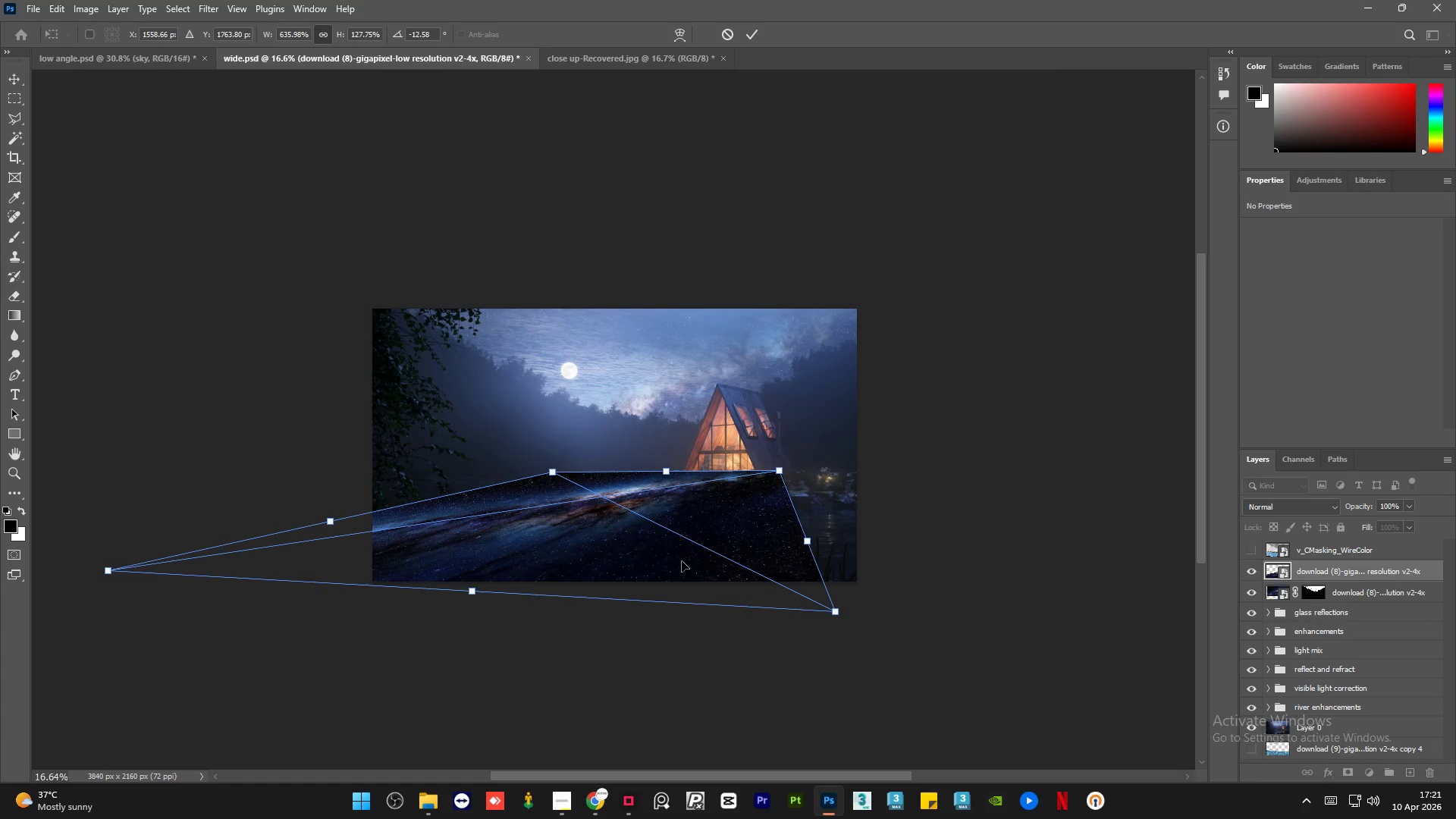 
left_click_drag(start_coordinate=[682, 561], to_coordinate=[726, 564])
 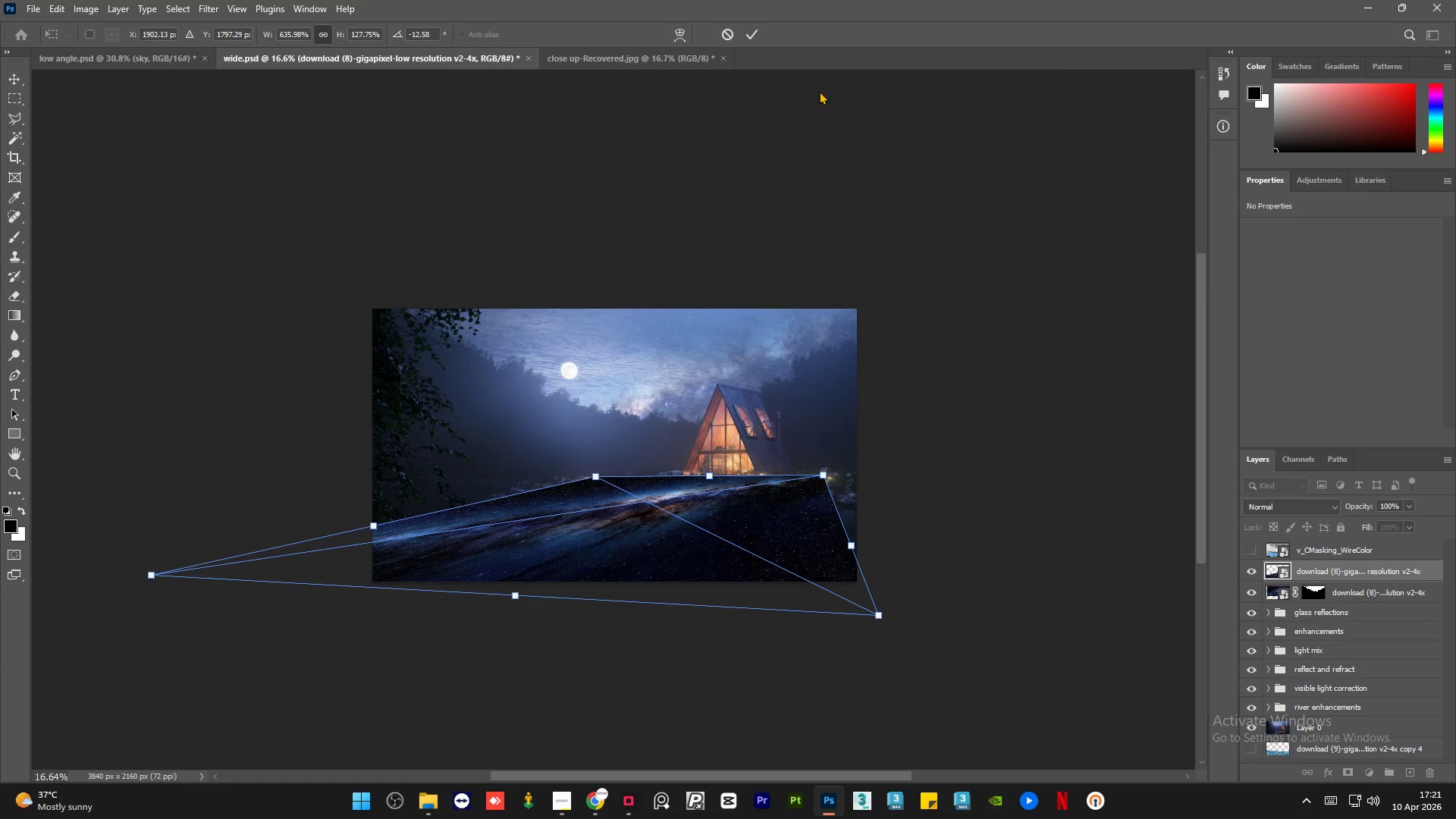 
left_click([747, 26])
 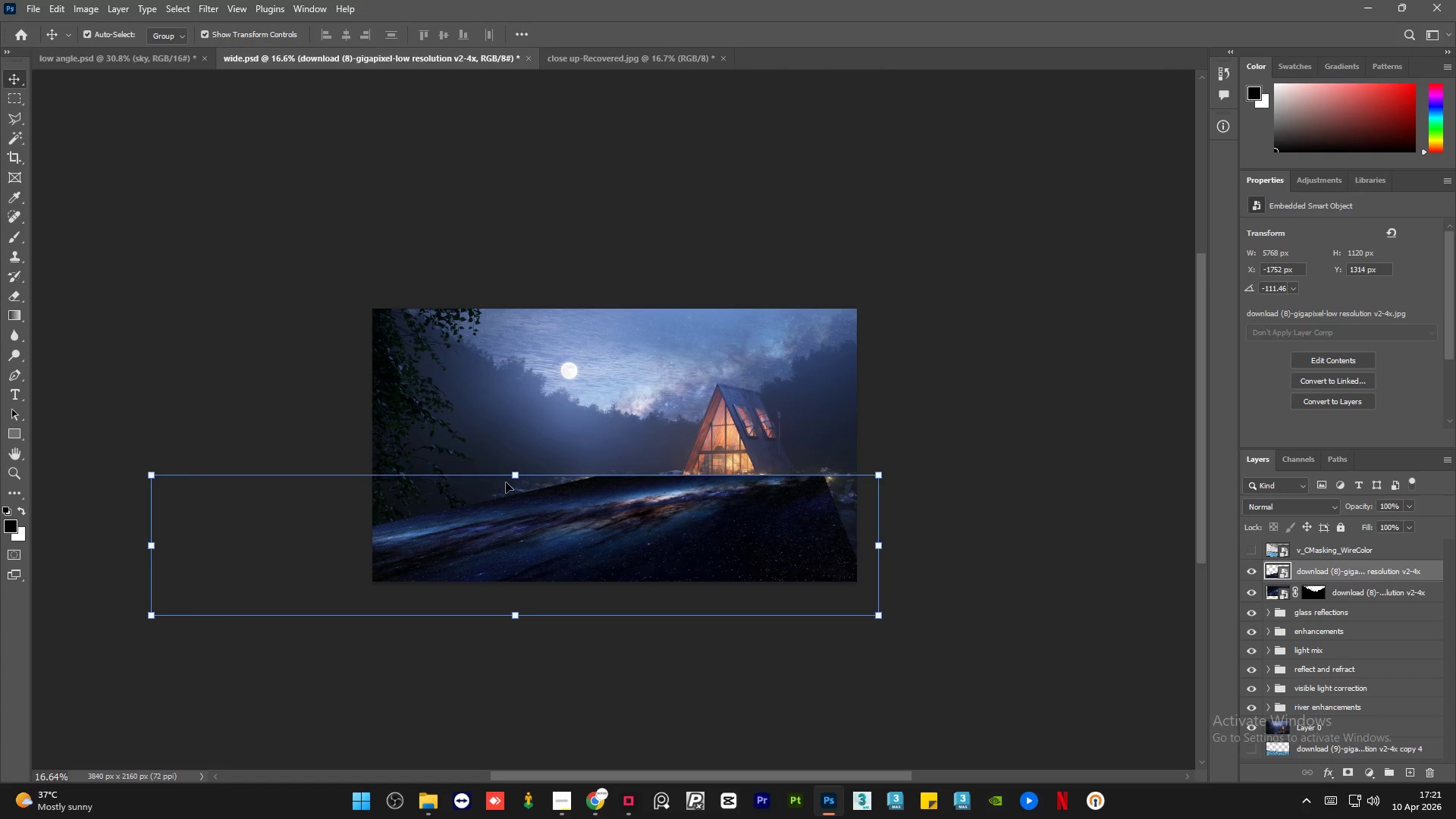 
left_click([516, 476])
 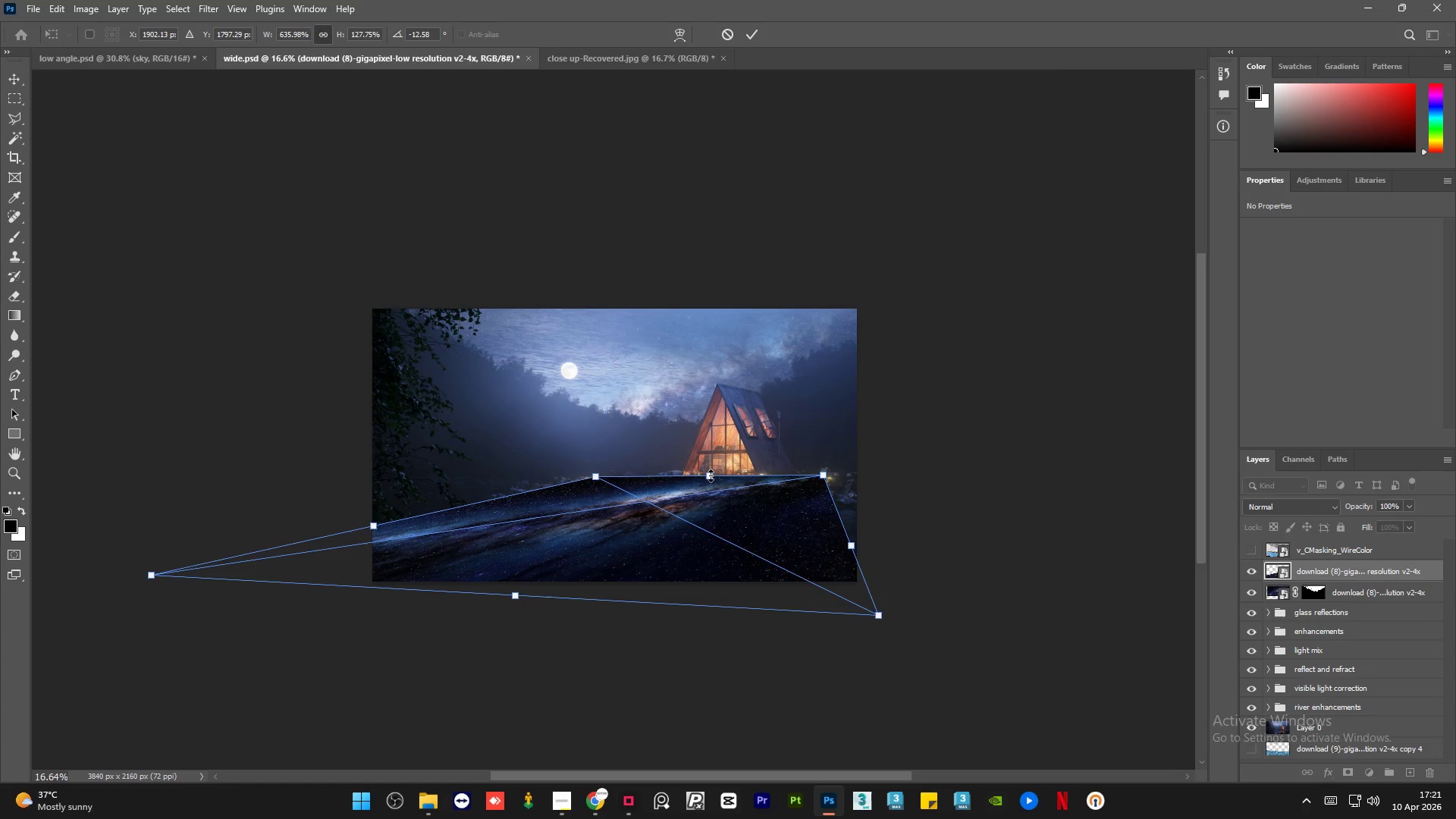 
left_click_drag(start_coordinate=[711, 475], to_coordinate=[714, 516])
 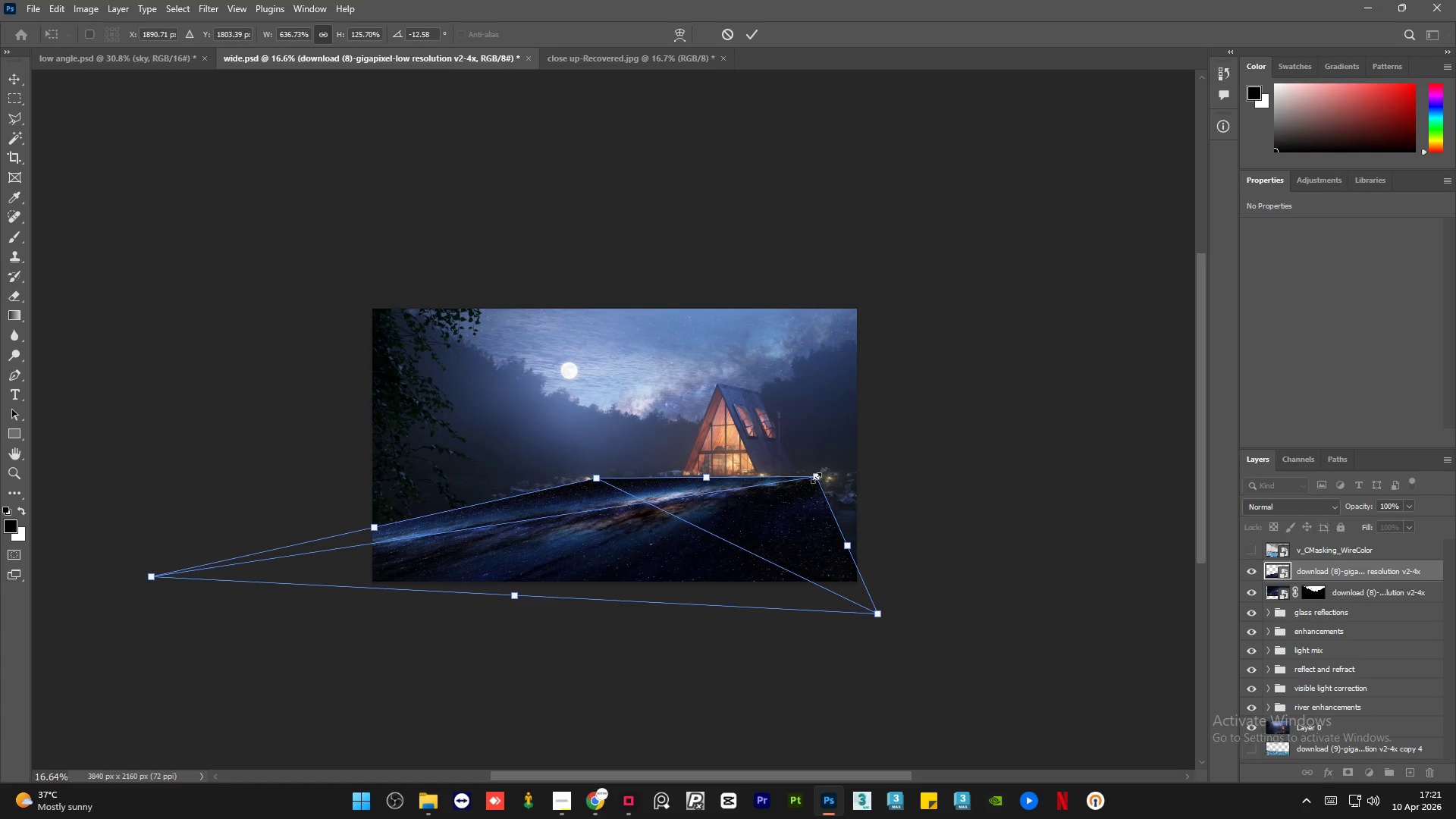 
left_click_drag(start_coordinate=[816, 477], to_coordinate=[827, 494])
 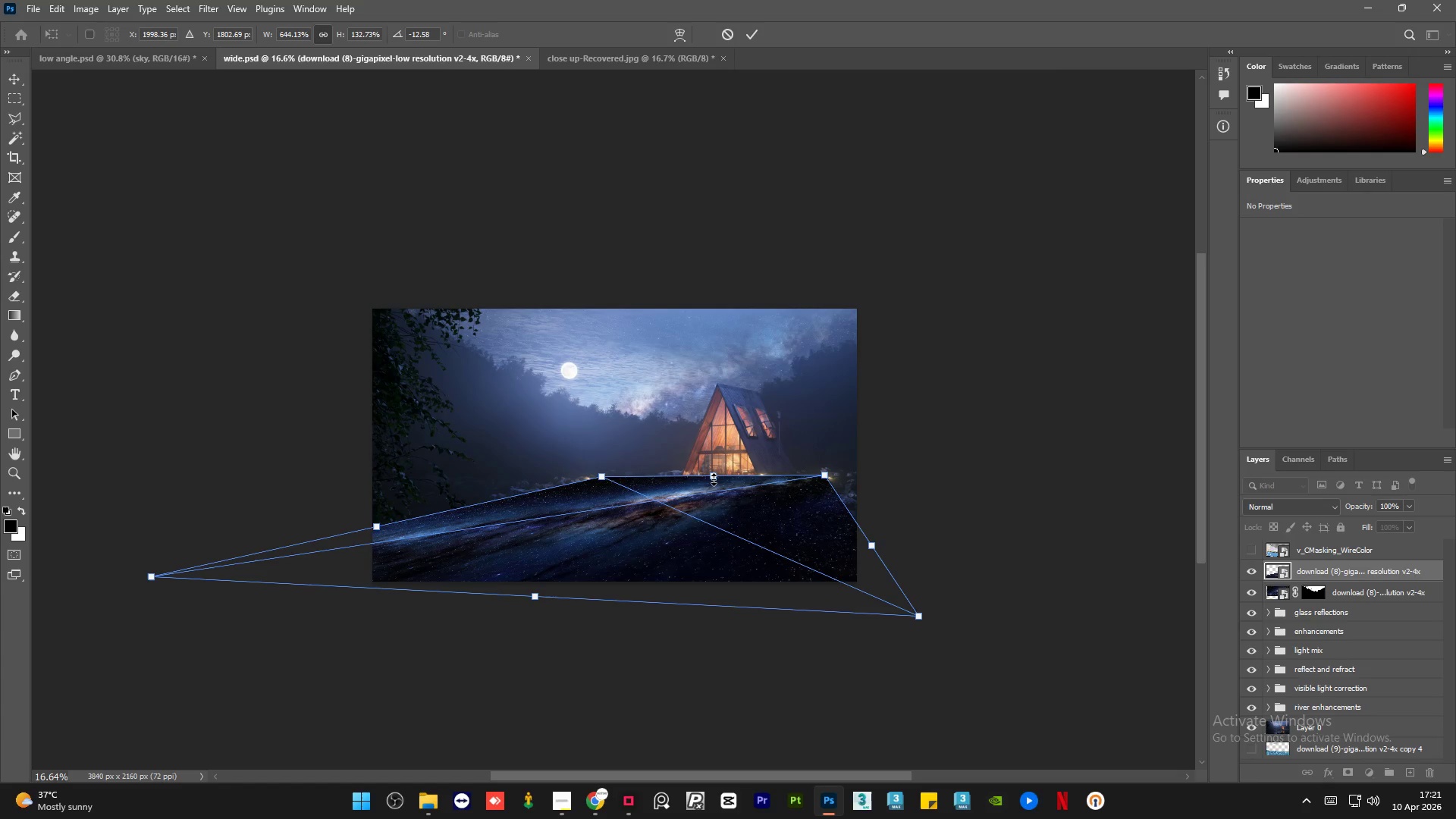 
right_click([714, 479])
 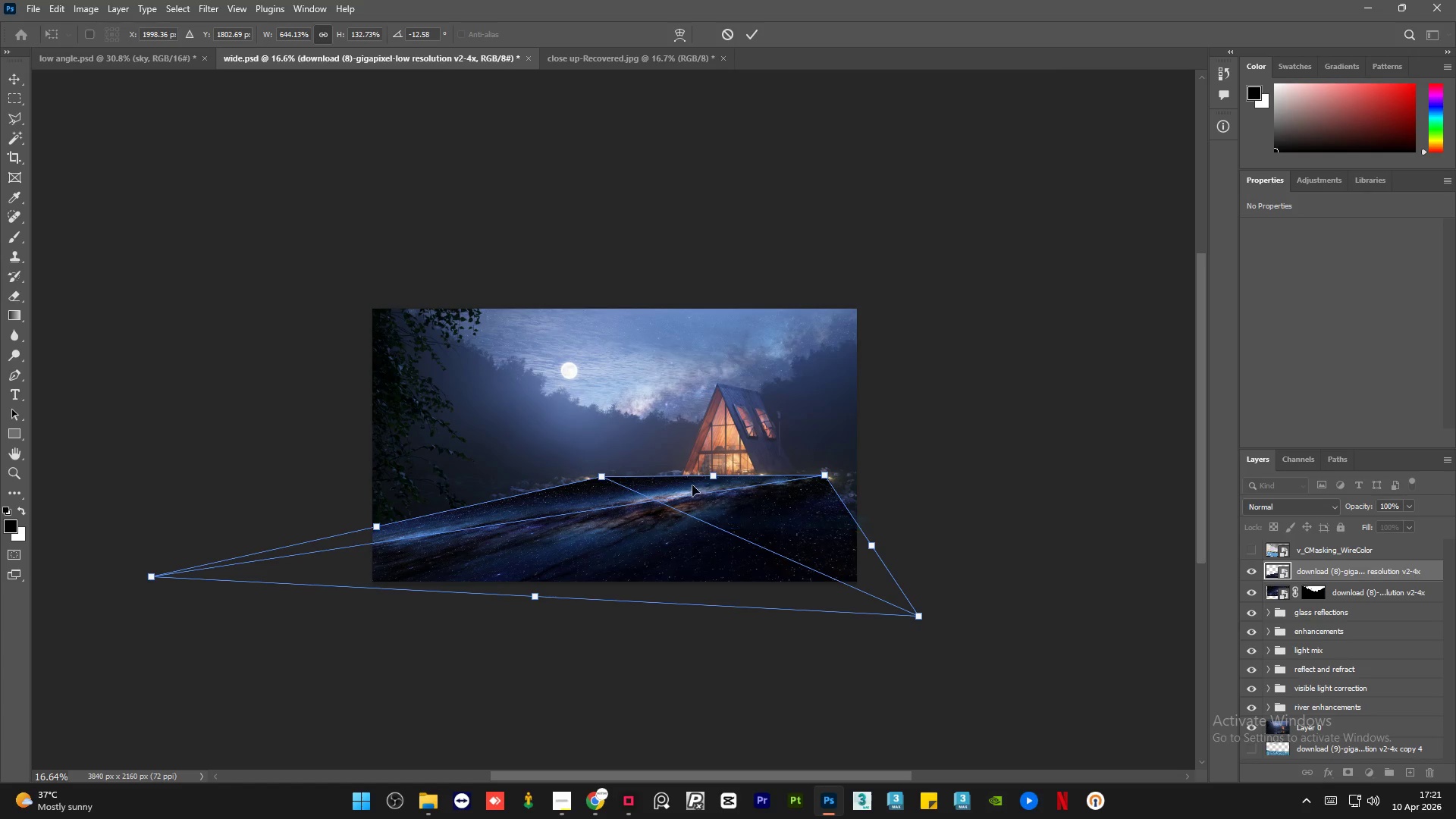 
left_click_drag(start_coordinate=[713, 478], to_coordinate=[722, 549])
 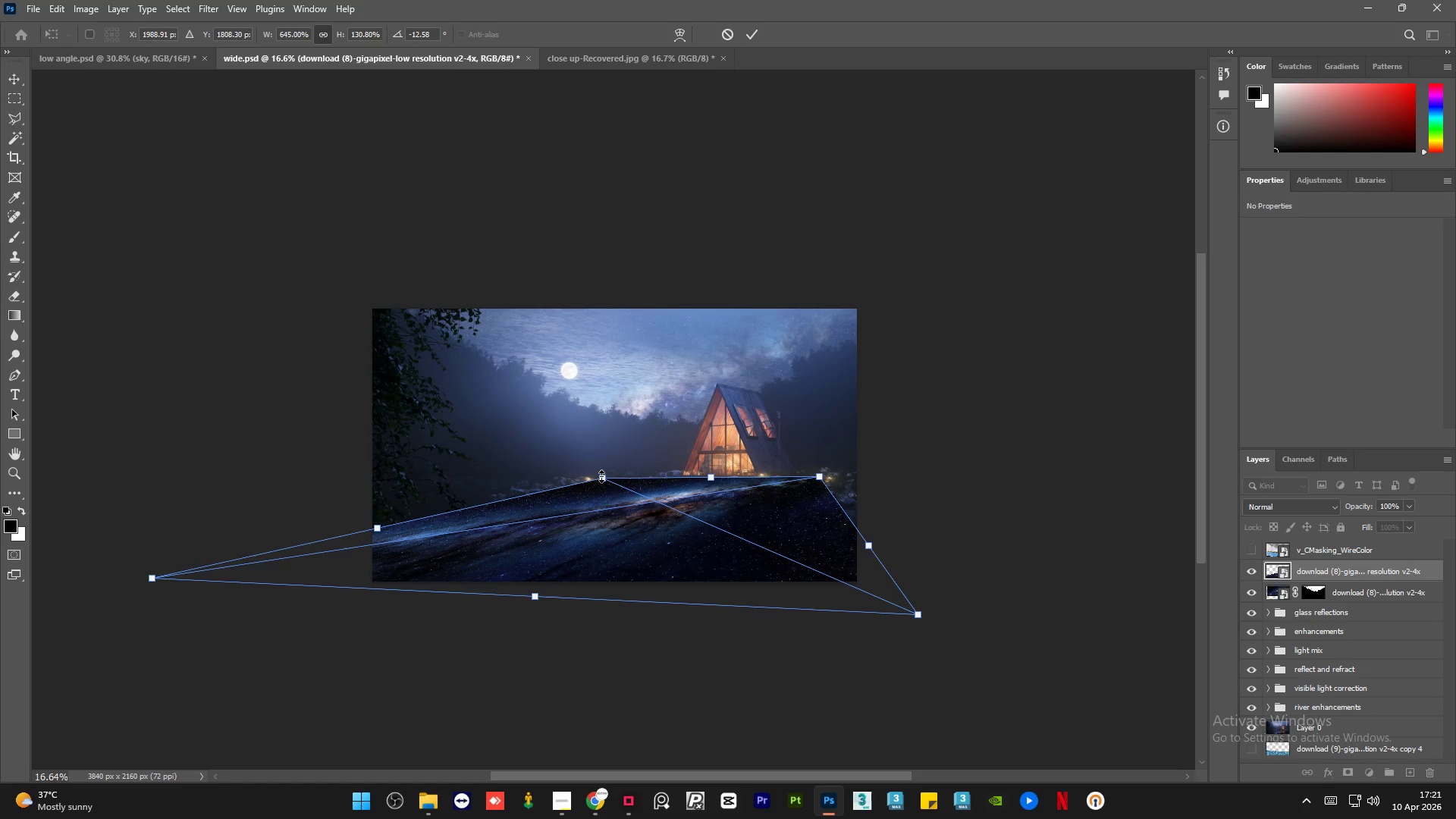 
left_click_drag(start_coordinate=[601, 476], to_coordinate=[595, 481])
 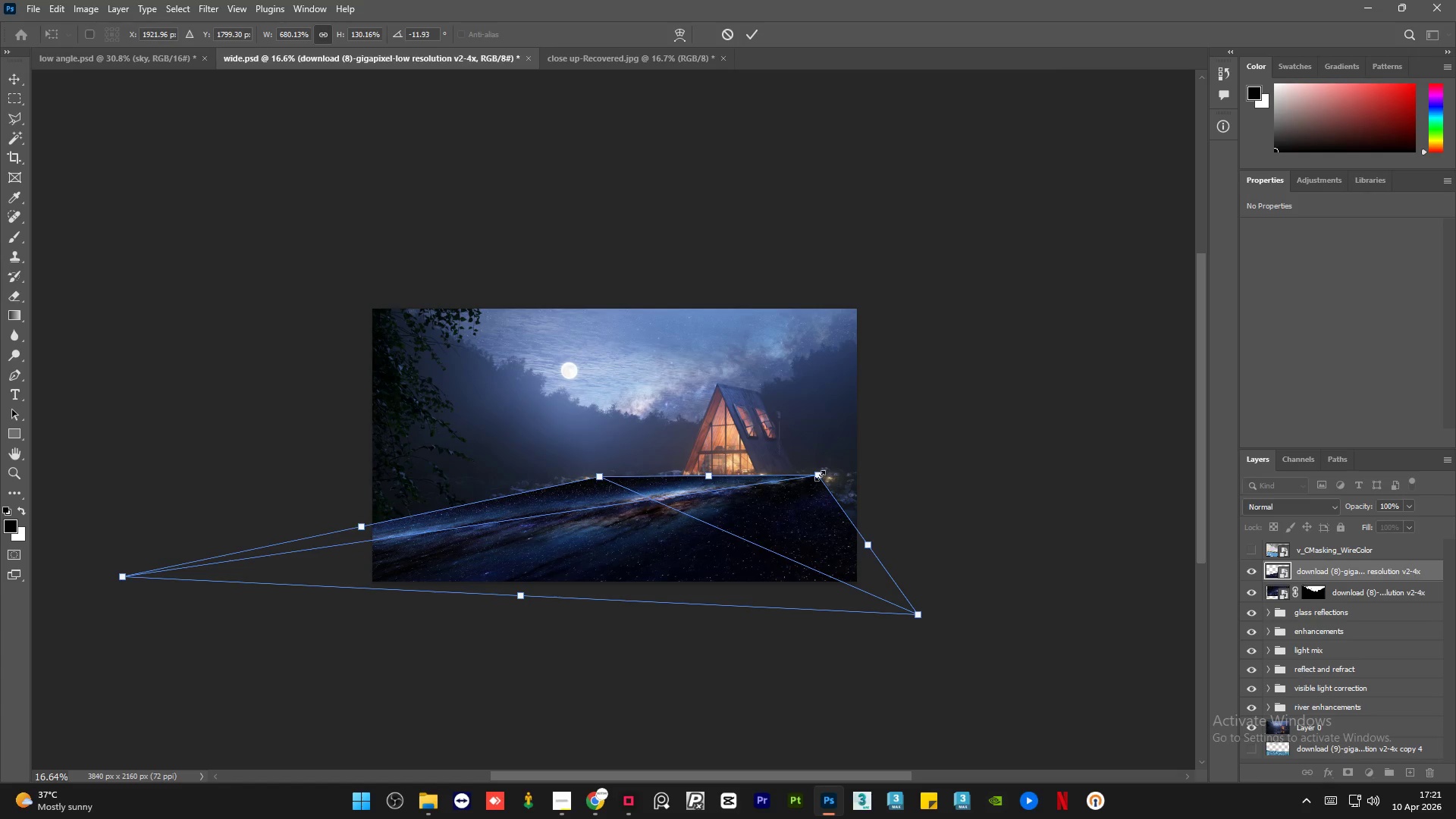 
left_click_drag(start_coordinate=[820, 475], to_coordinate=[825, 491])
 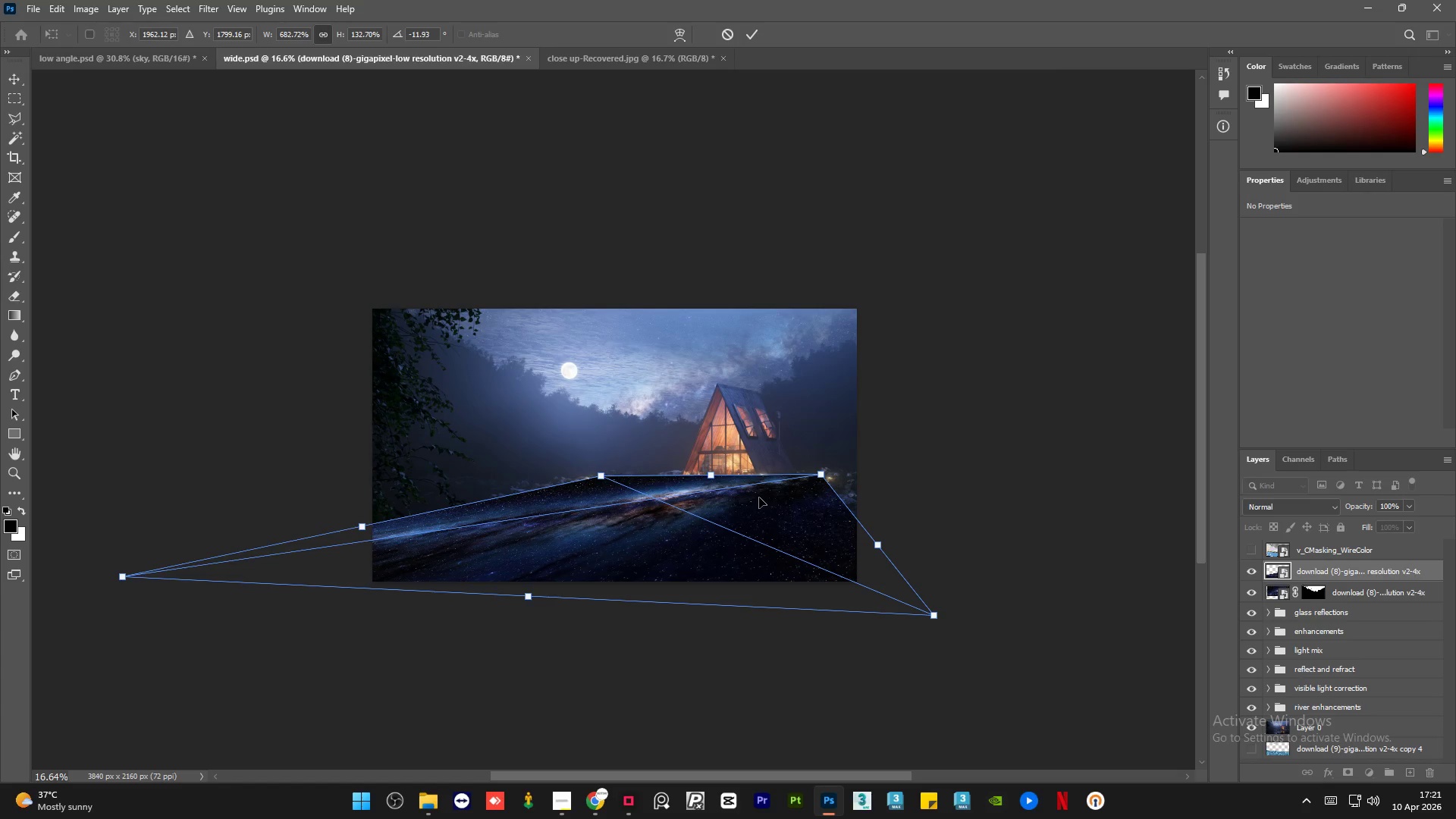 
right_click([759, 497])
 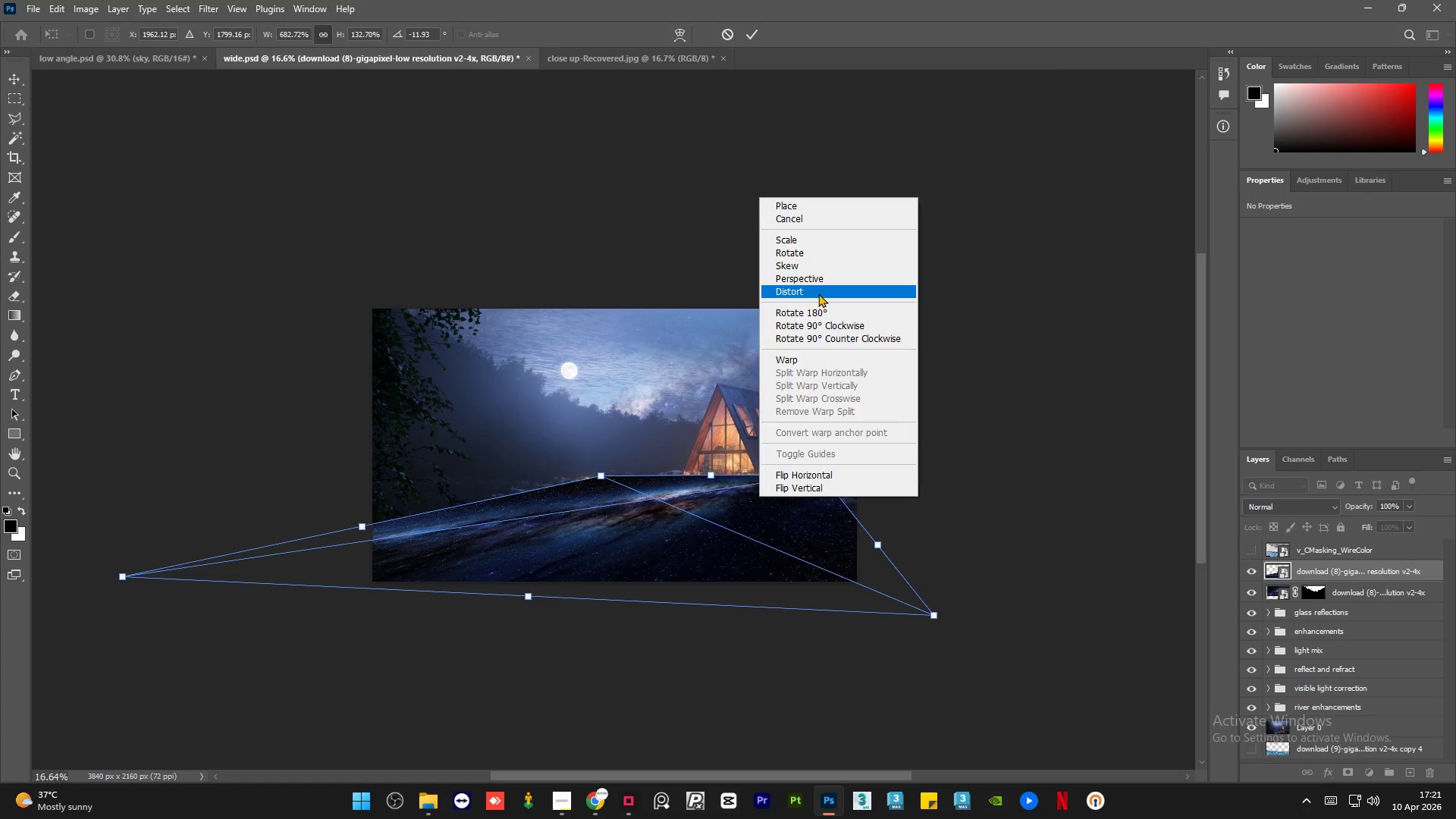 
left_click([818, 292])
 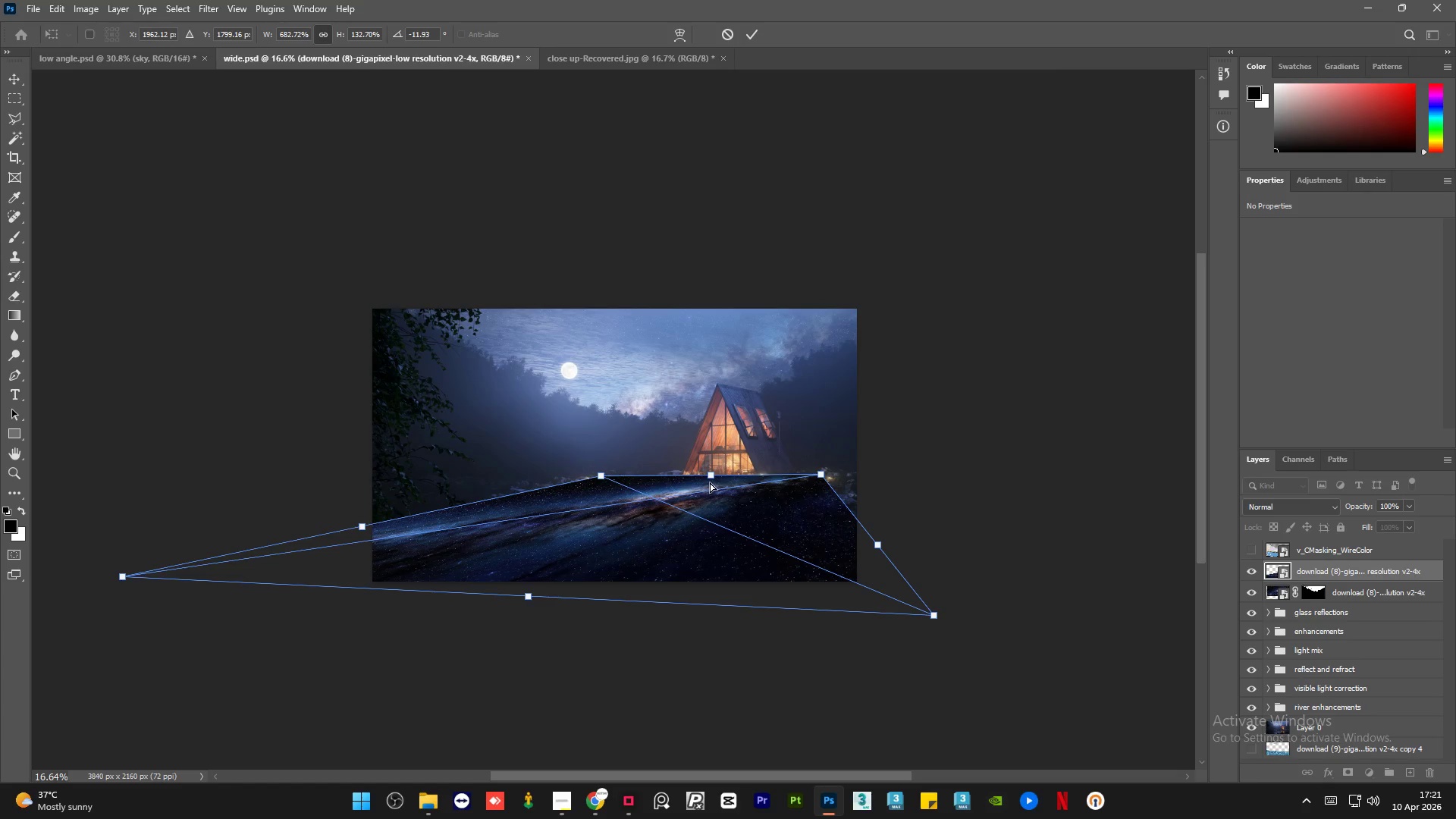 
left_click_drag(start_coordinate=[711, 476], to_coordinate=[715, 502])
 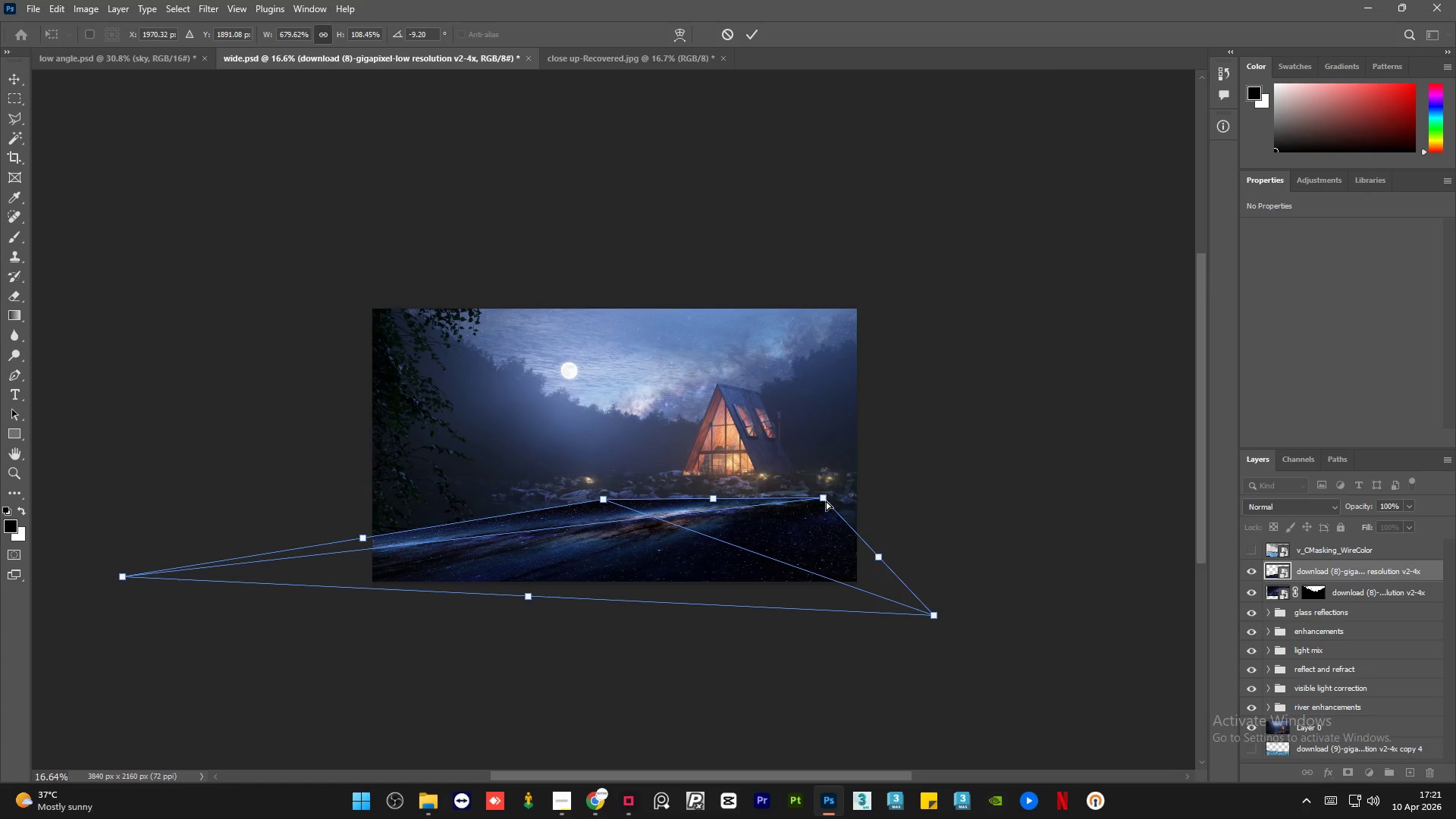 
left_click_drag(start_coordinate=[822, 499], to_coordinate=[853, 502])
 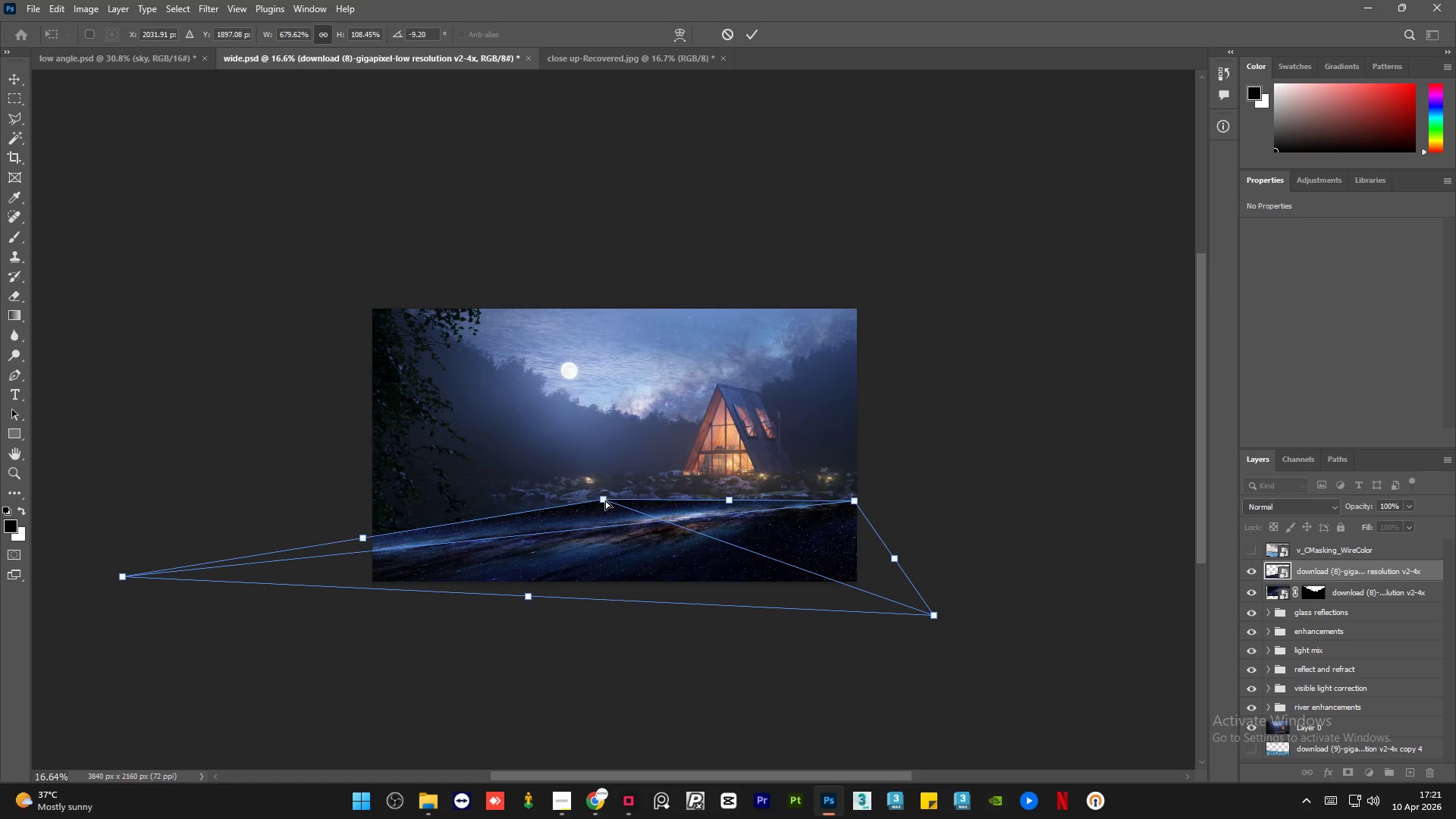 
left_click_drag(start_coordinate=[604, 500], to_coordinate=[537, 494])
 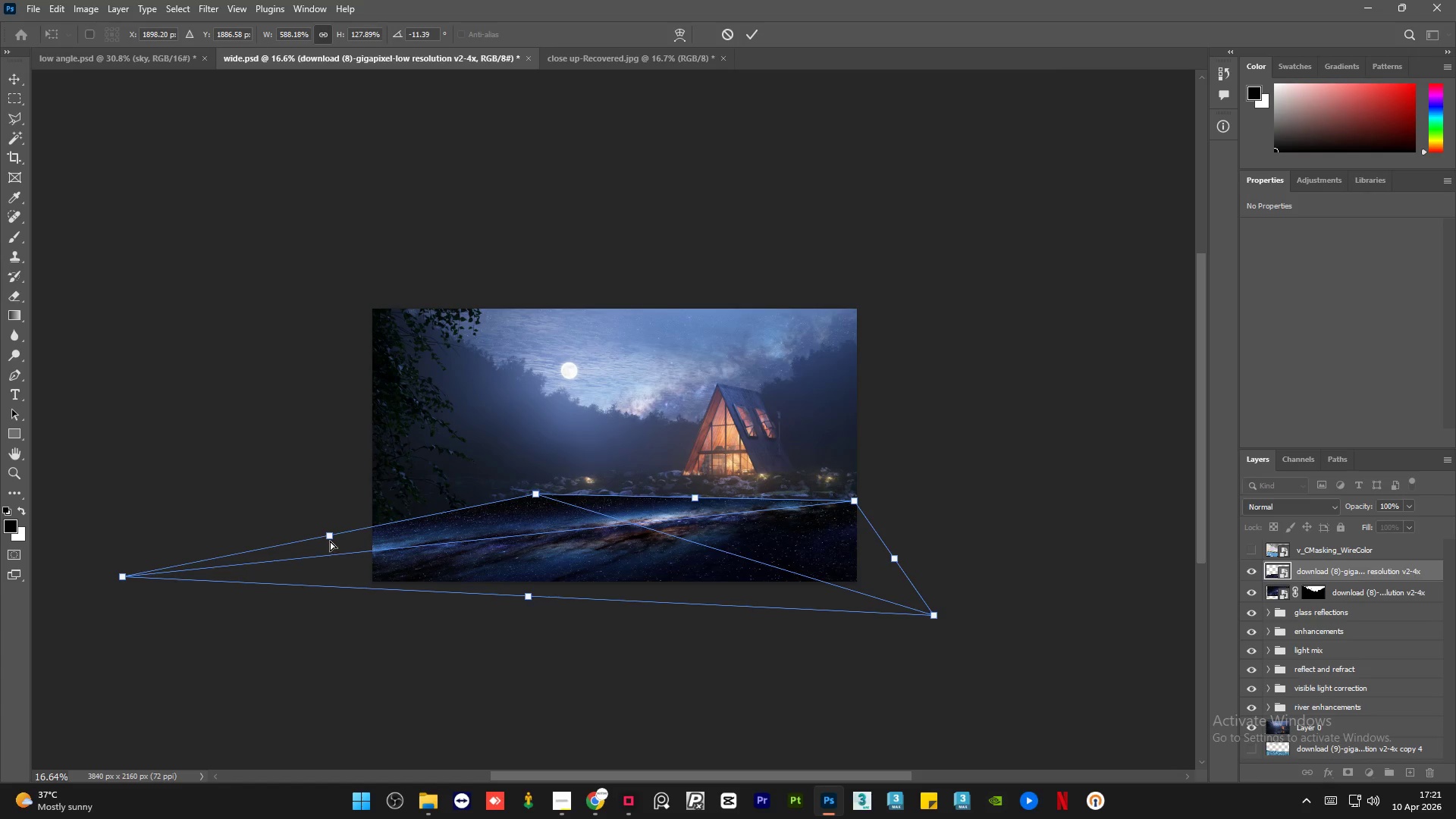 
left_click_drag(start_coordinate=[322, 537], to_coordinate=[295, 537])
 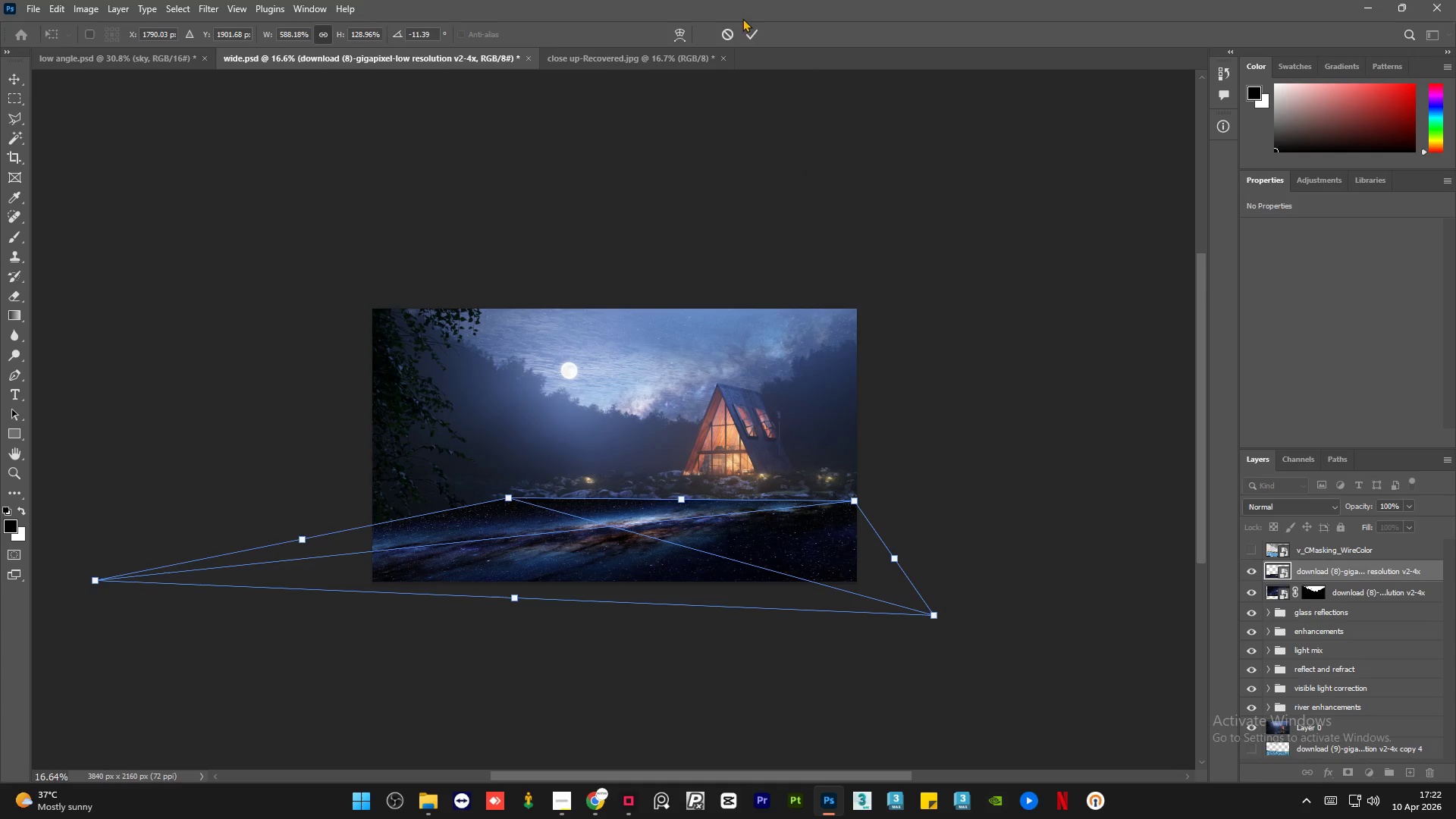 
left_click([743, 31])
 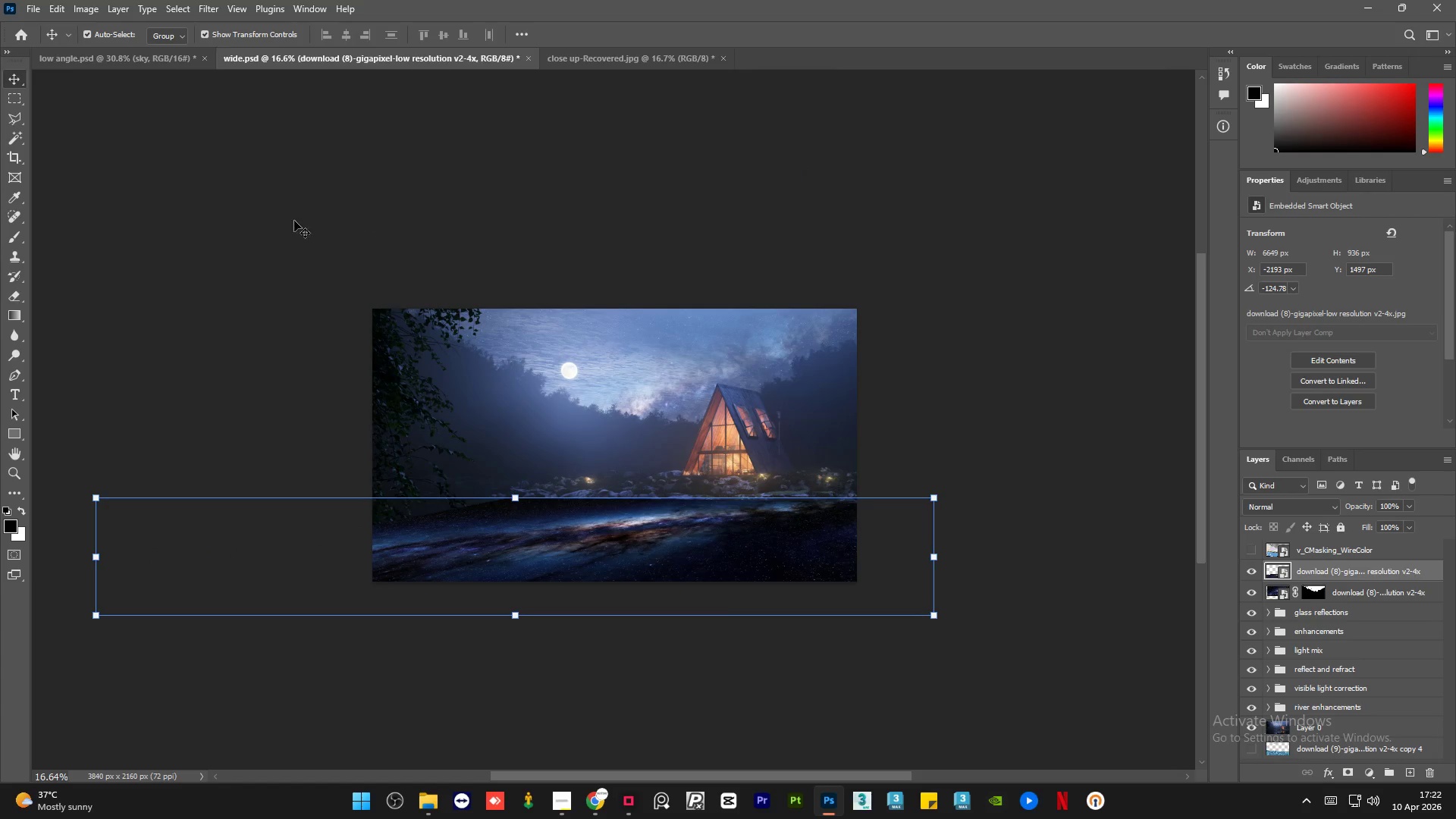 
left_click([148, 222])
 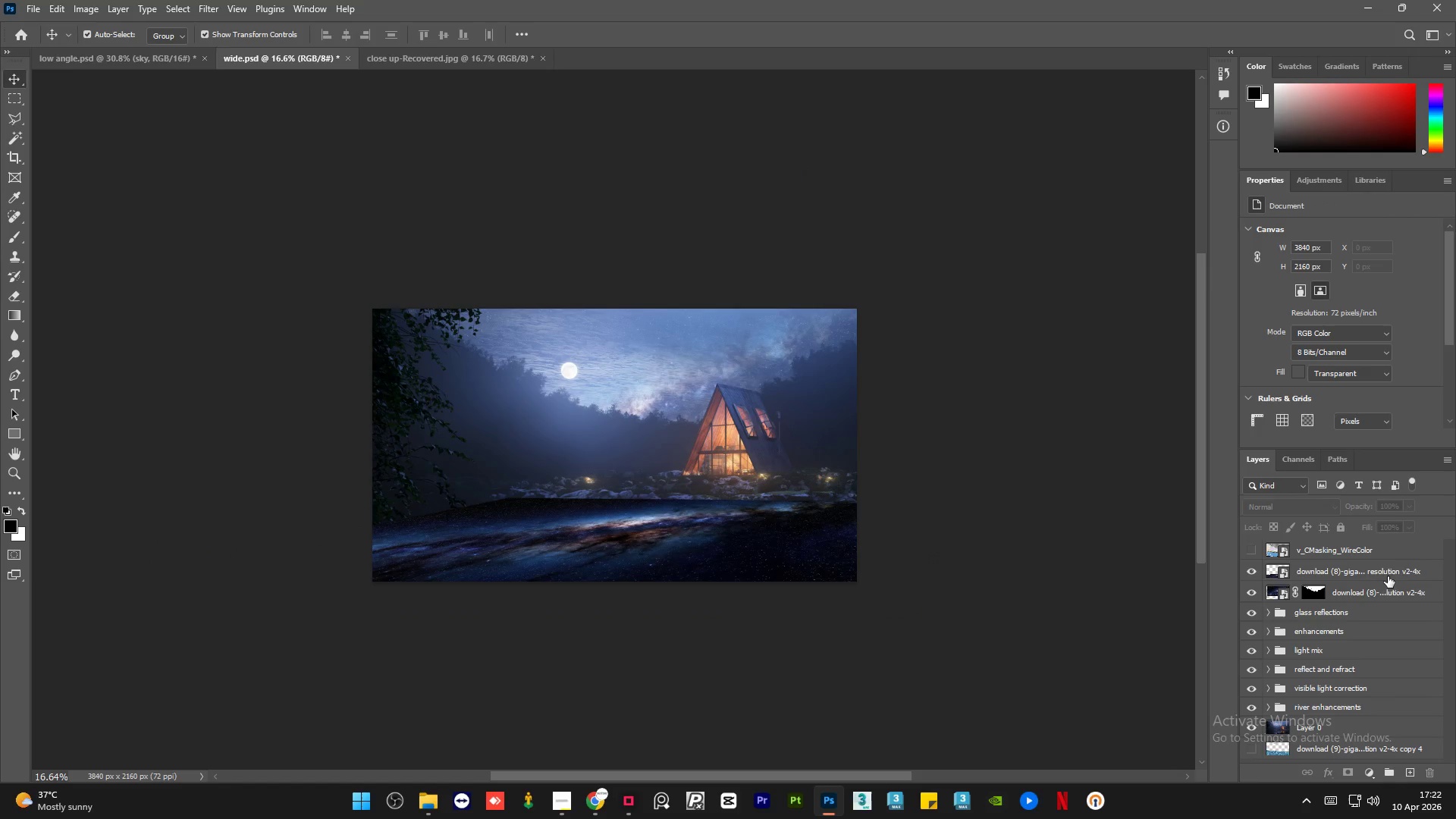 
left_click([1409, 593])
 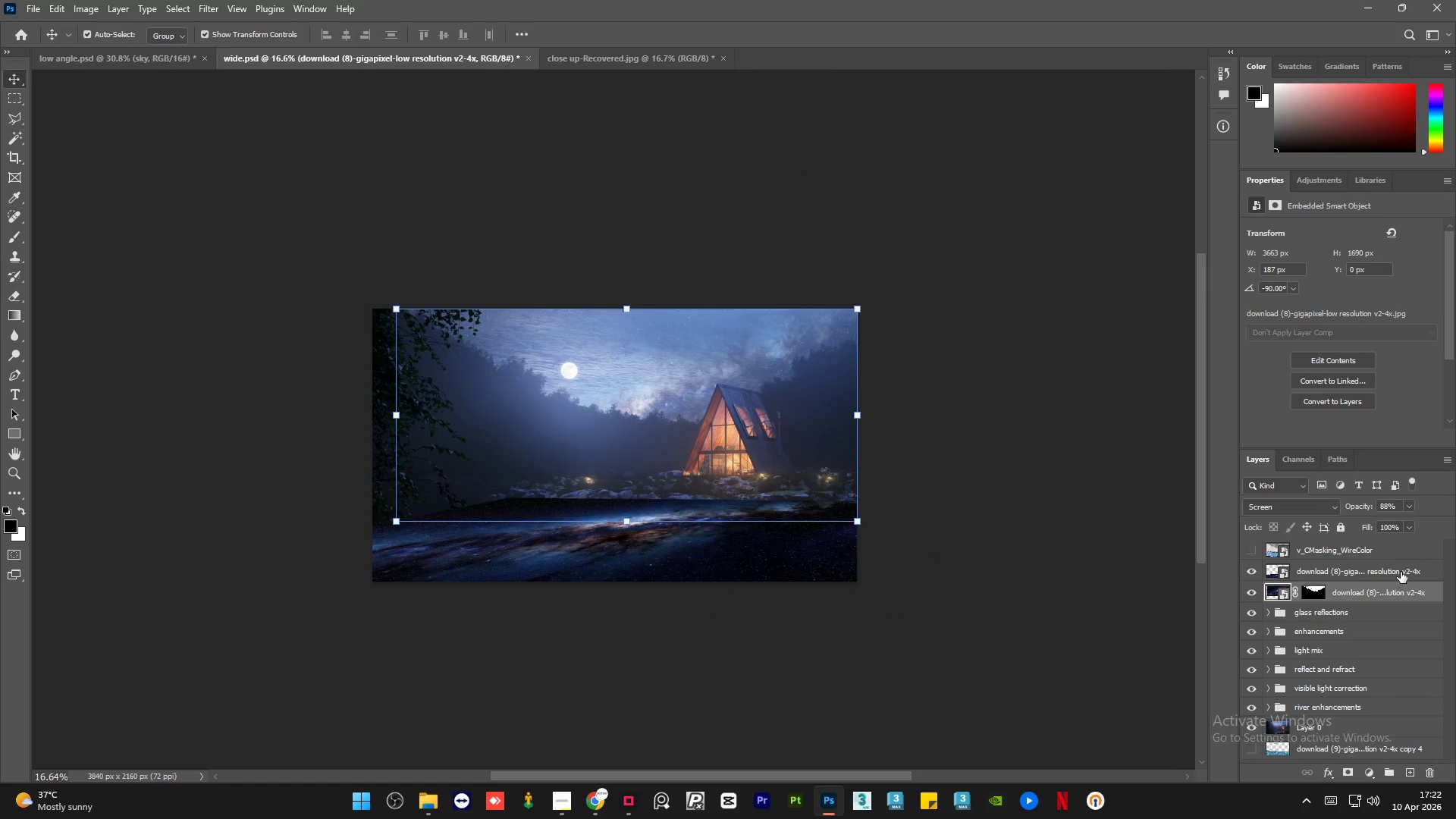 
left_click([1401, 572])
 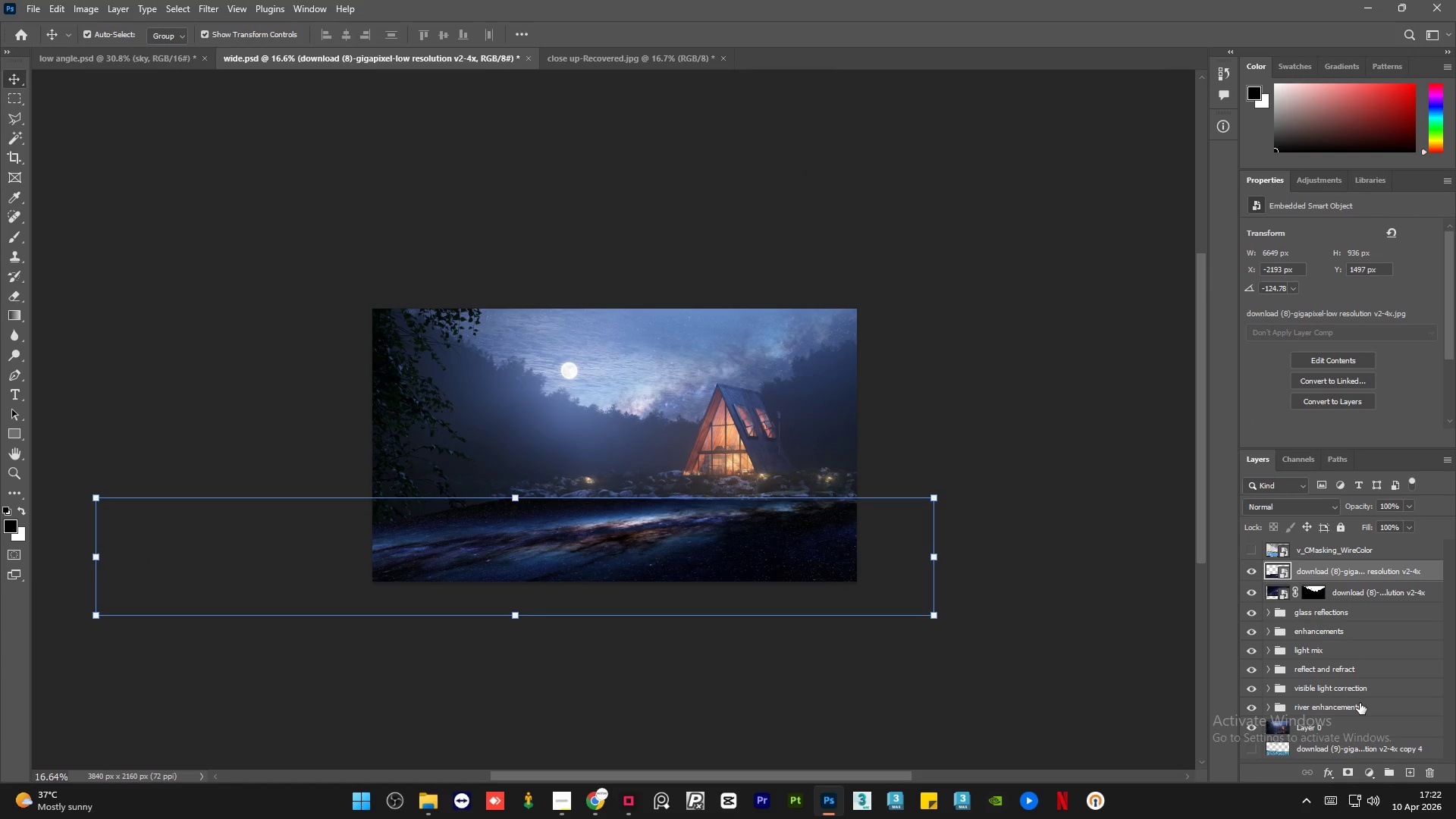 
scroll: coordinate [1360, 703], scroll_direction: down, amount: 1.0
 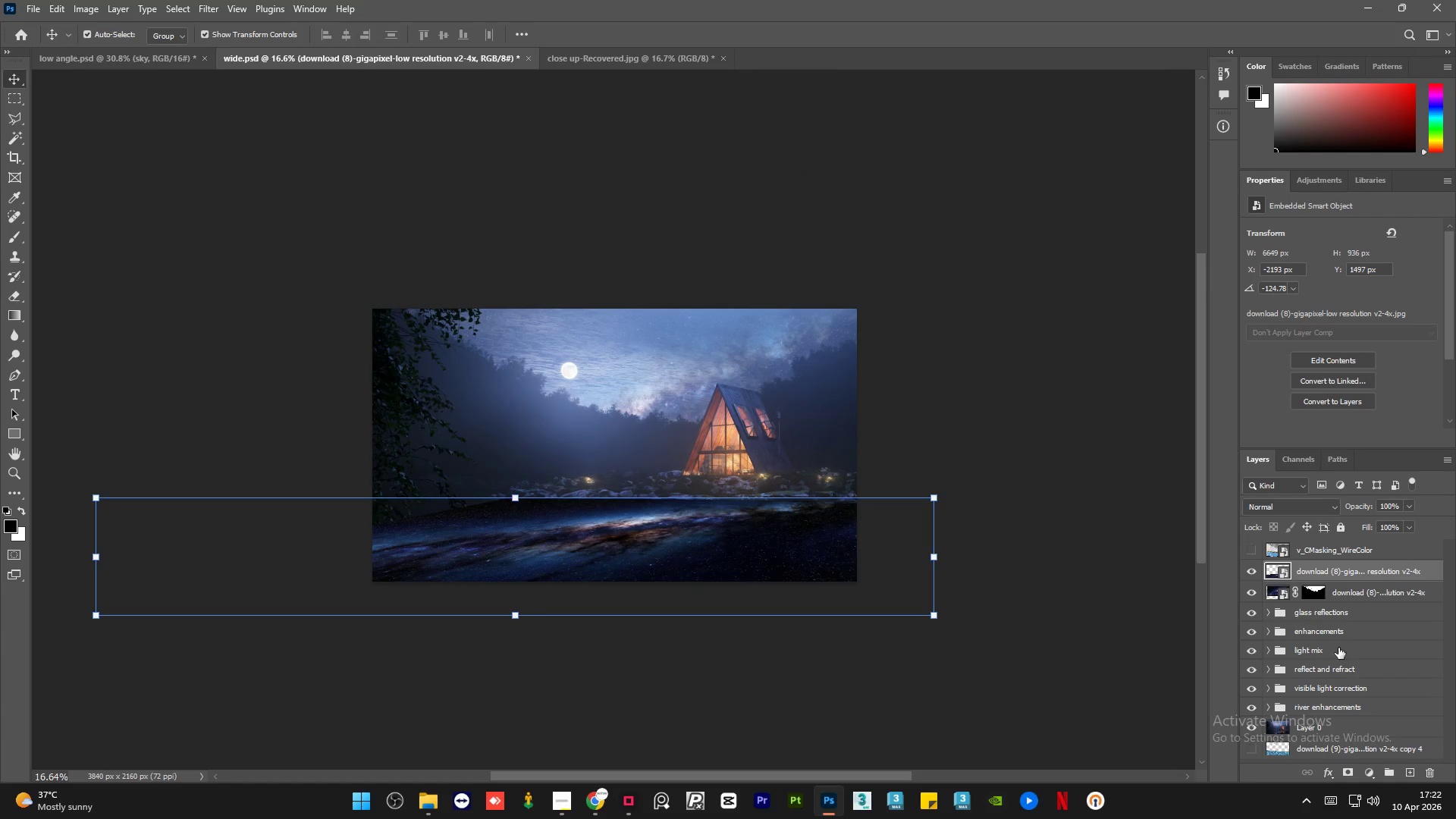 
mouse_move([1270, 639])
 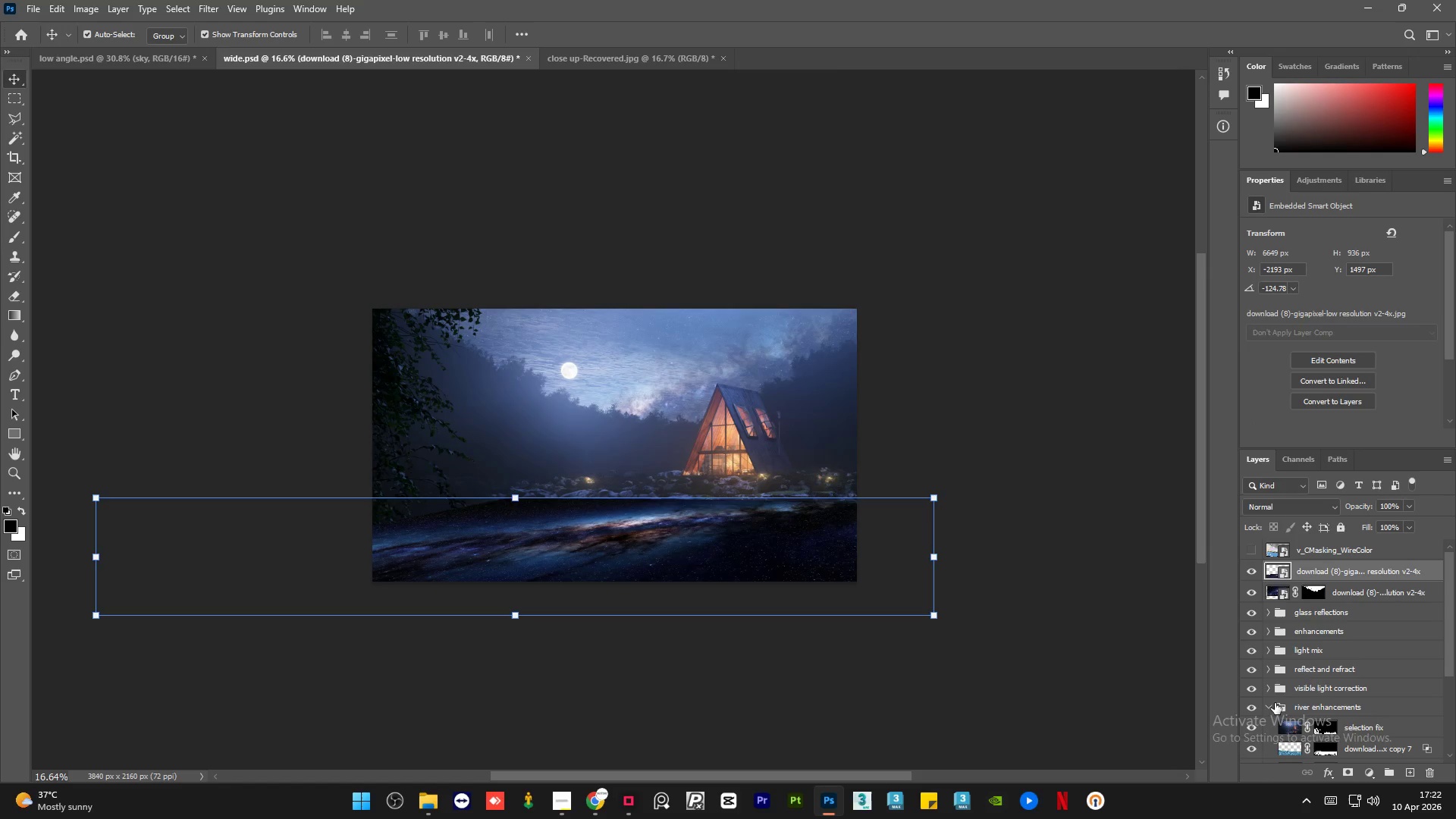 
scroll: coordinate [1357, 676], scroll_direction: down, amount: 3.0
 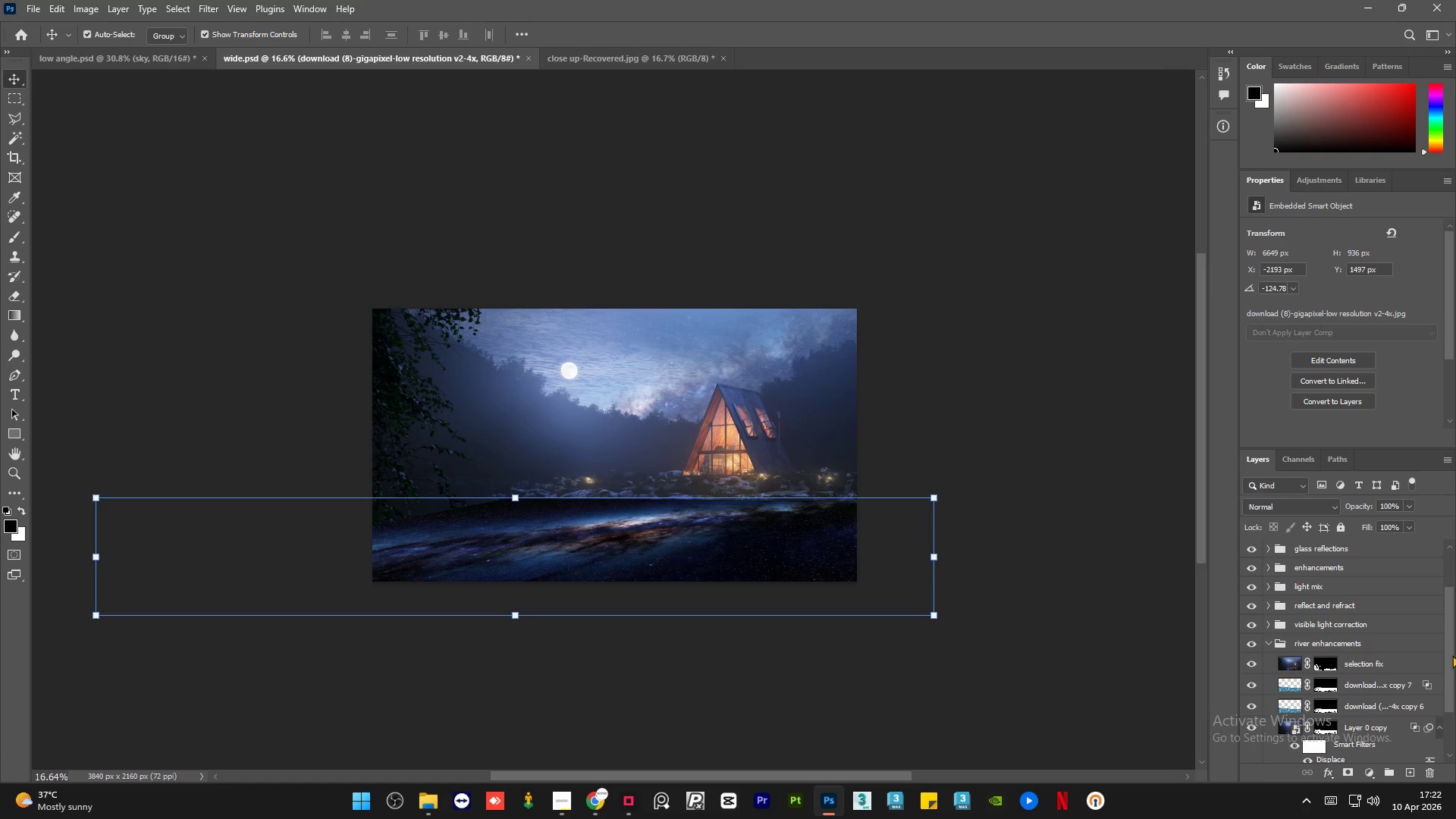 
left_click_drag(start_coordinate=[1452, 655], to_coordinate=[1452, 711])
 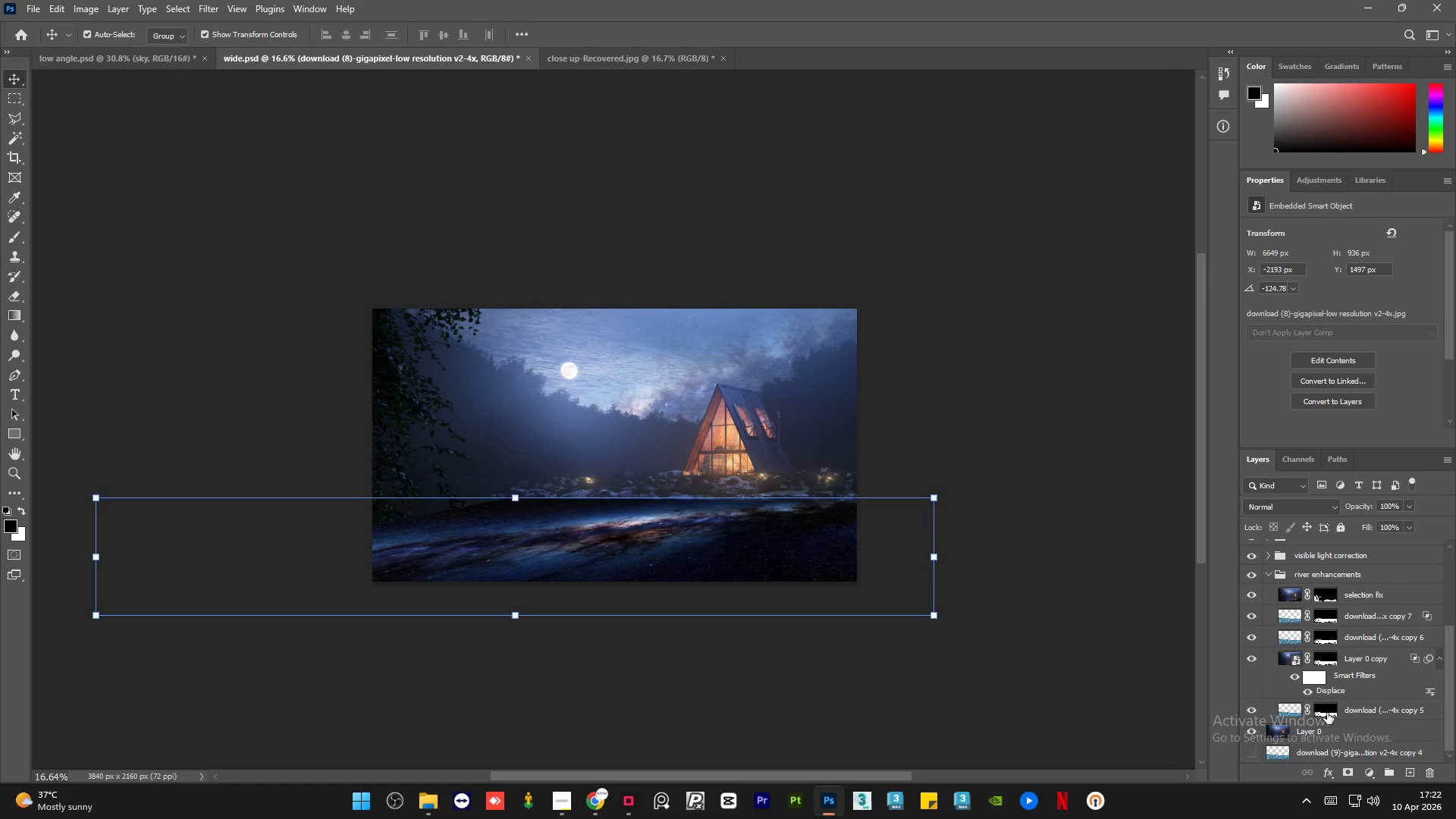 
hold_key(key=ControlLeft, duration=0.72)
left_click([1327, 713])
 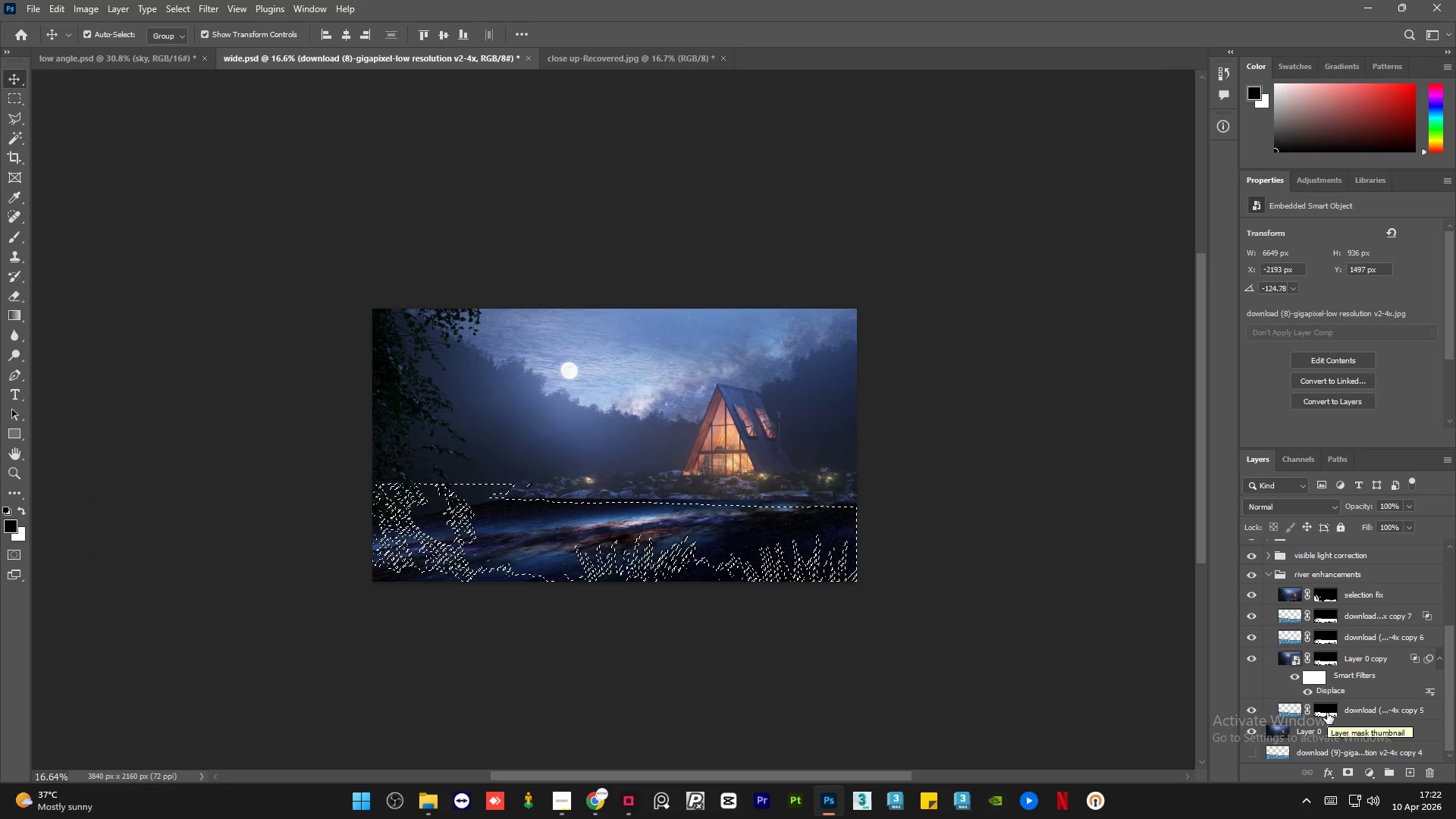 
key(Control+D)
 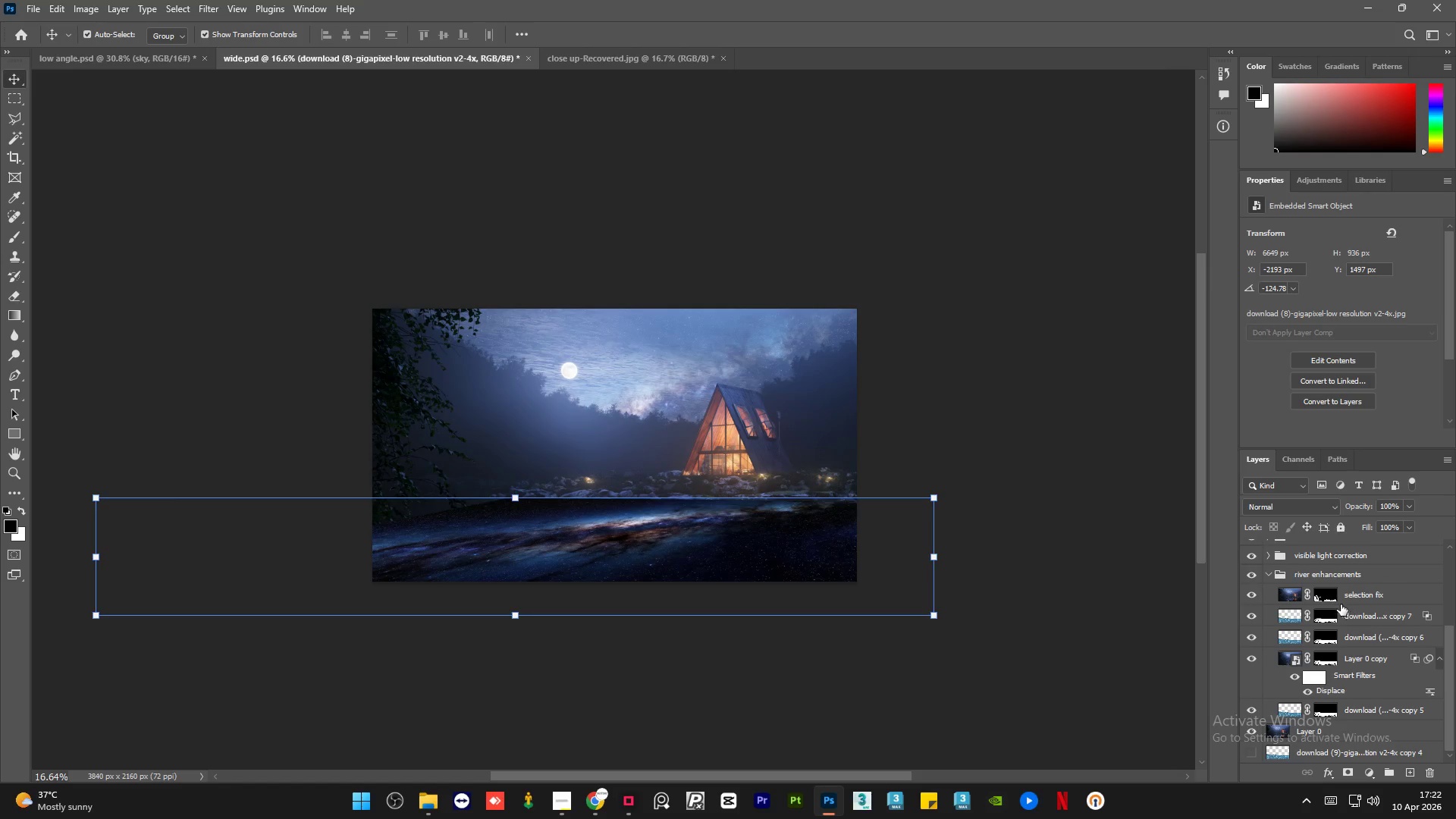 
hold_key(key=ControlLeft, duration=0.52)
left_click([1326, 597])
 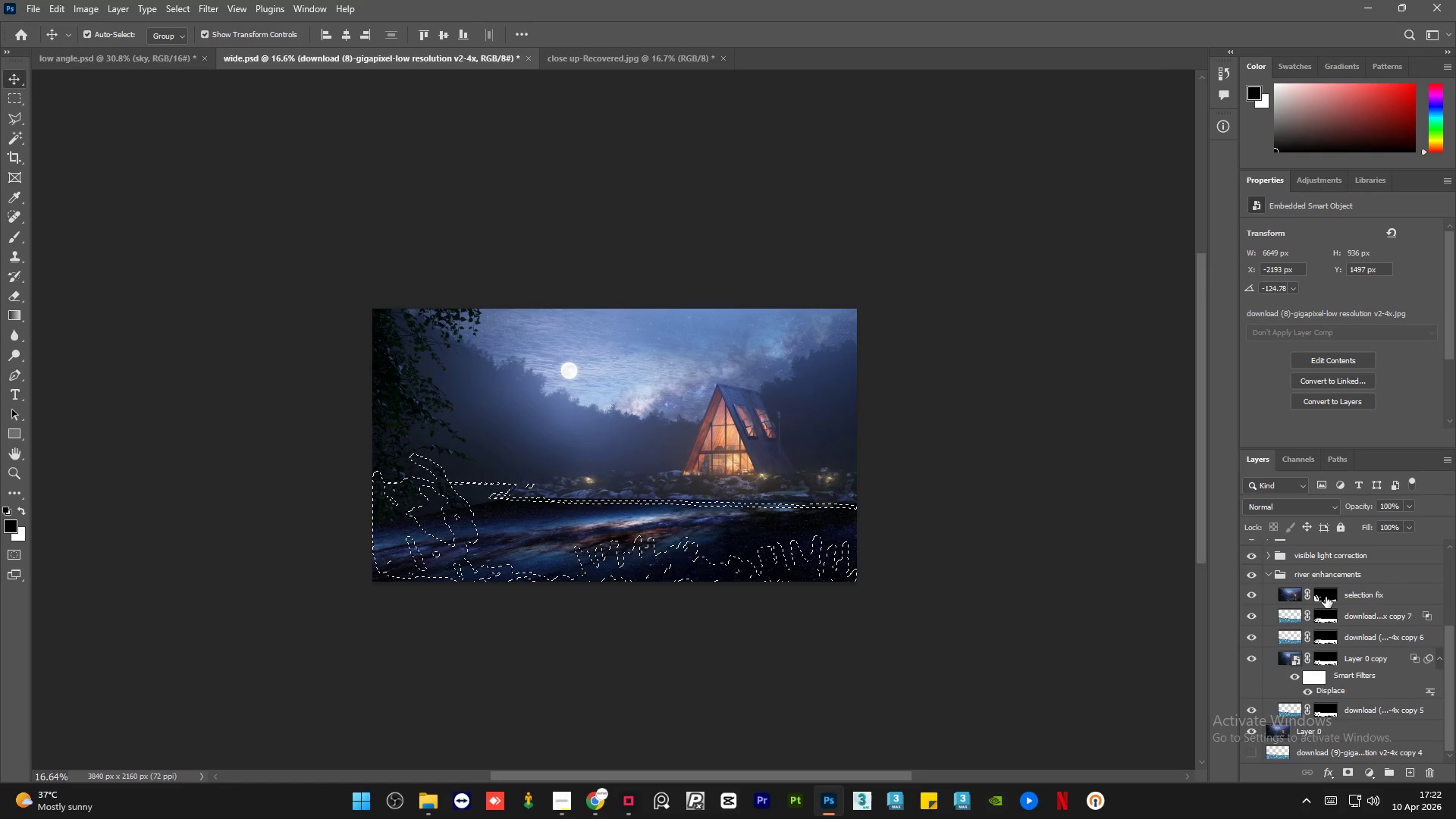 
key(Control+D)
 